 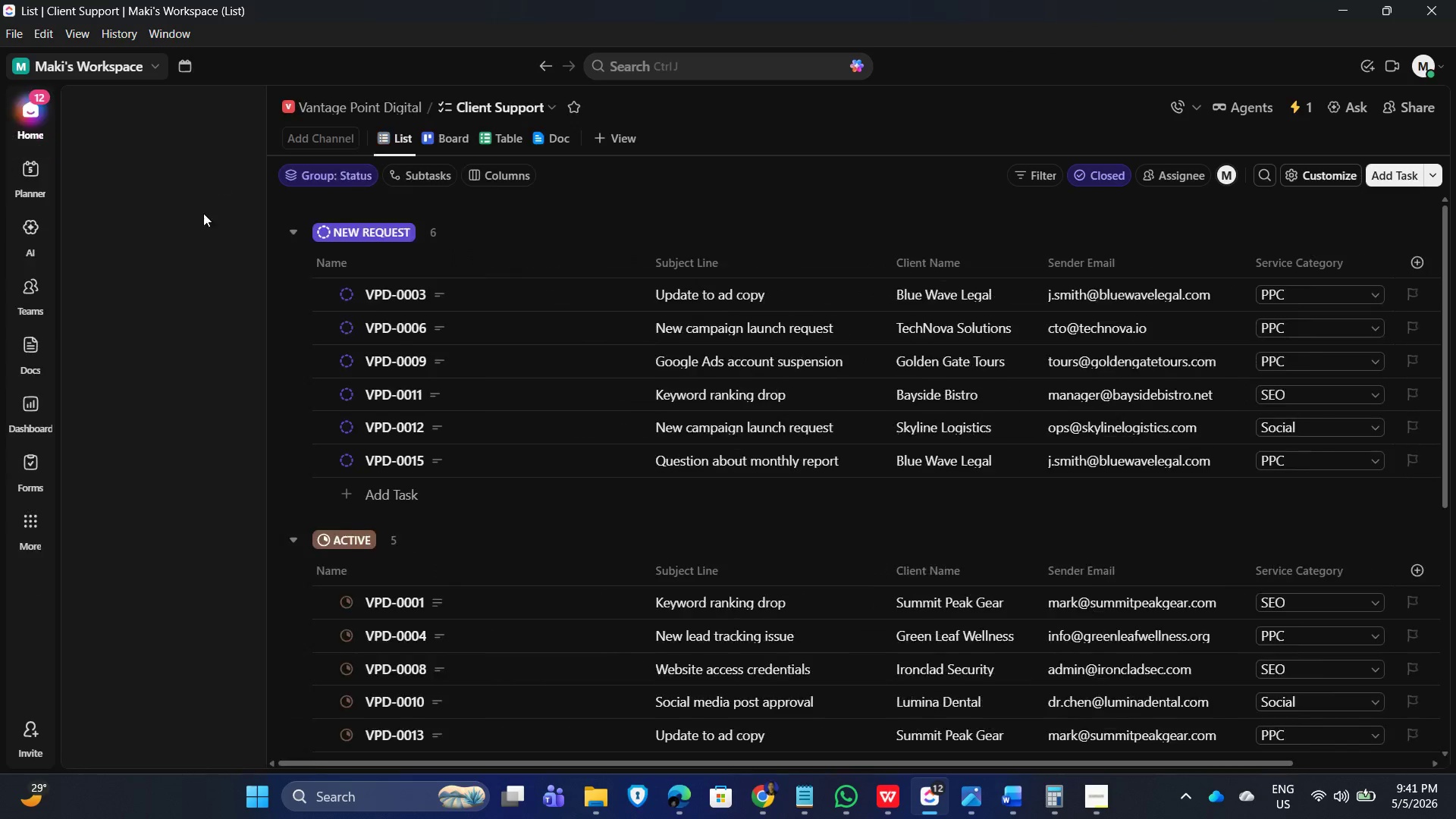 
left_click([249, 444])
 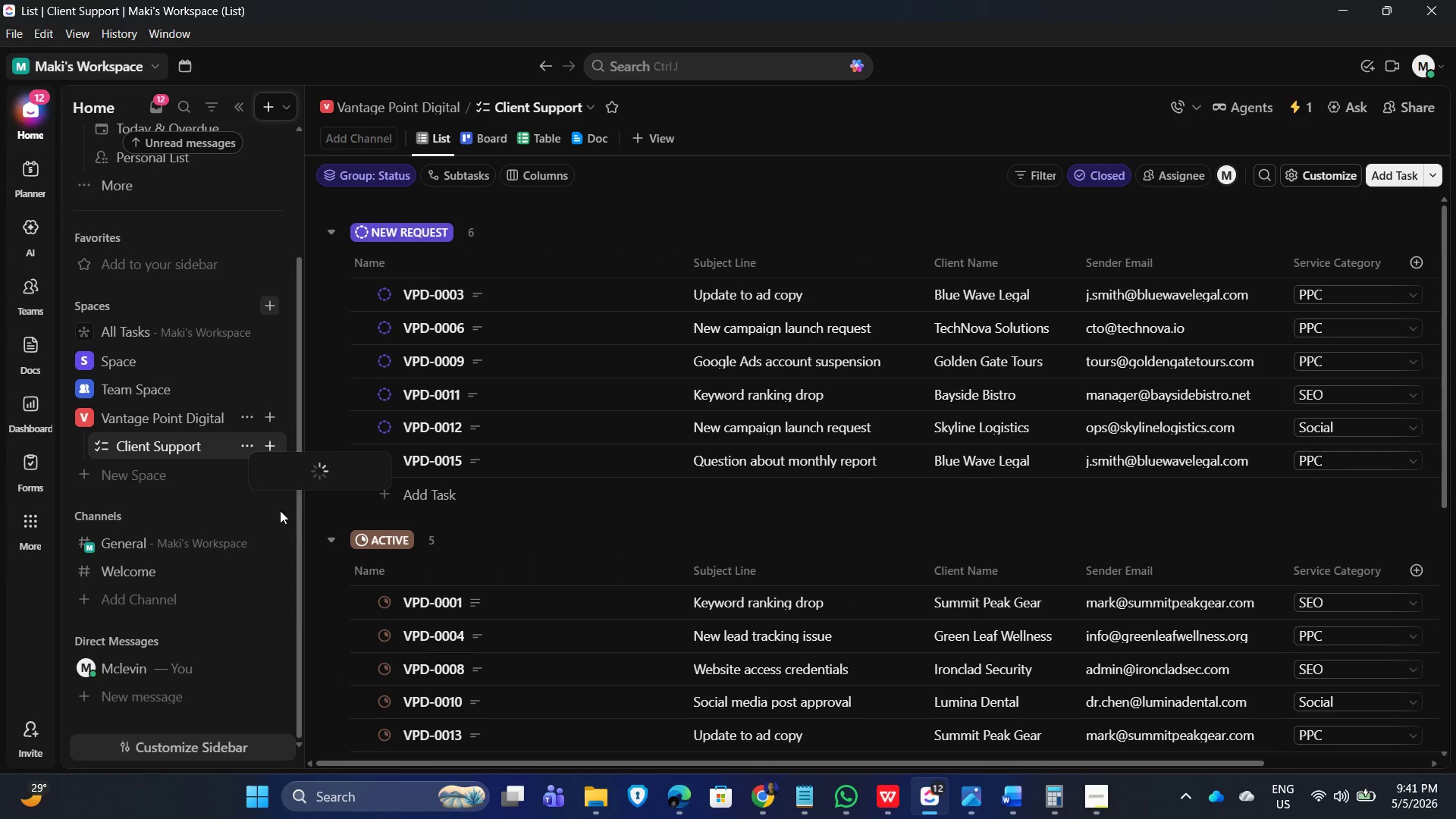 
mouse_move([233, 499])
 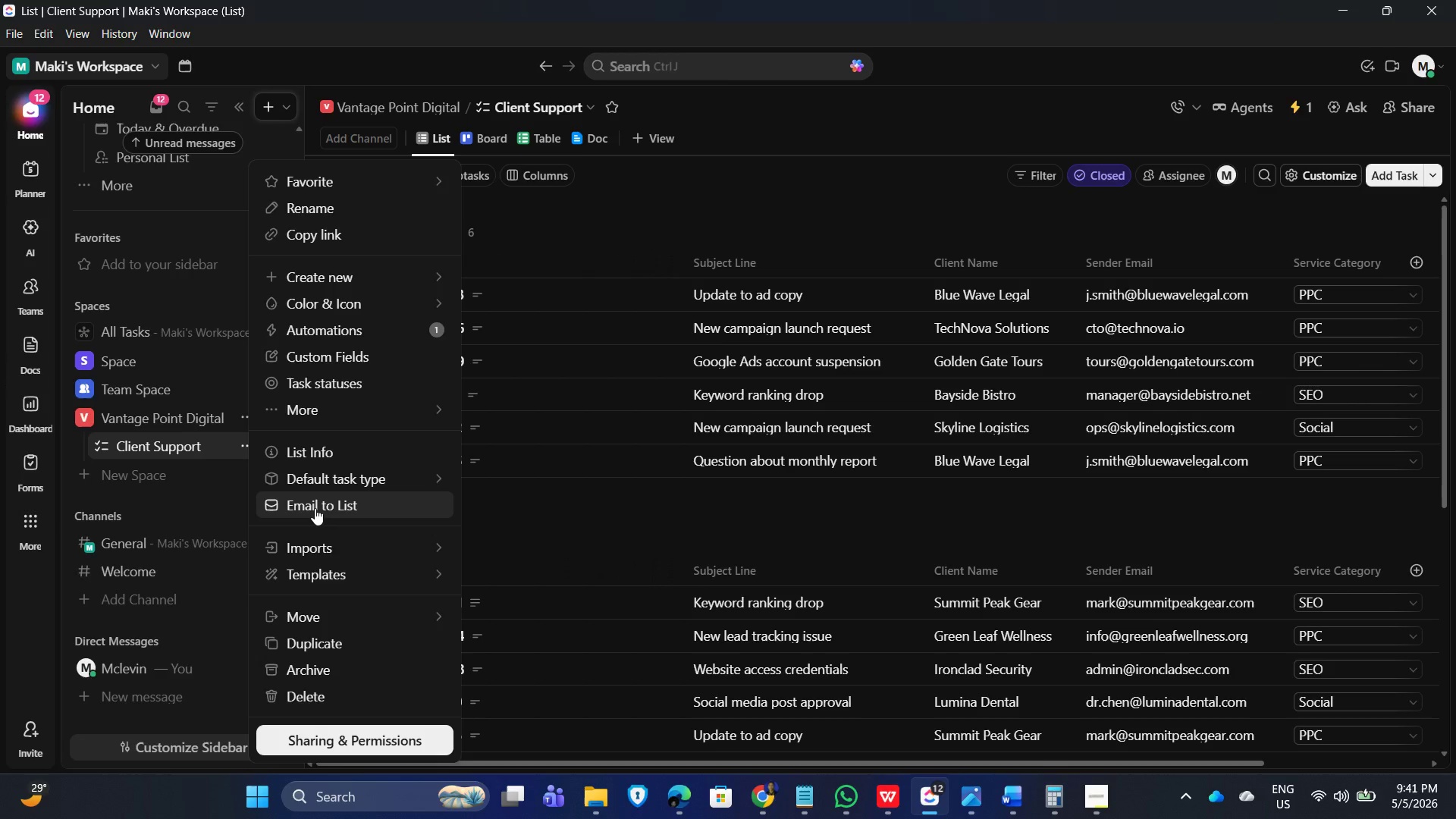 
left_click([315, 508])
 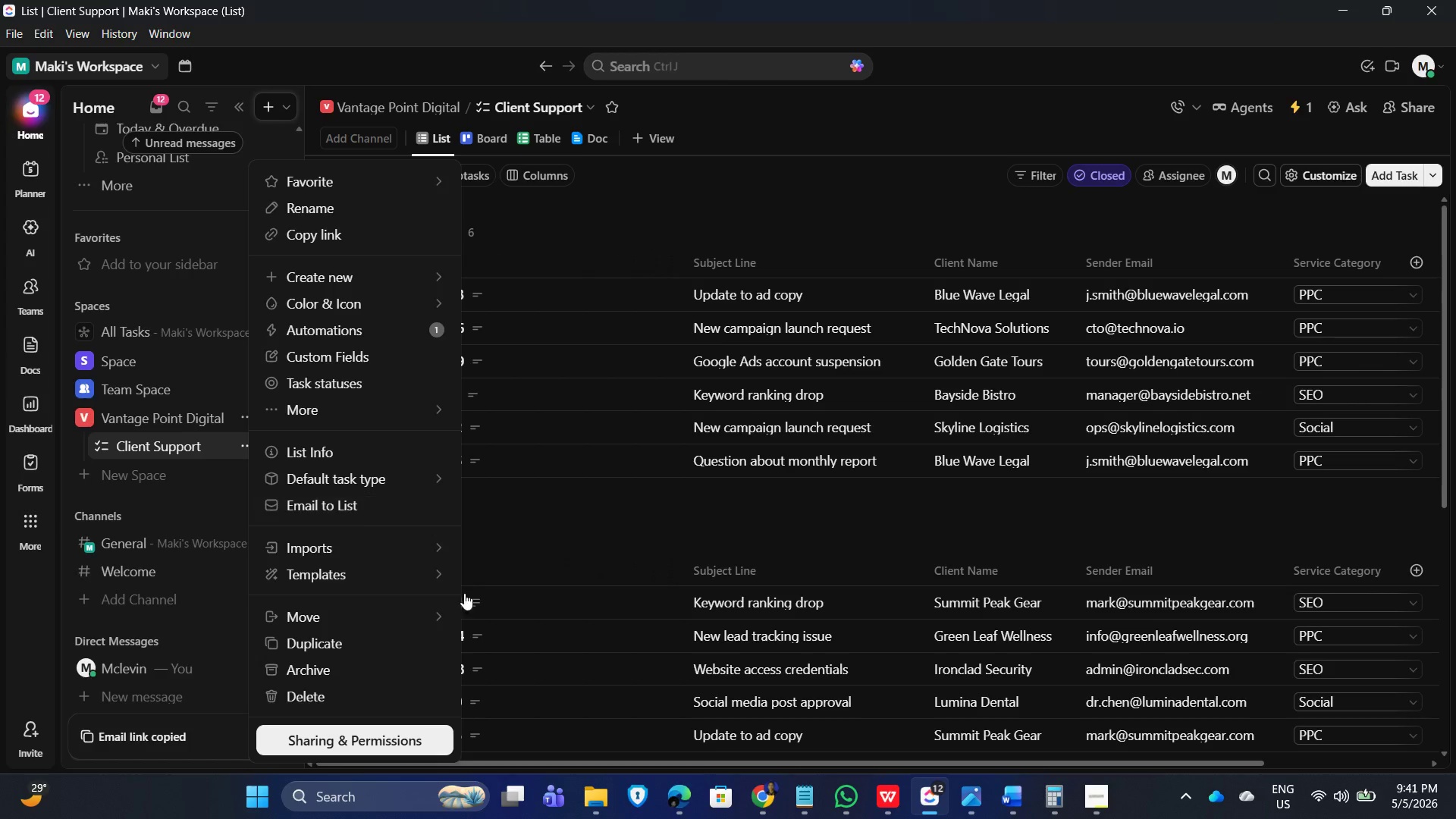 
left_click([817, 801])
 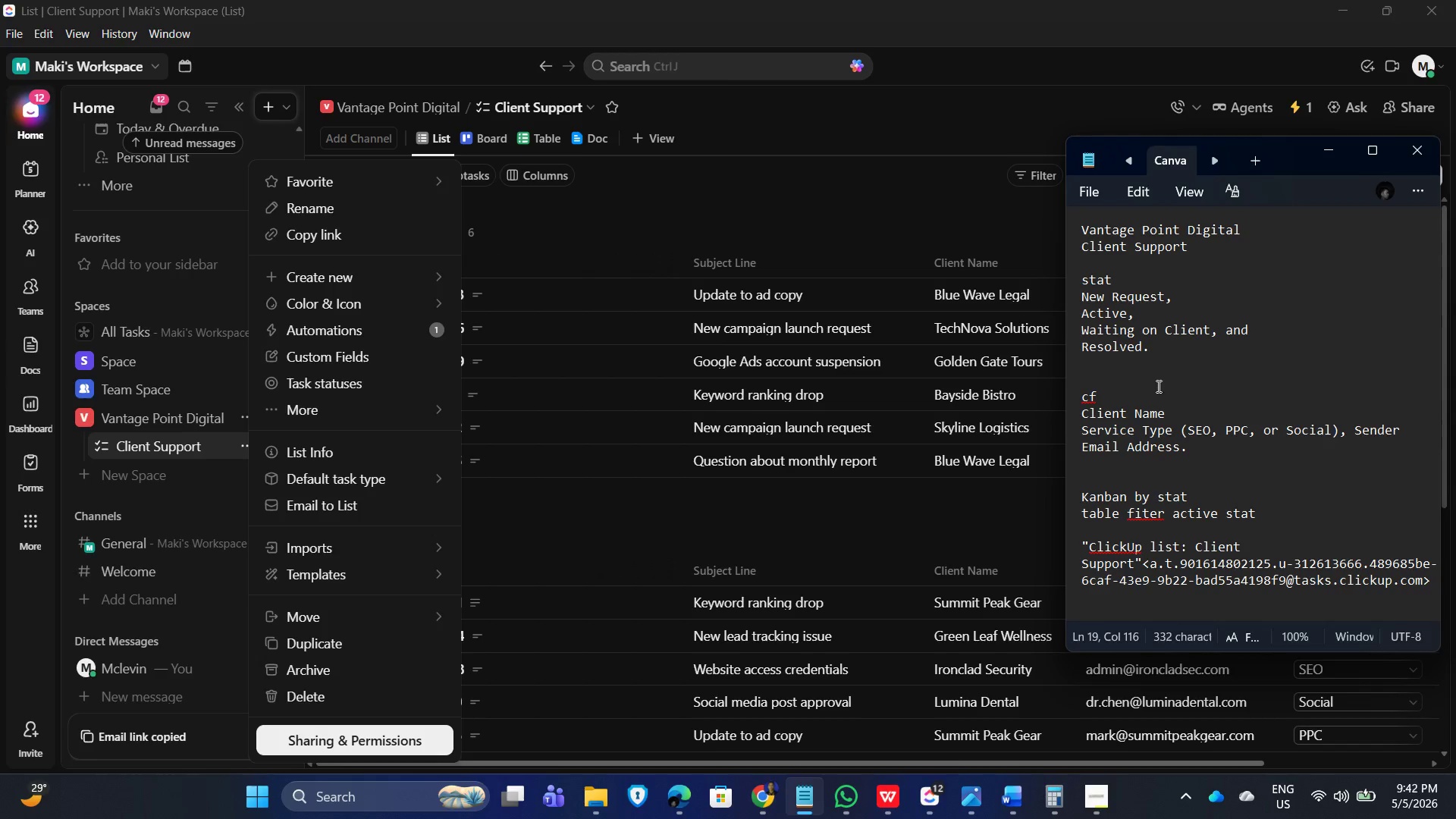 
scroll: coordinate [1285, 425], scroll_direction: down, amount: 4.0
 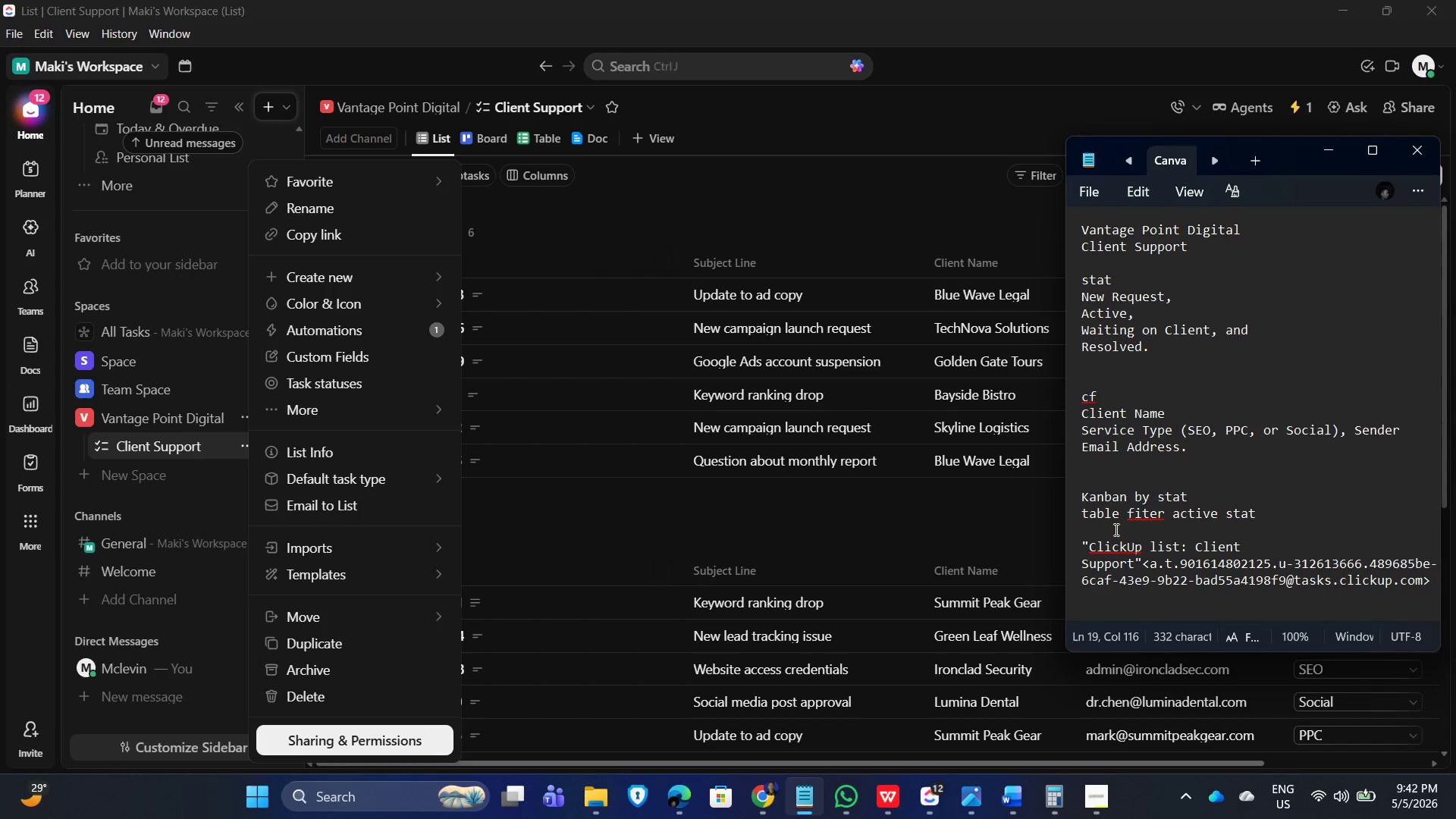 
left_click_drag(start_coordinate=[1150, 607], to_coordinate=[1066, 504])
 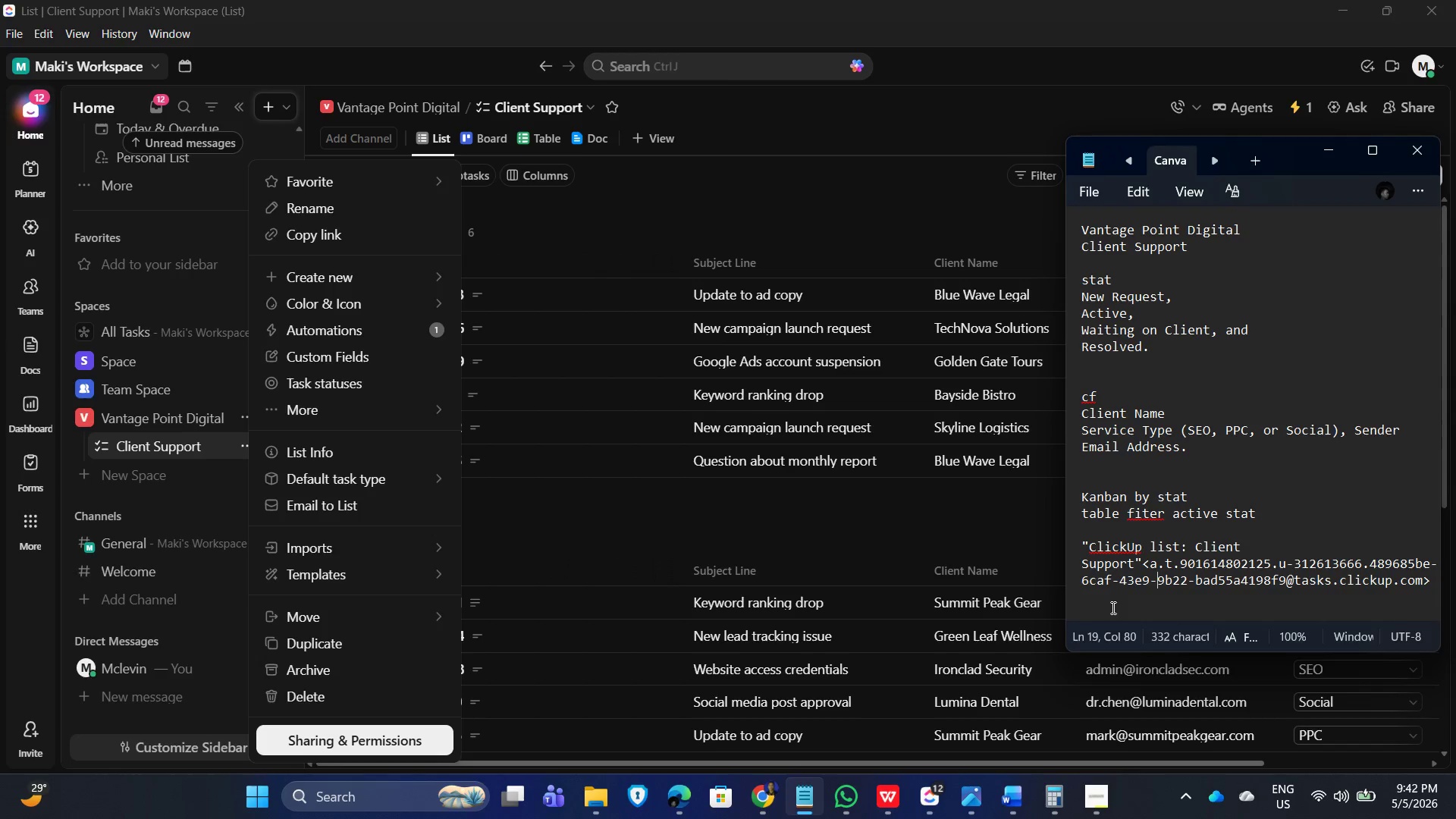 
left_click([1093, 596])
 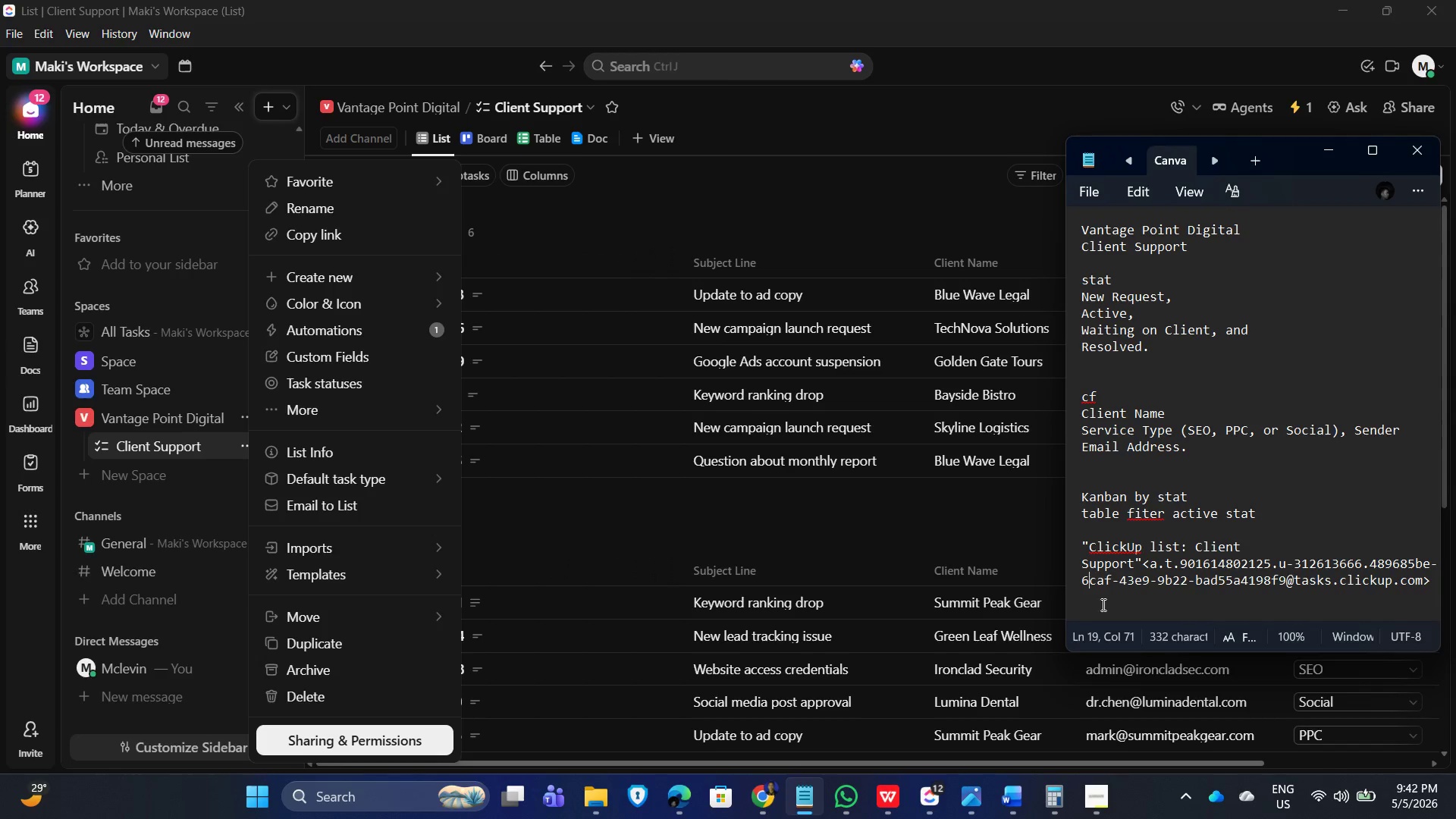 
left_click([1100, 604])
 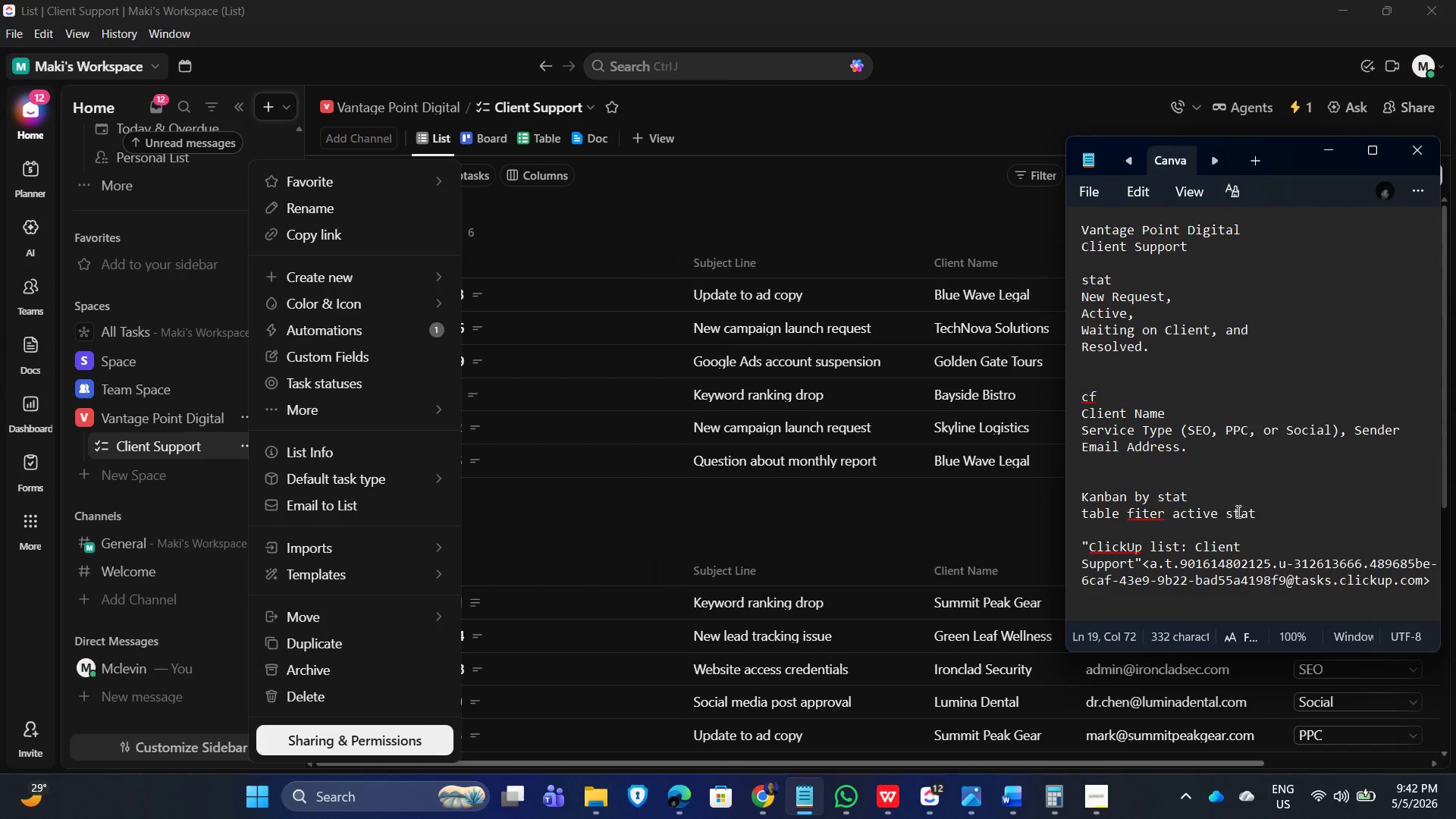 
left_click_drag(start_coordinate=[1263, 513], to_coordinate=[1081, 391])
 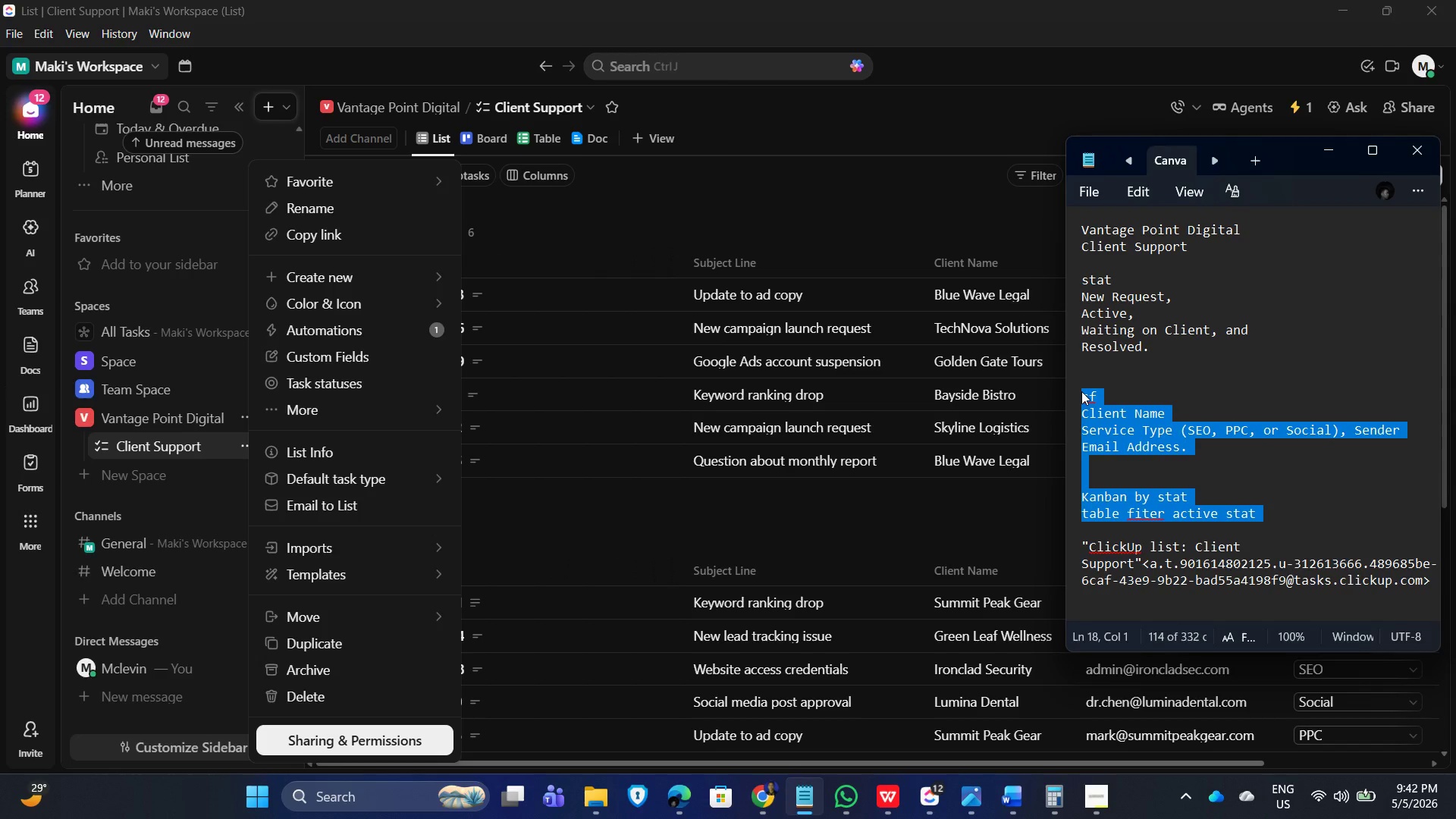 
key(Backspace)
 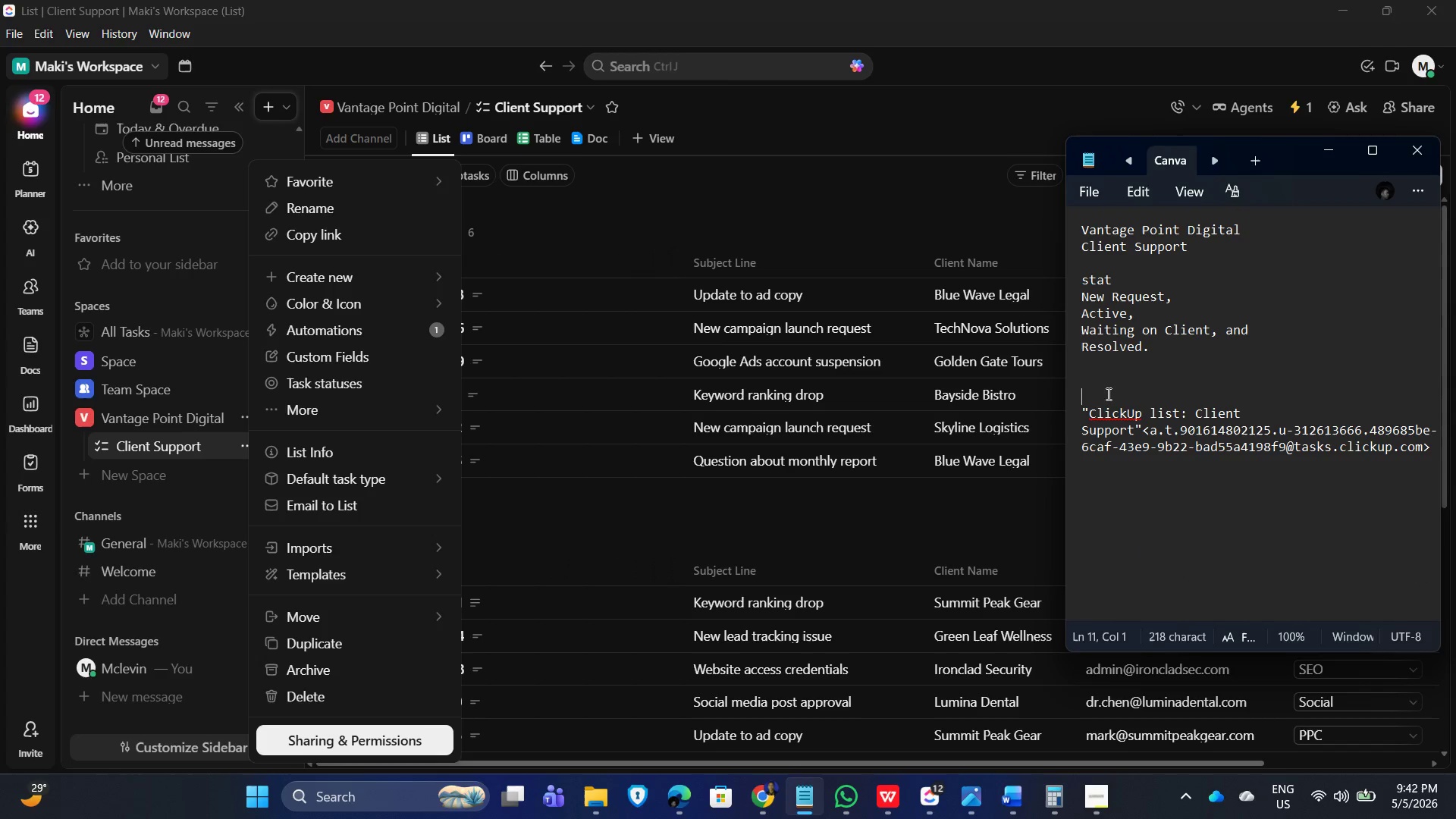 
left_click_drag(start_coordinate=[1108, 392], to_coordinate=[1043, 225])
 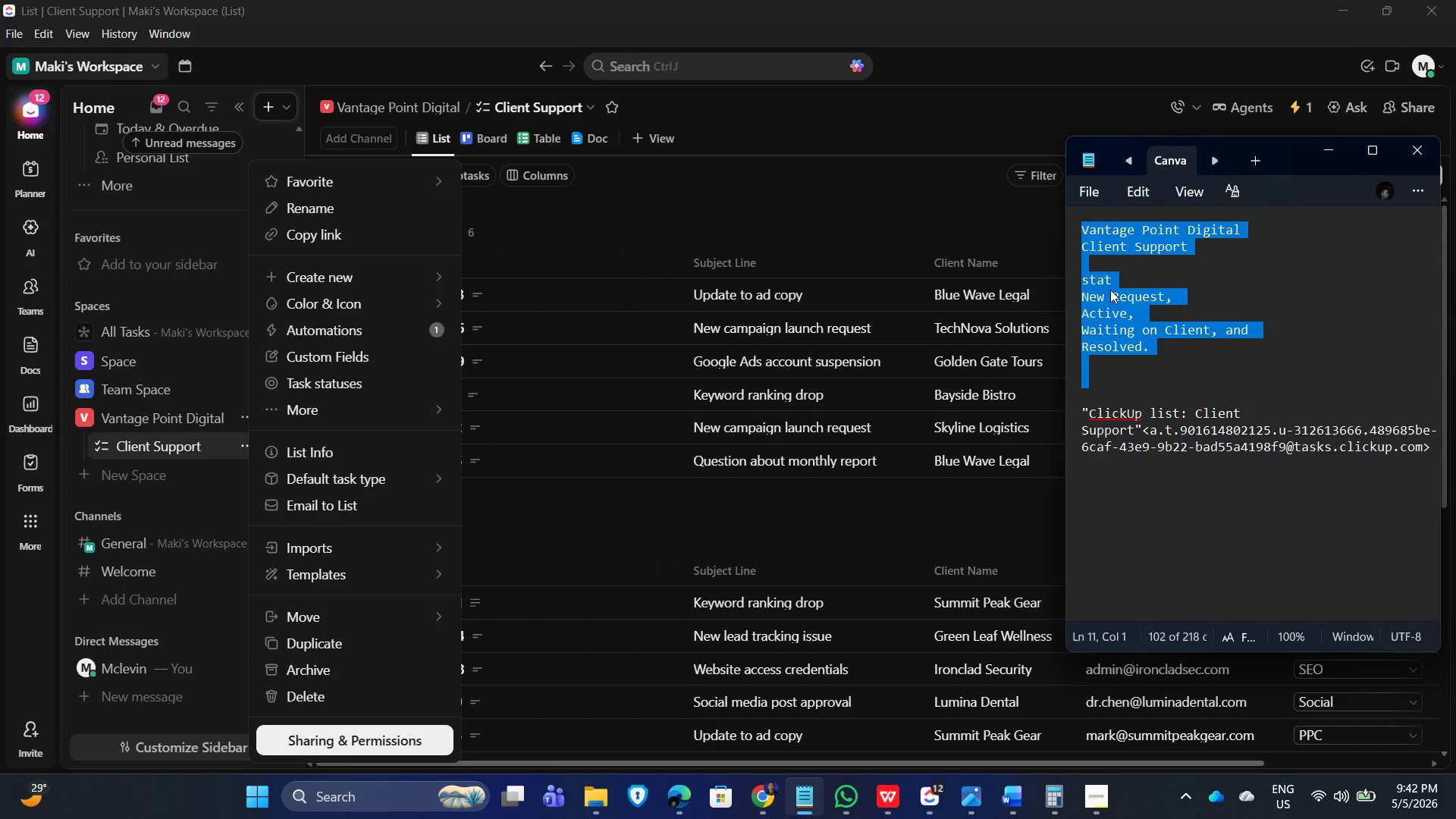 
key(Backspace)
 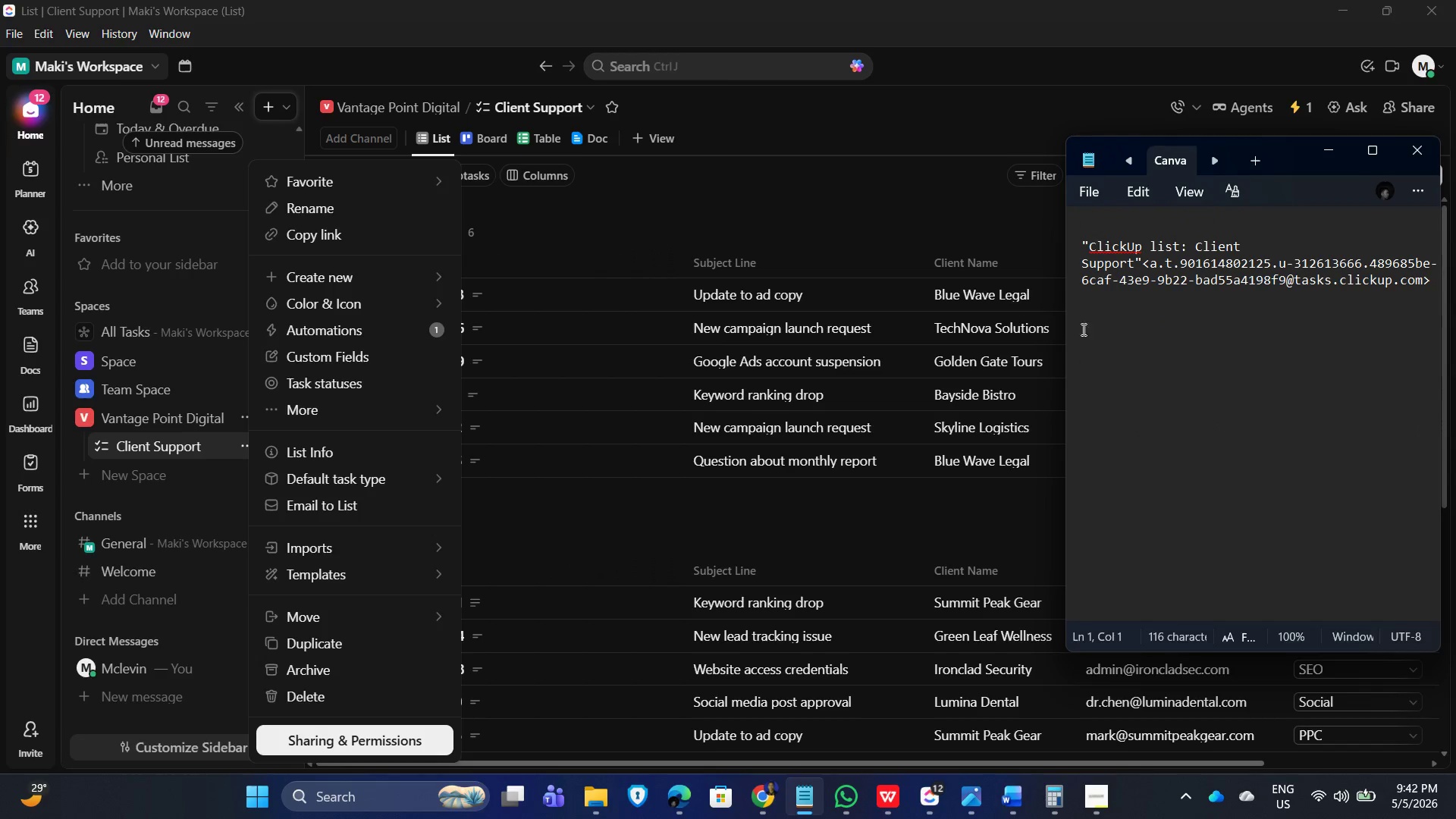 
left_click([1108, 325])
 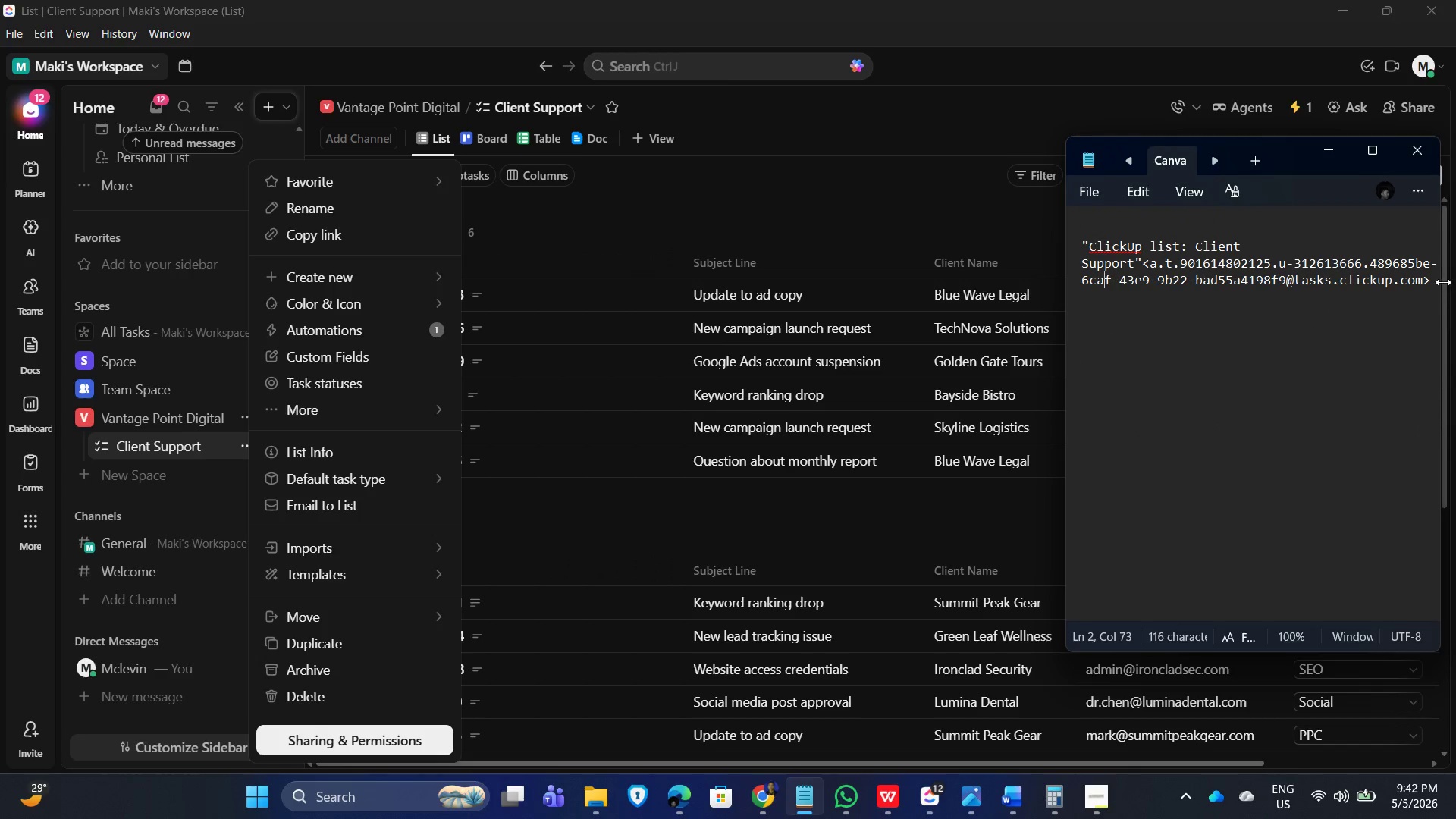 
left_click([1436, 279])
 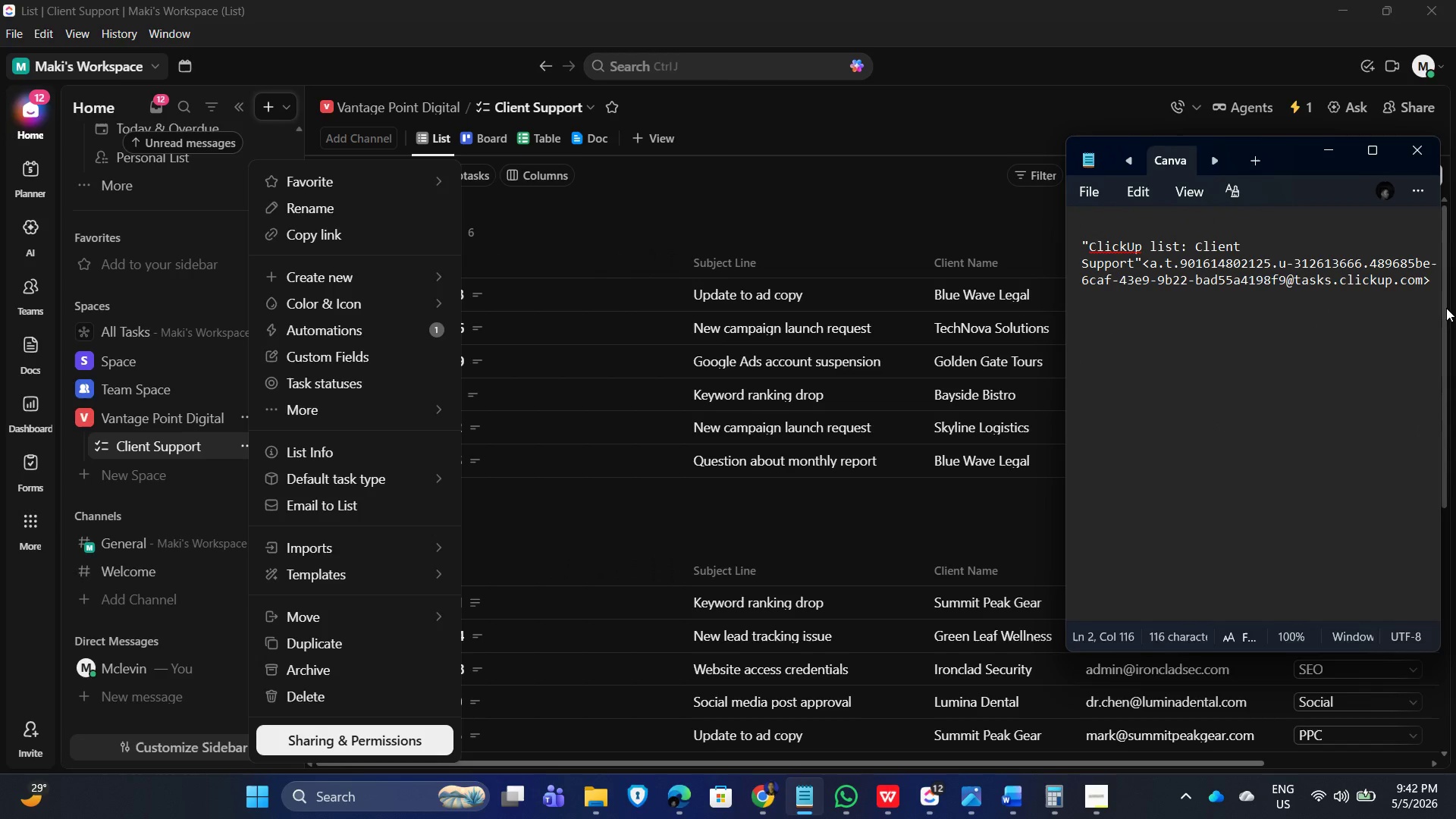 
key(Enter)
 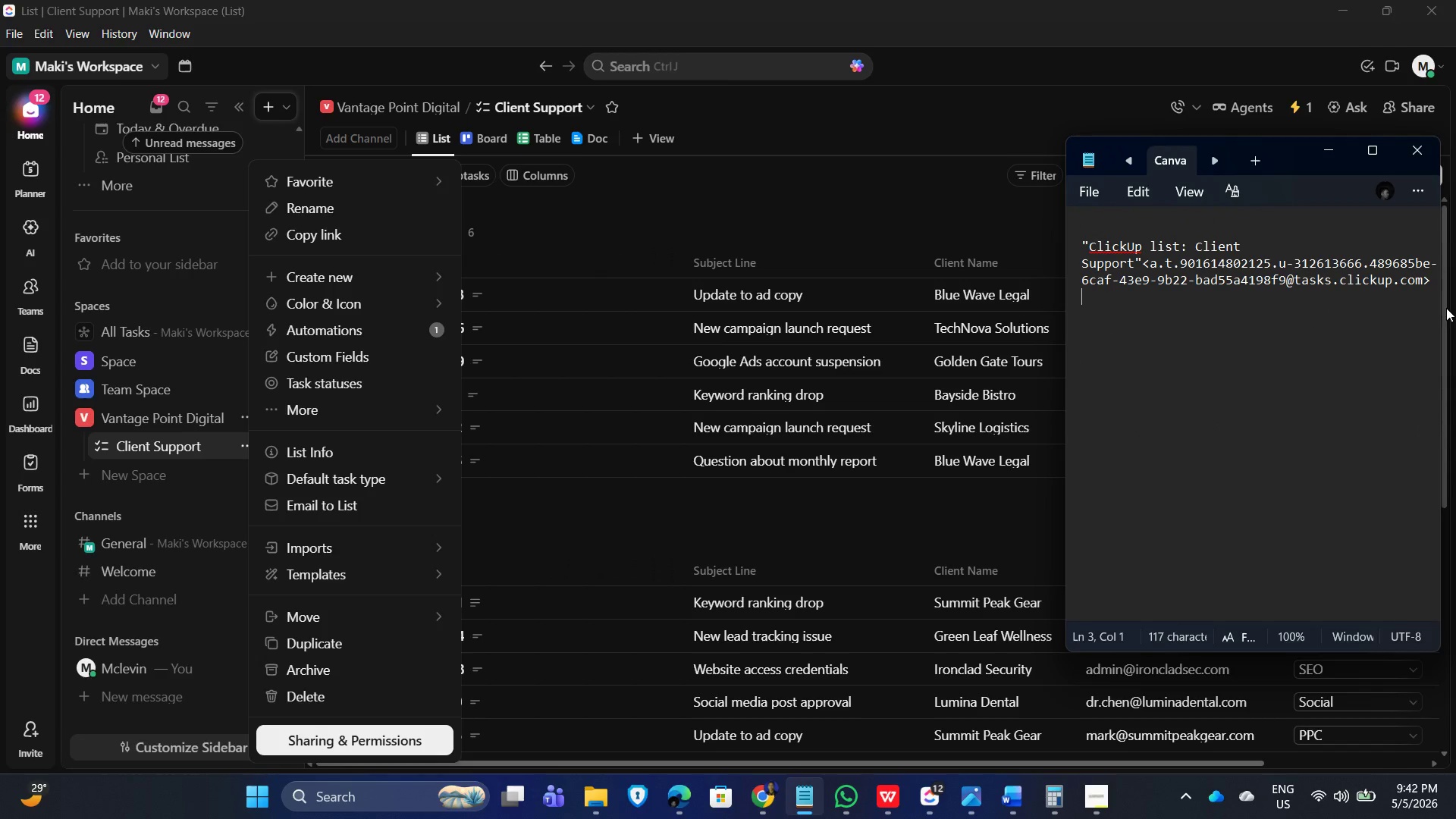 
key(Enter)
 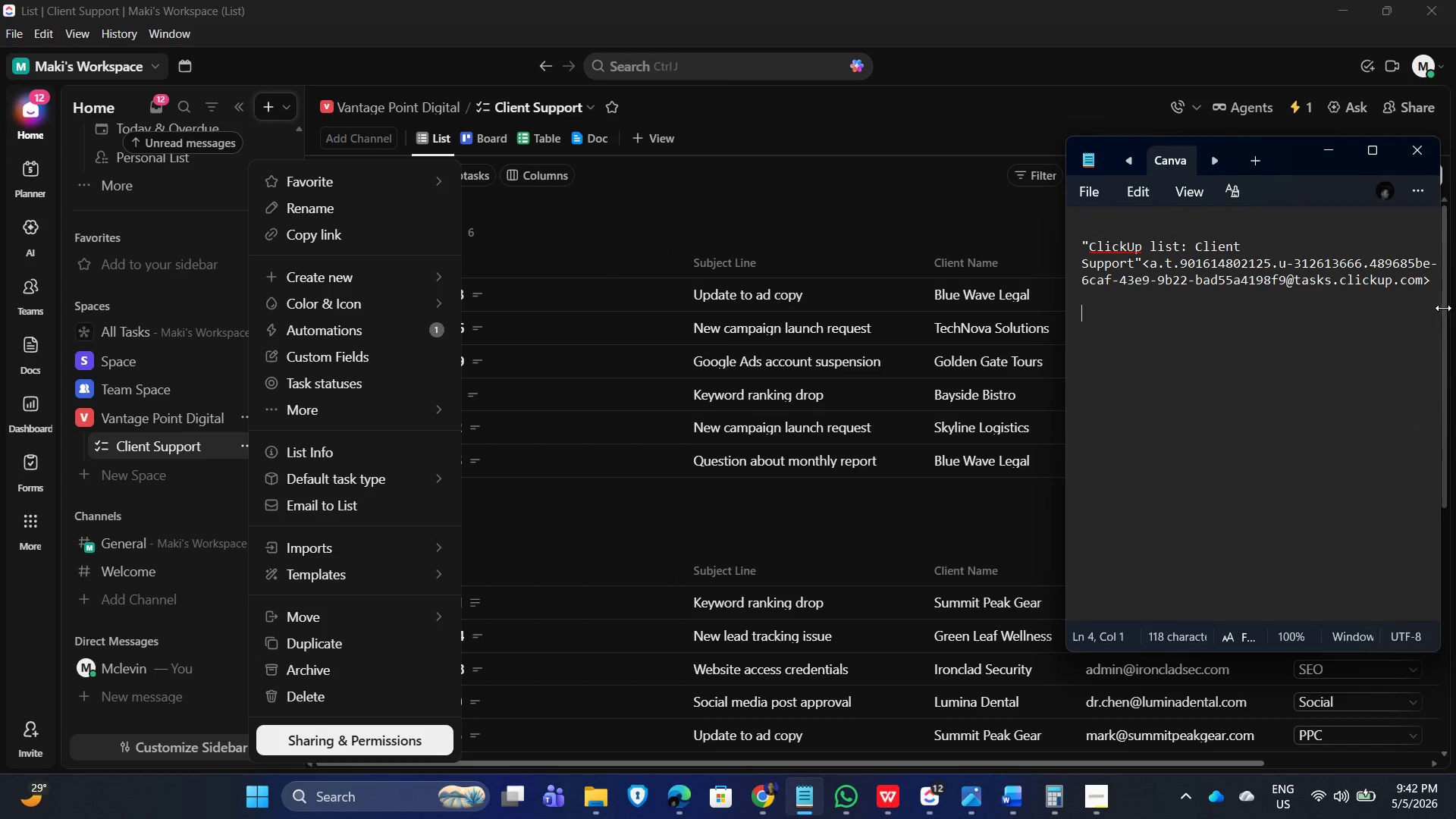 
key(Control+V)
 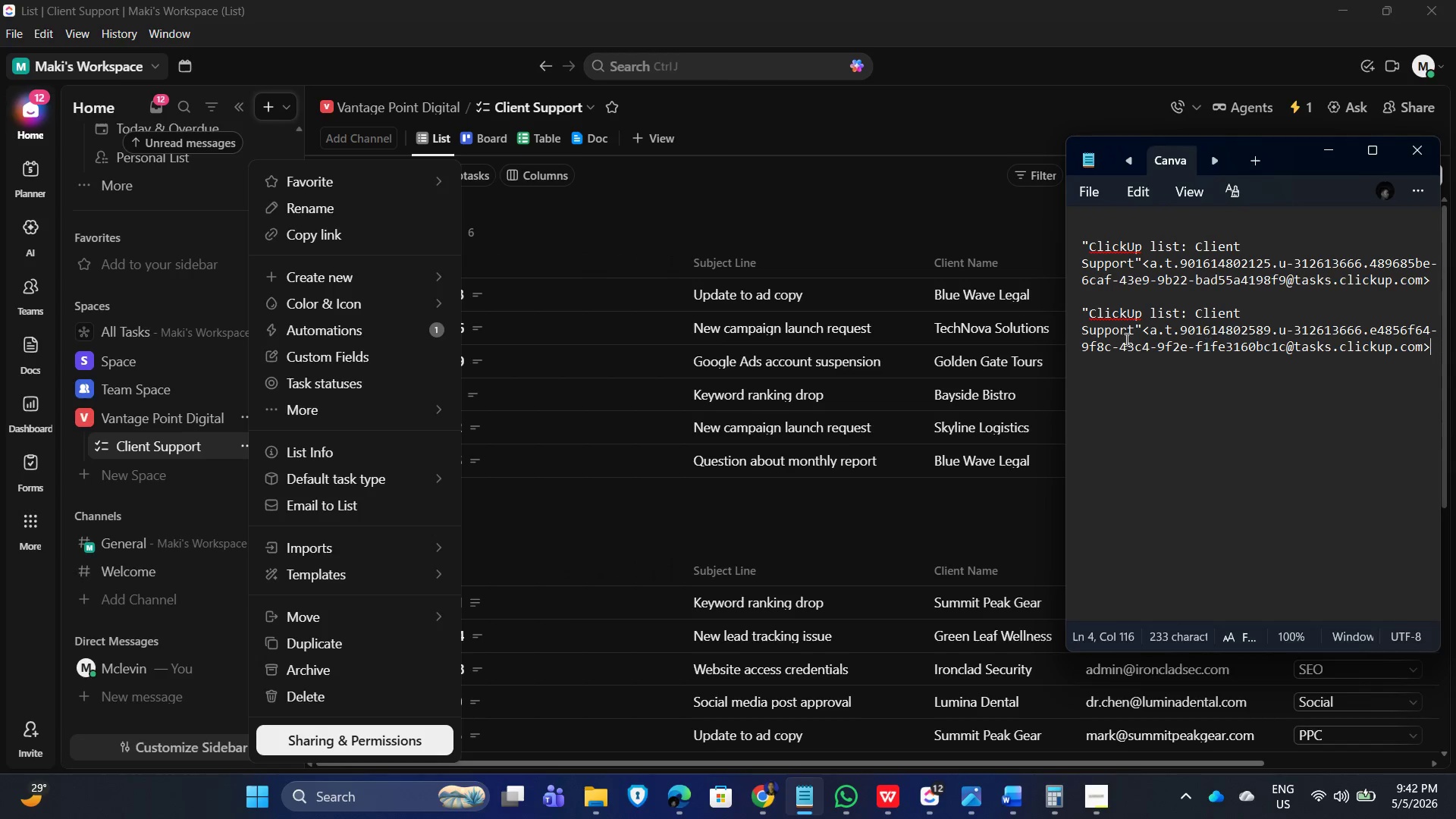 
wait(13.69)
 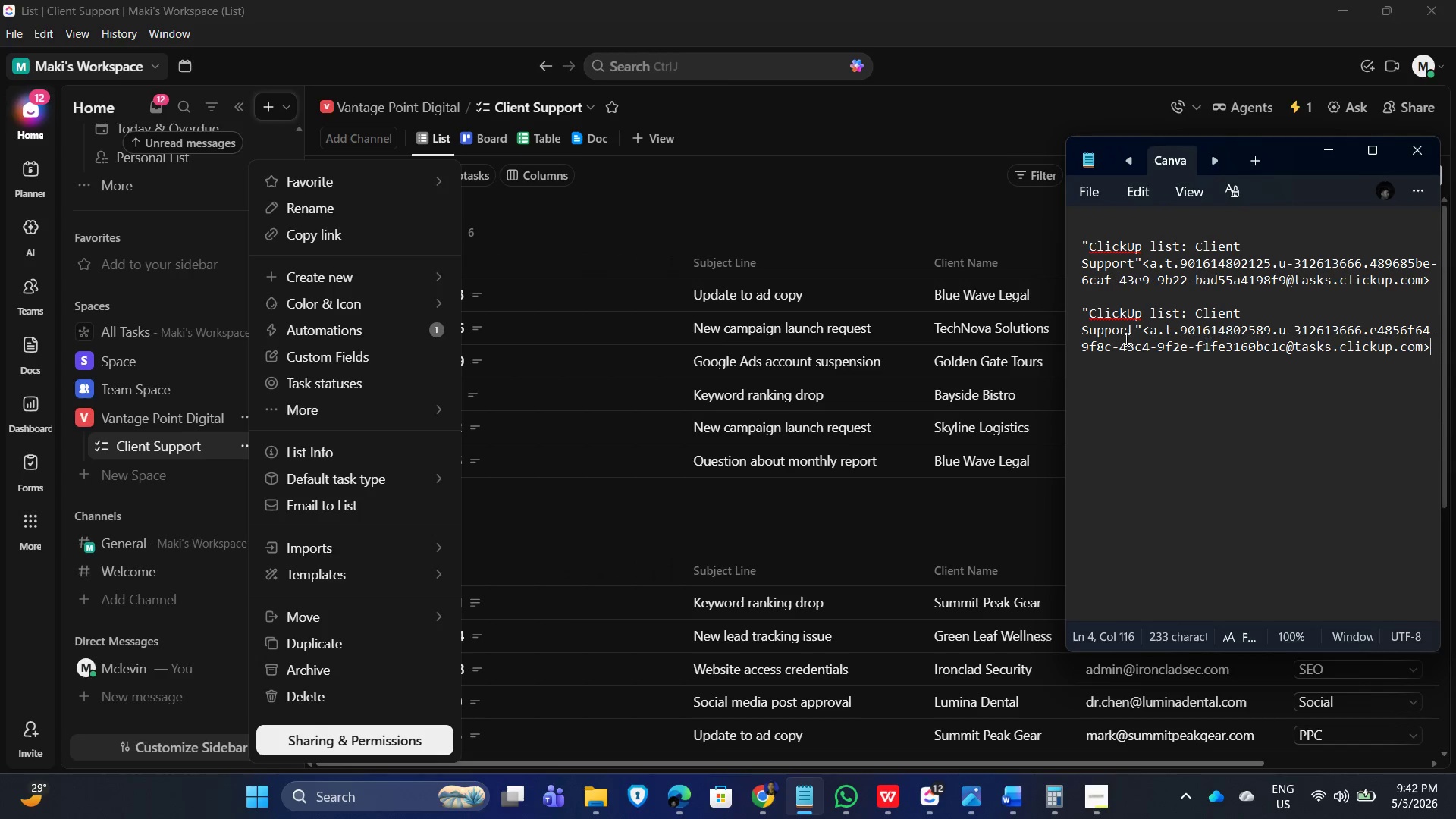 
left_click_drag(start_coordinate=[1432, 278], to_coordinate=[1050, 240])
 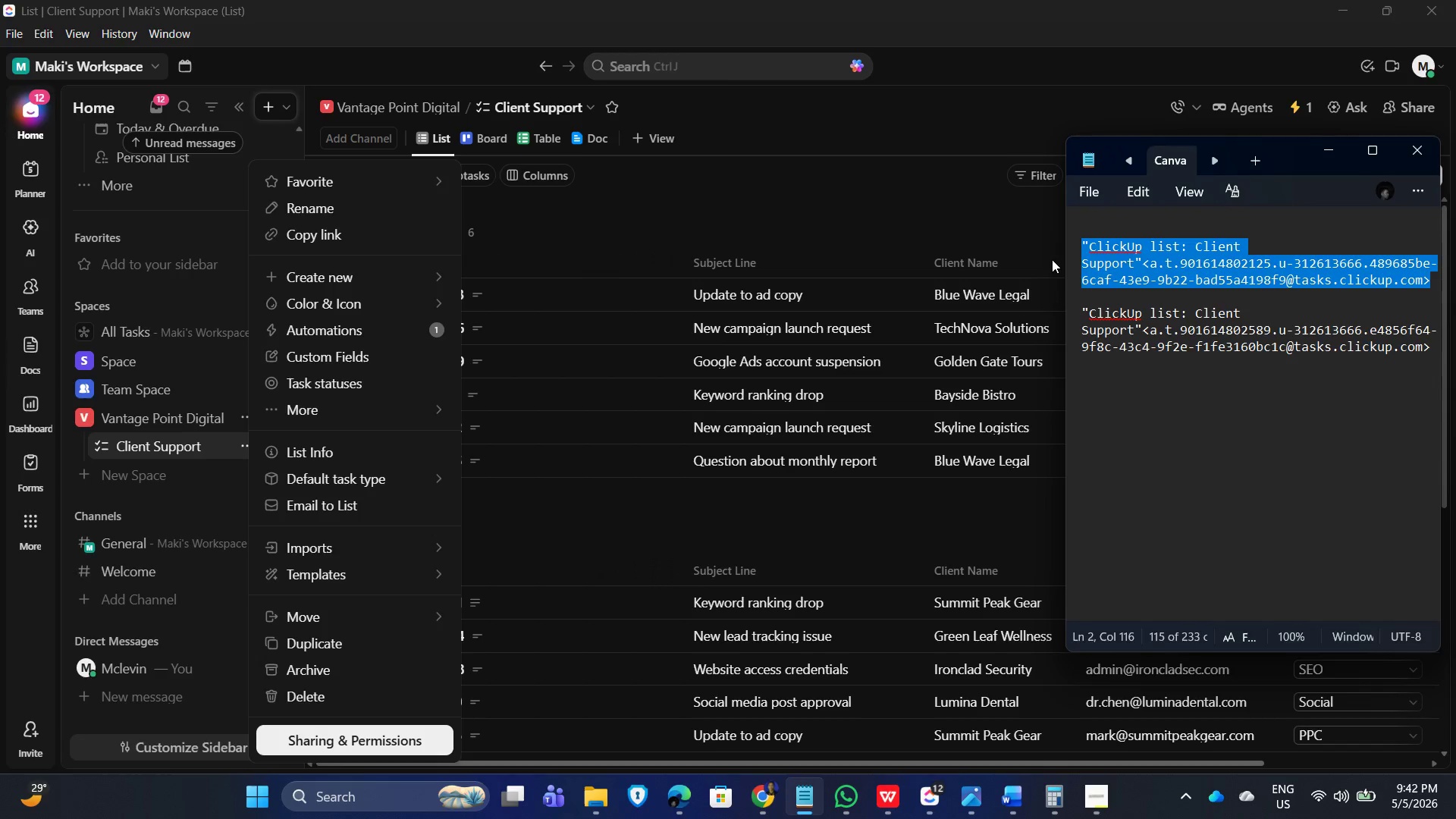 
key(Backspace)
 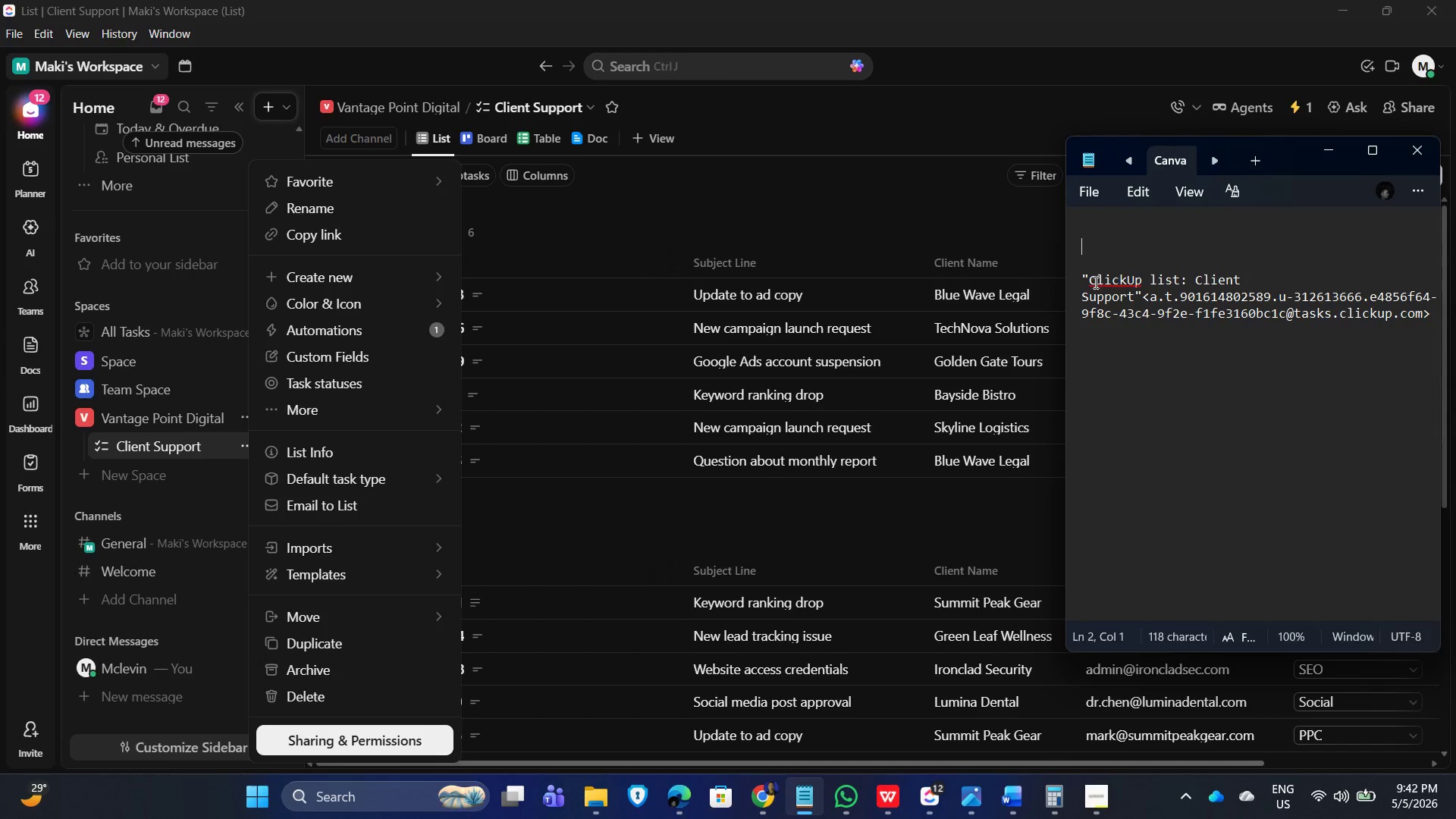 
key(Delete)
 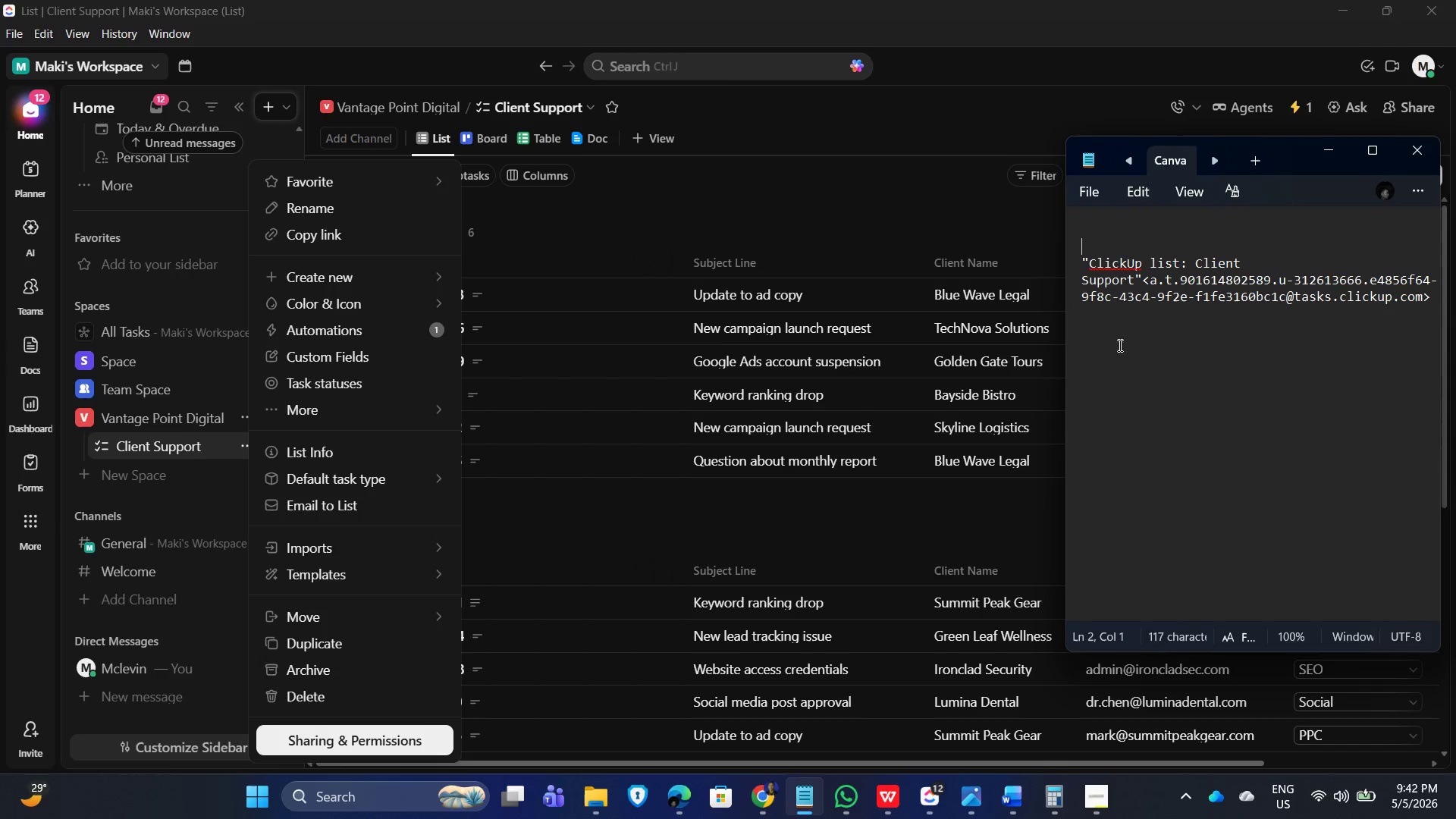 
left_click([1097, 350])
 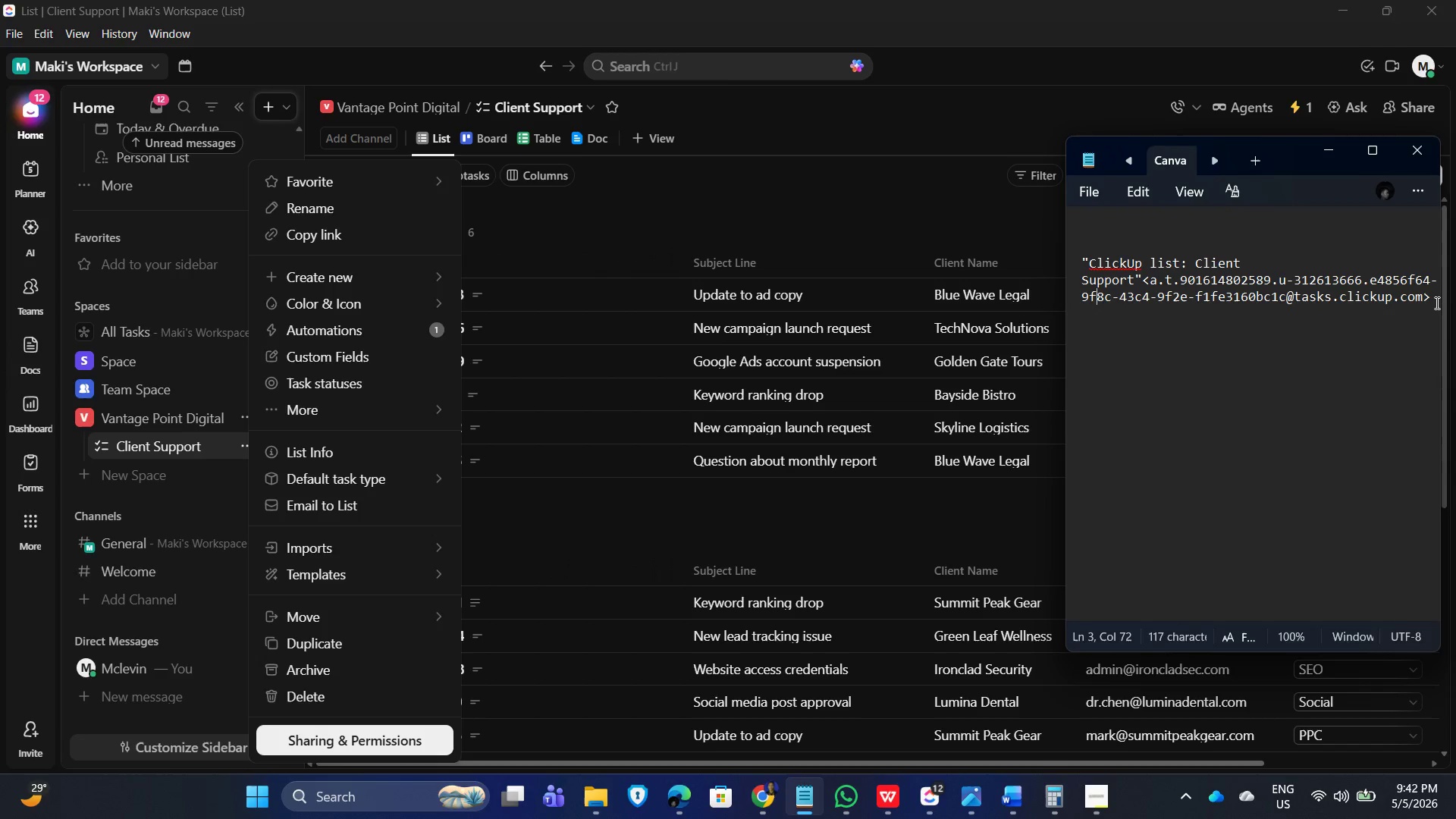 
left_click([1433, 296])
 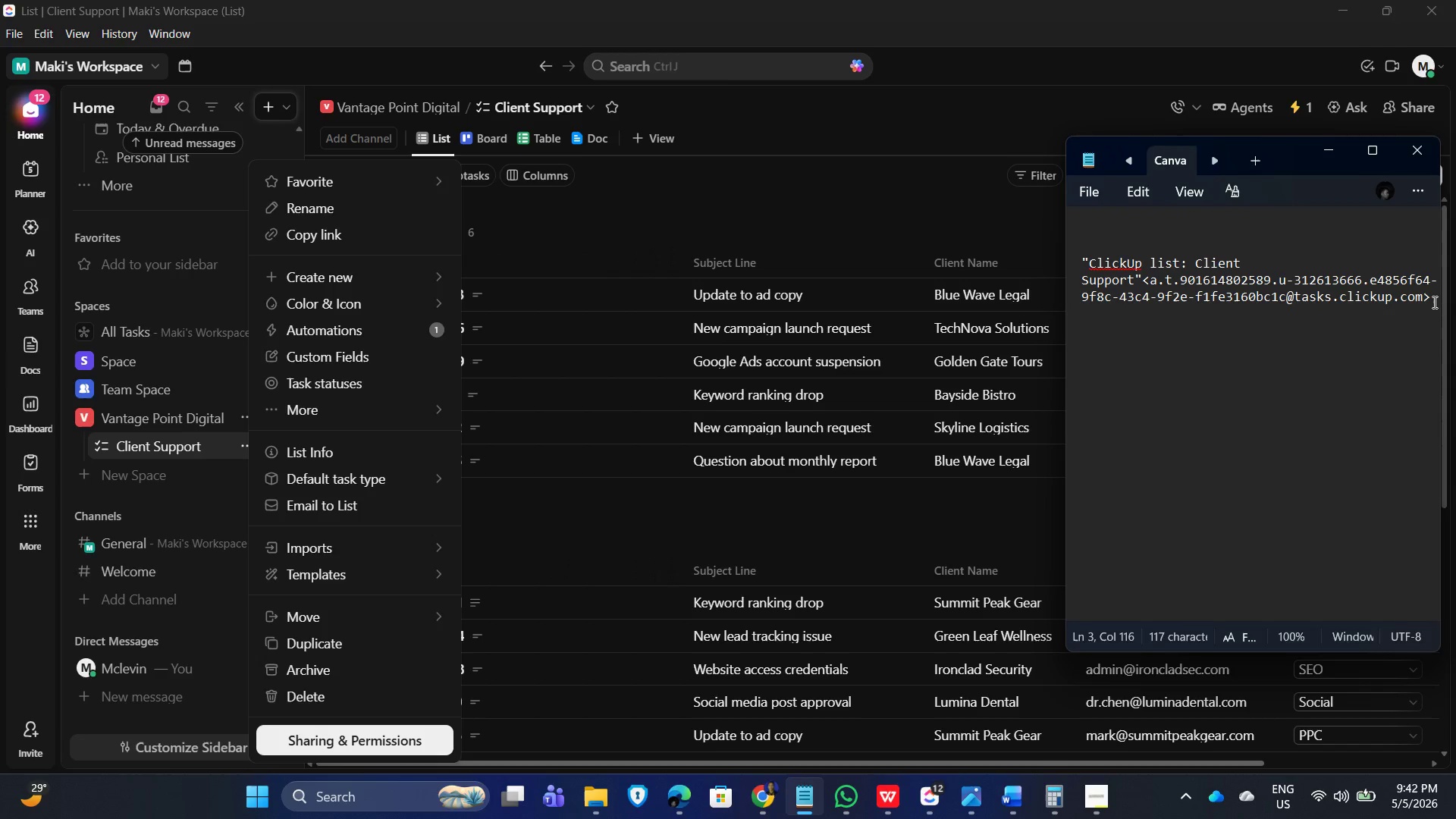 
key(Enter)
 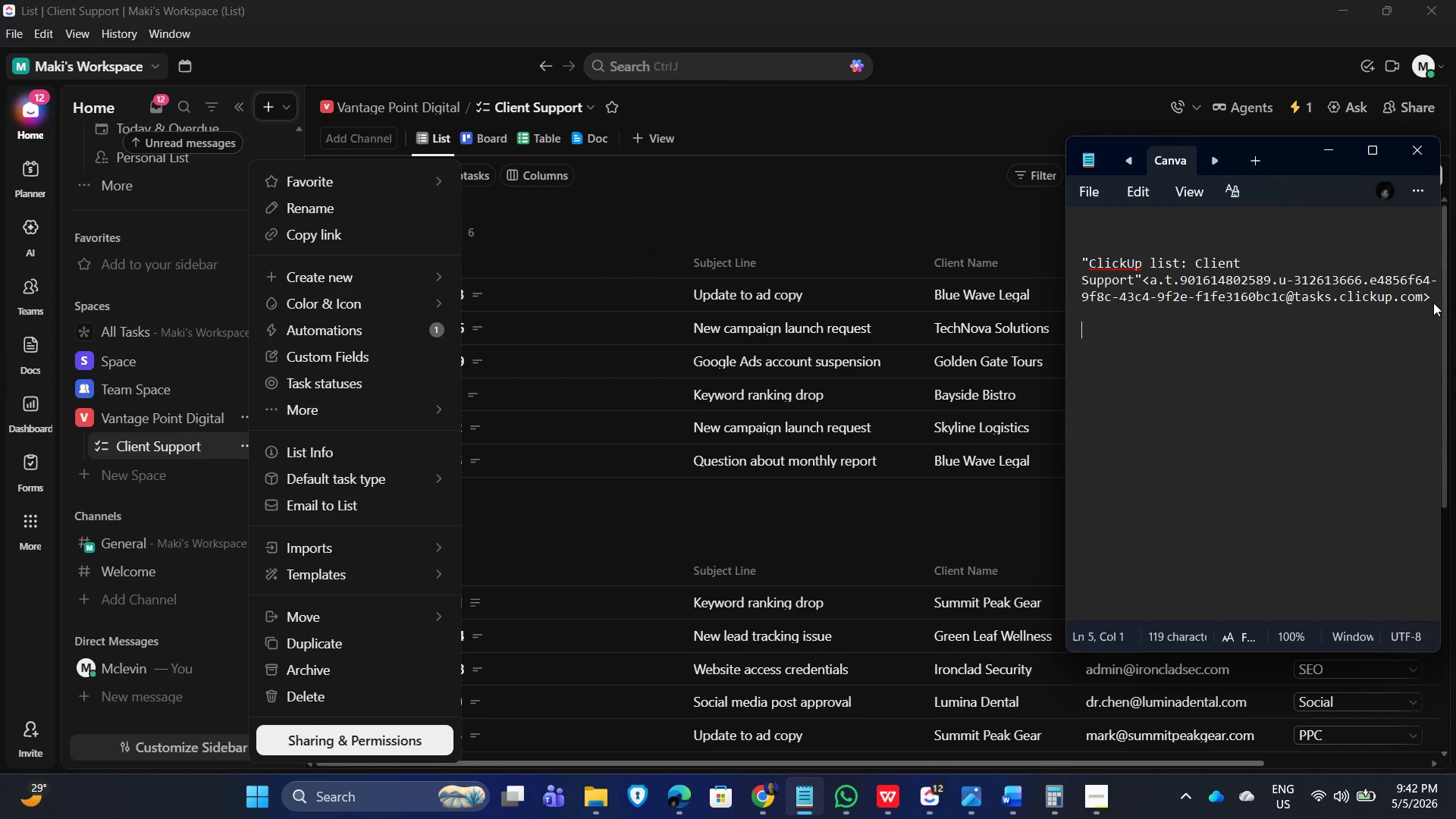 
key(Enter)
 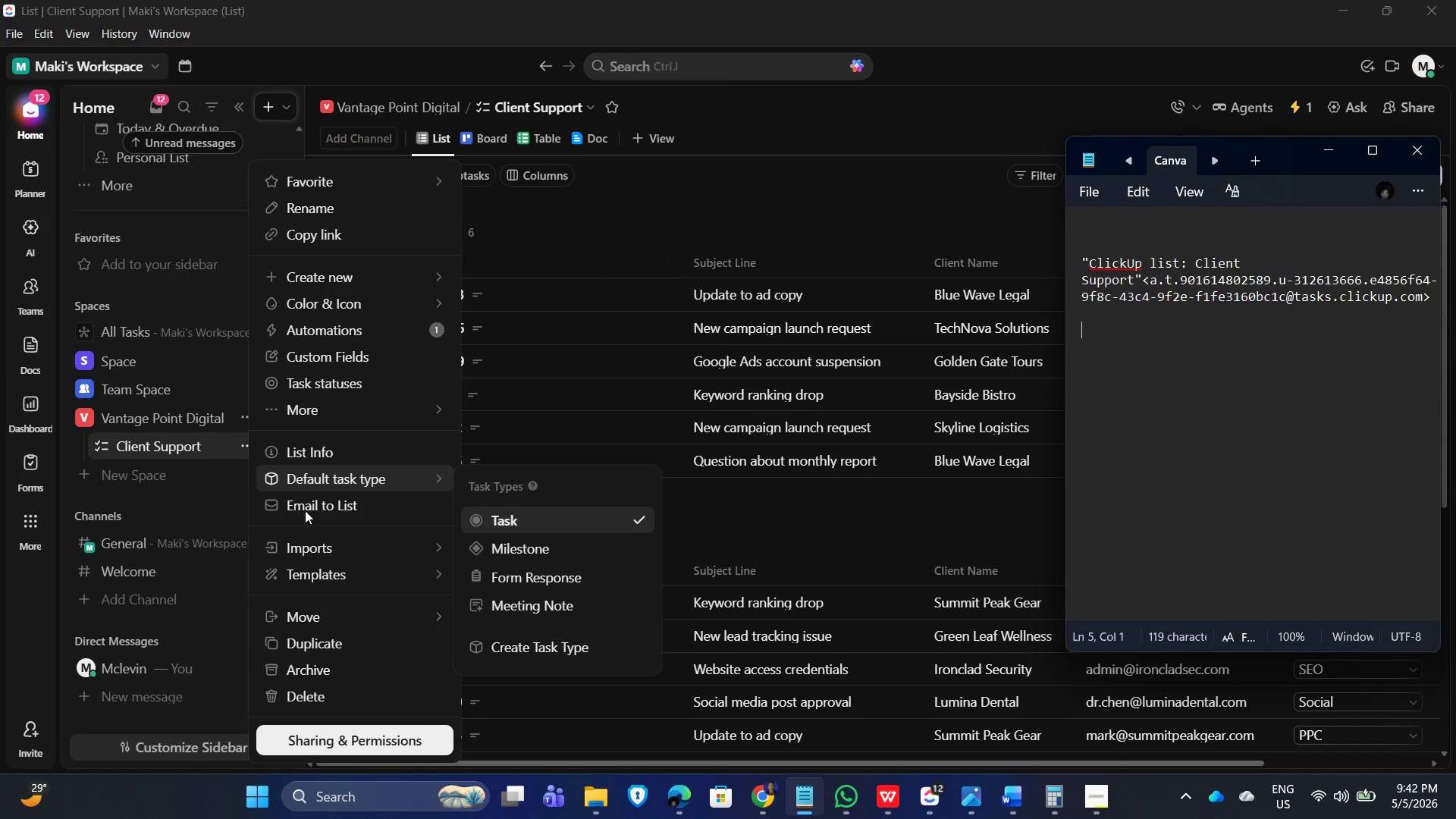 
left_click([309, 502])
 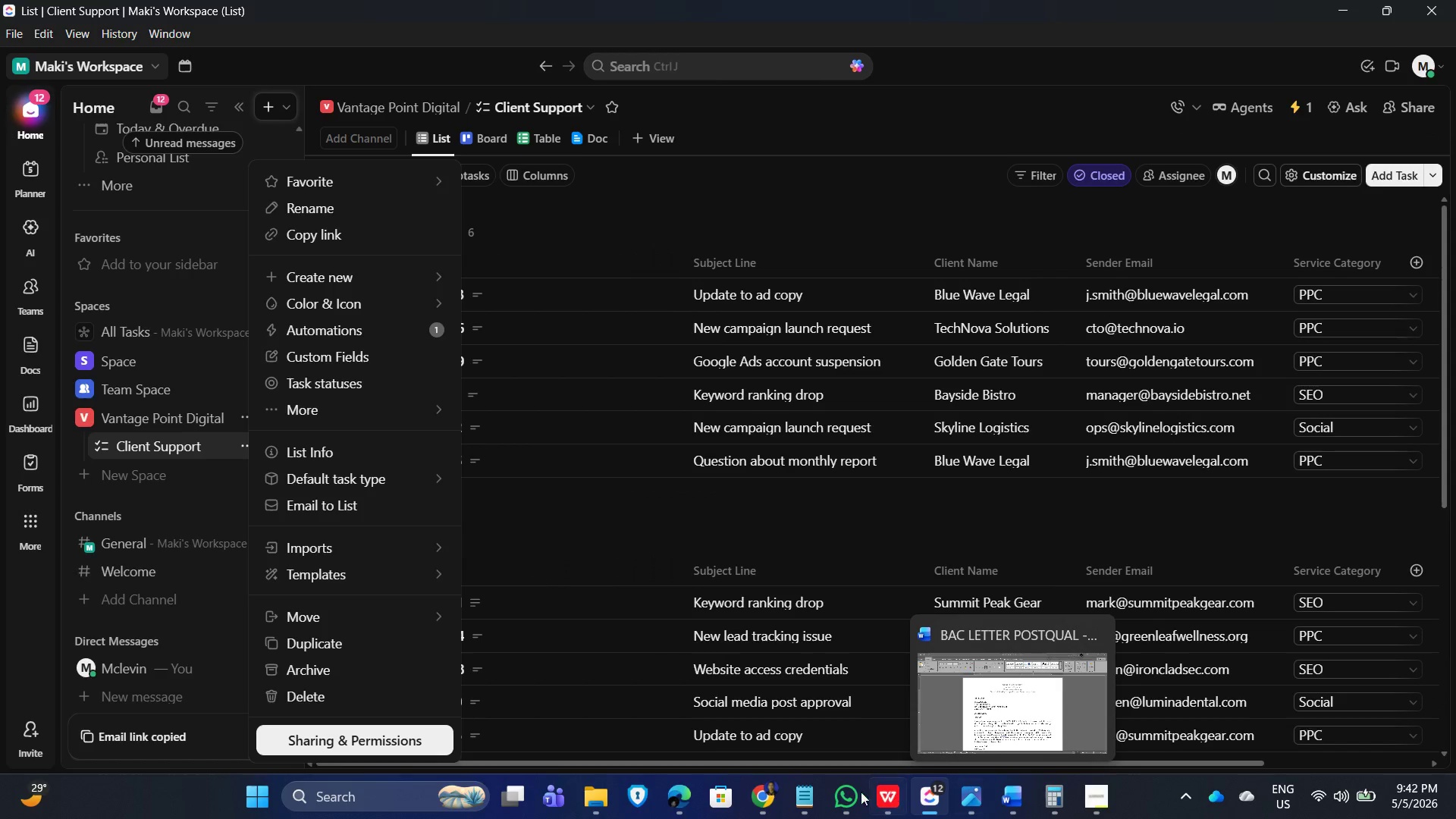 
left_click([801, 802])
 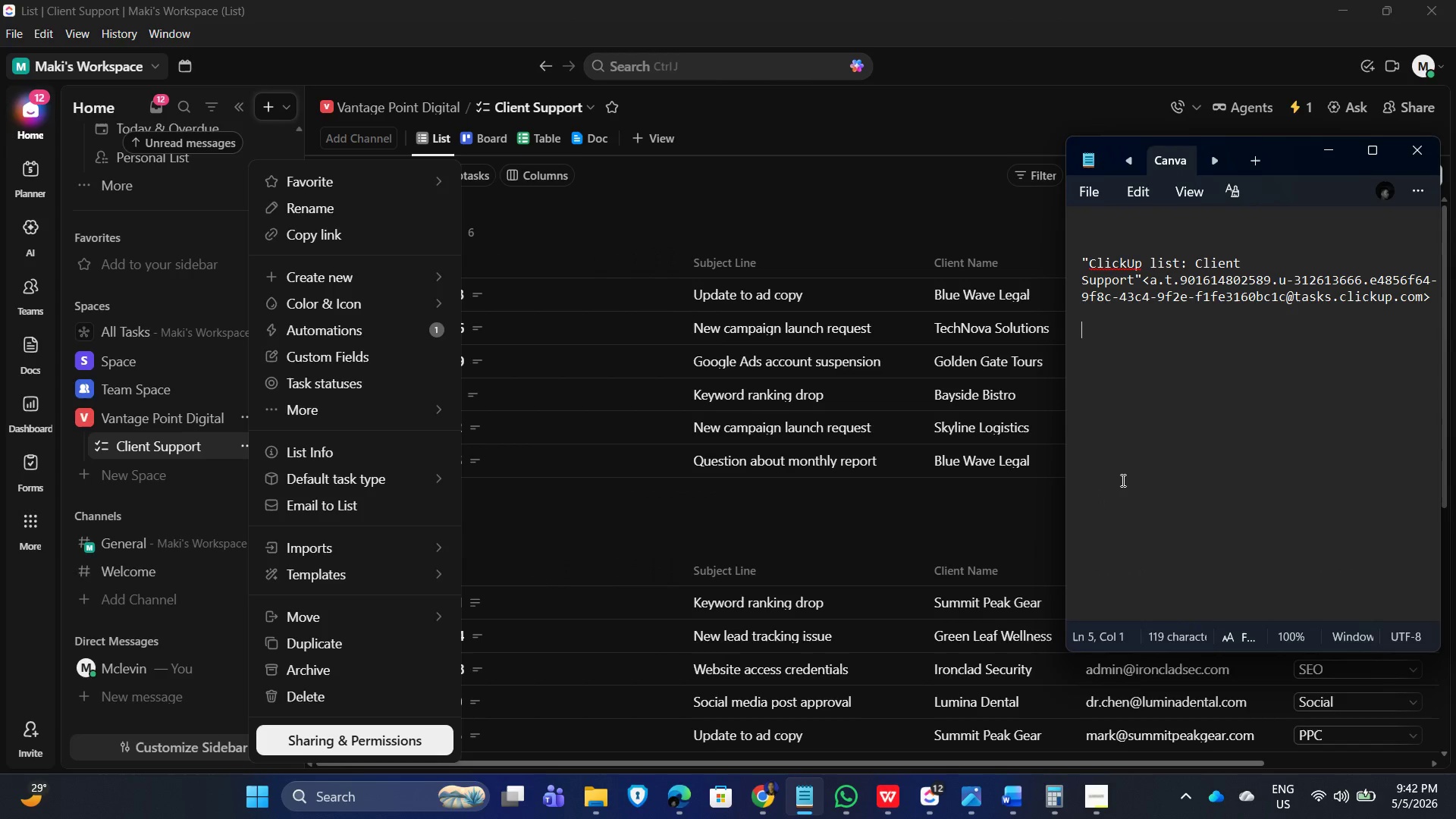 
key(Control+V)
 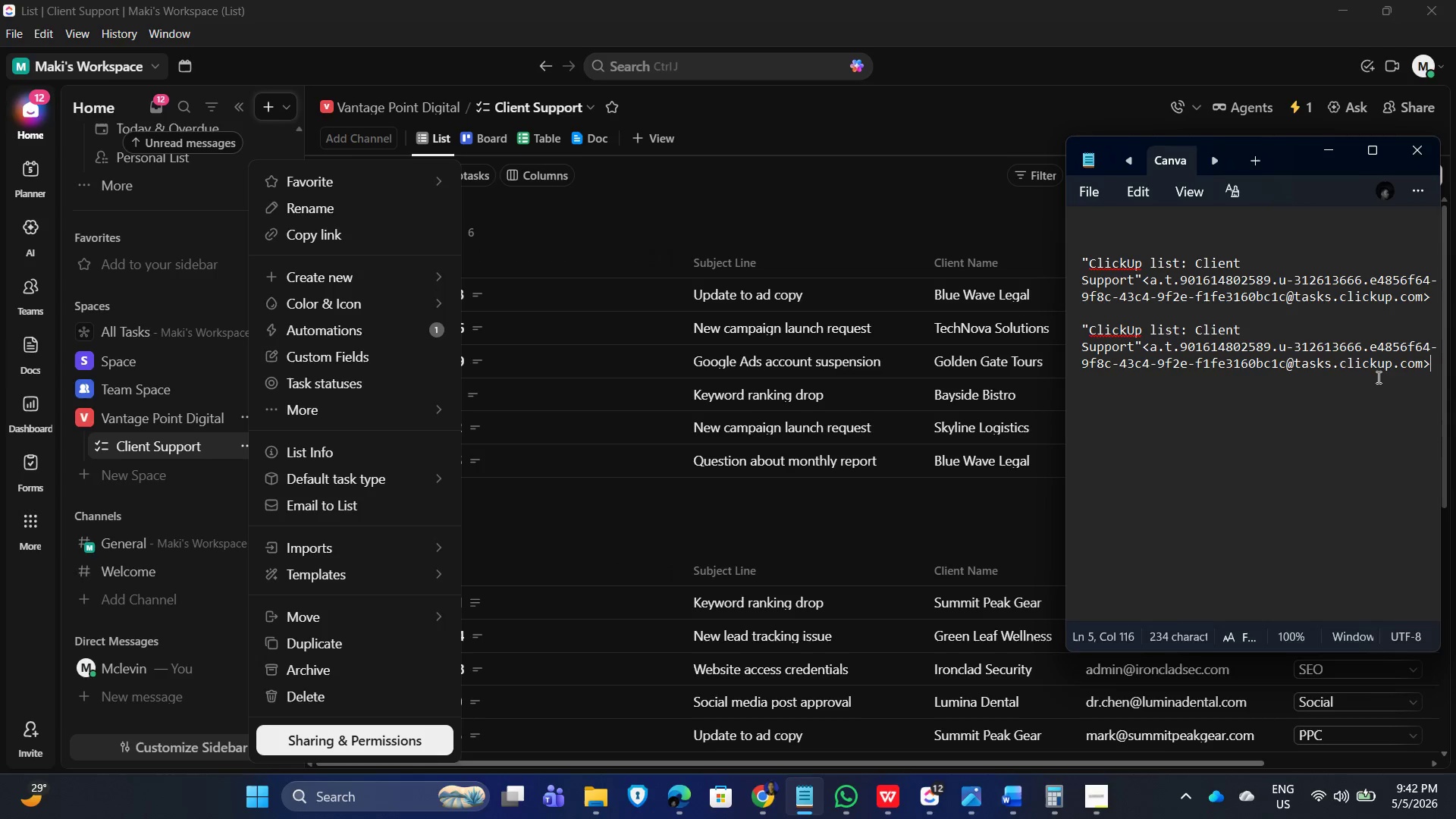 
left_click_drag(start_coordinate=[1433, 369], to_coordinate=[1053, 329])
 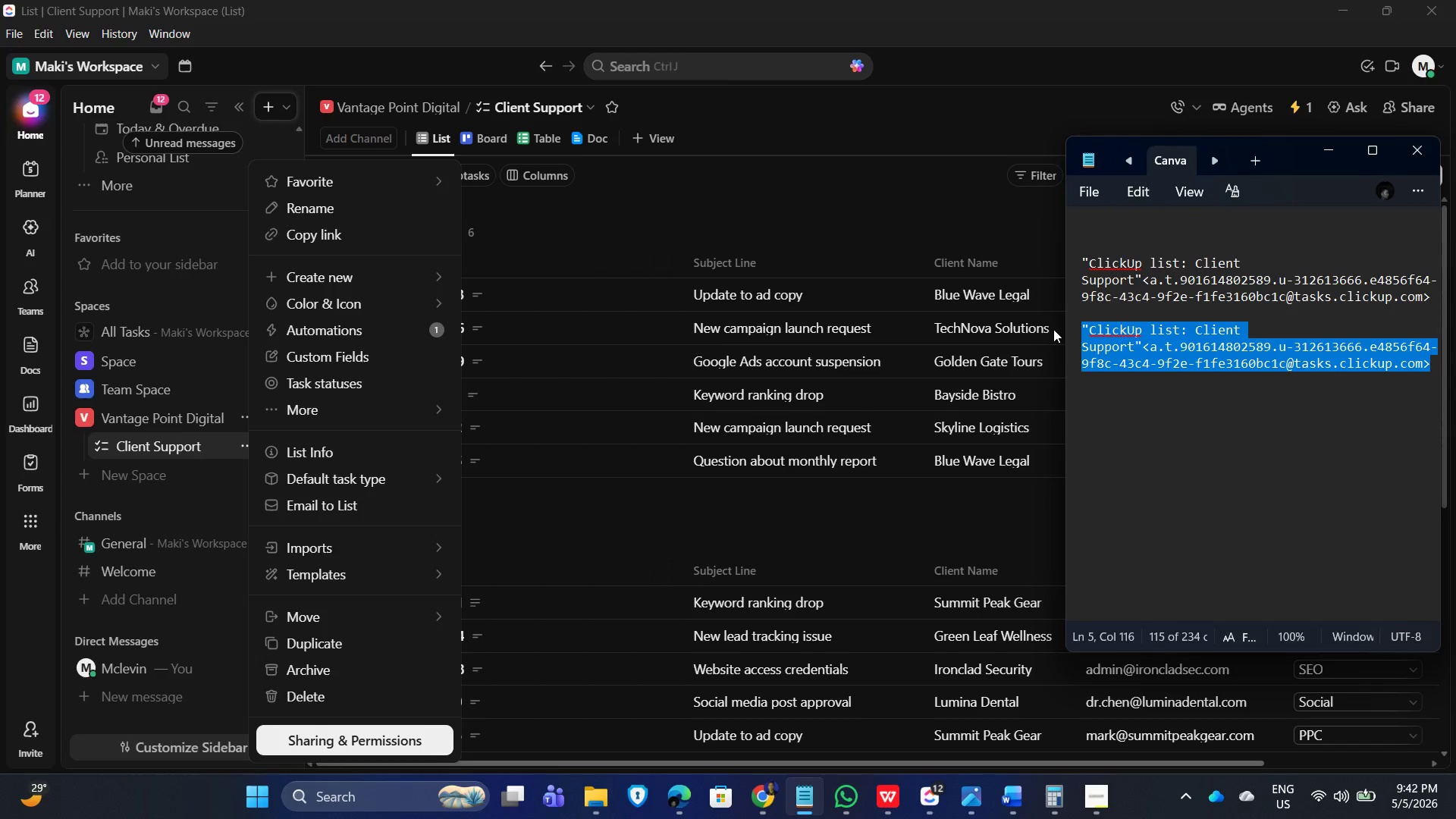 
key(Backspace)
 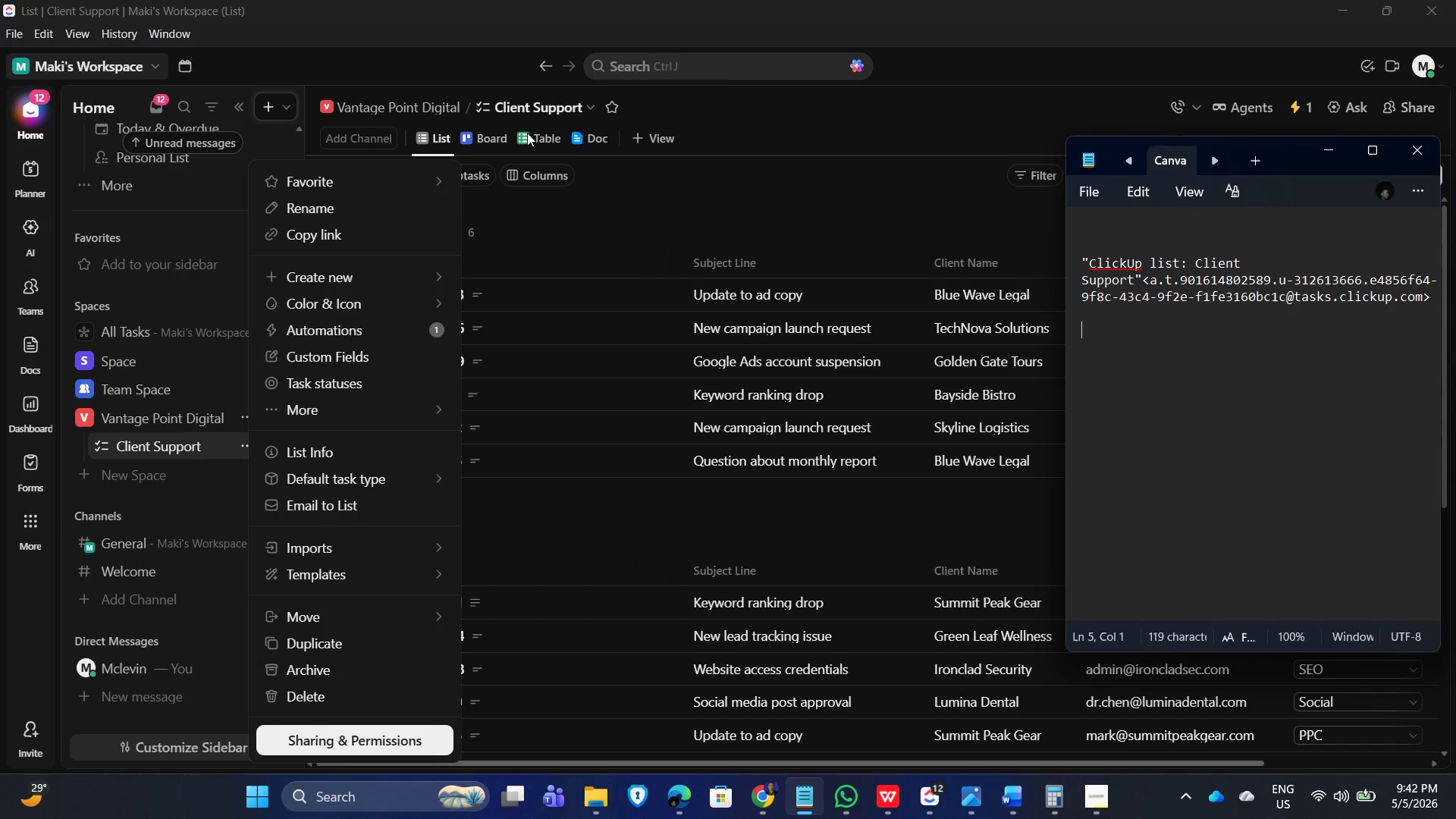 
left_click([583, 134])
 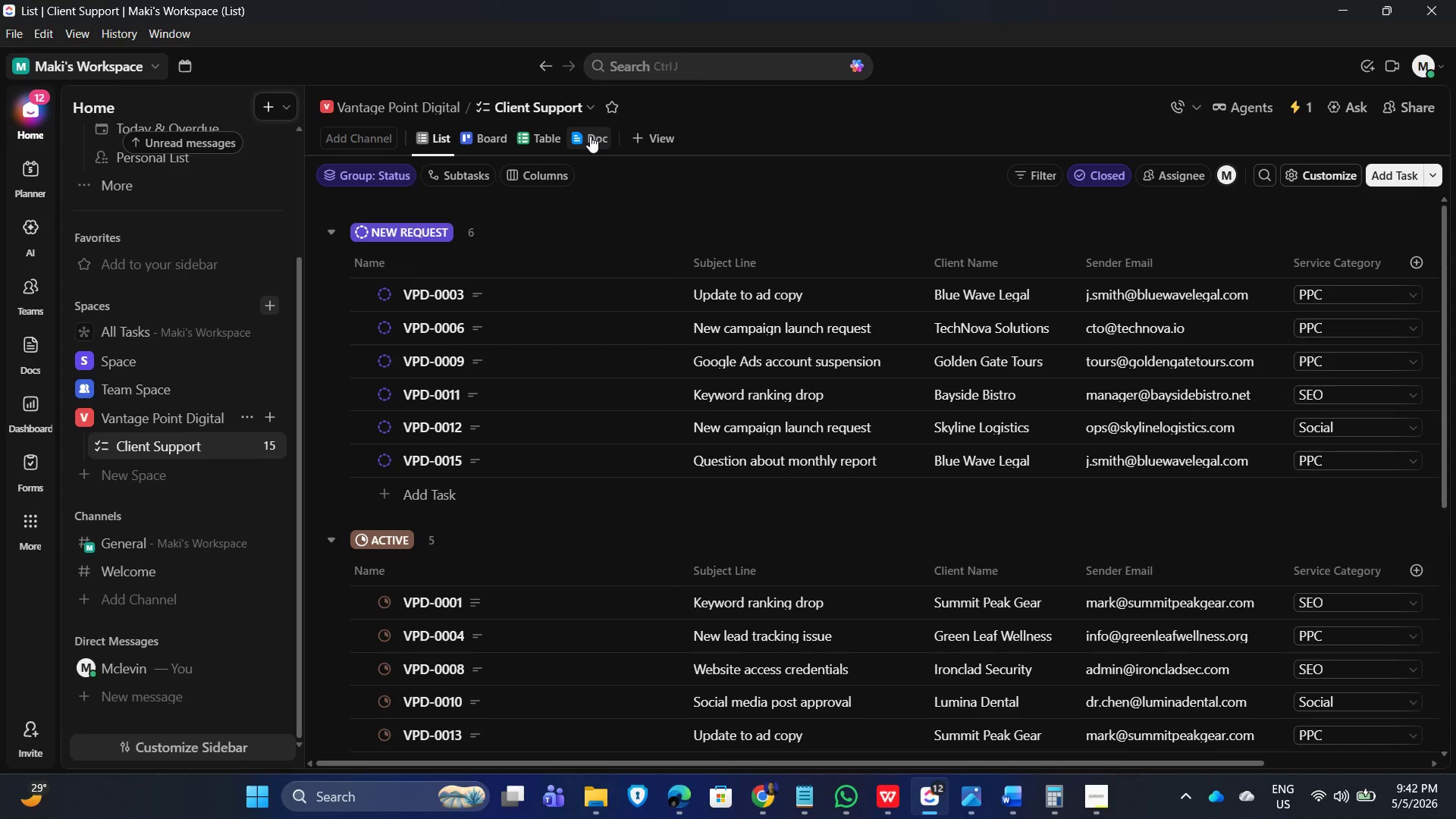 
left_click([590, 136])
 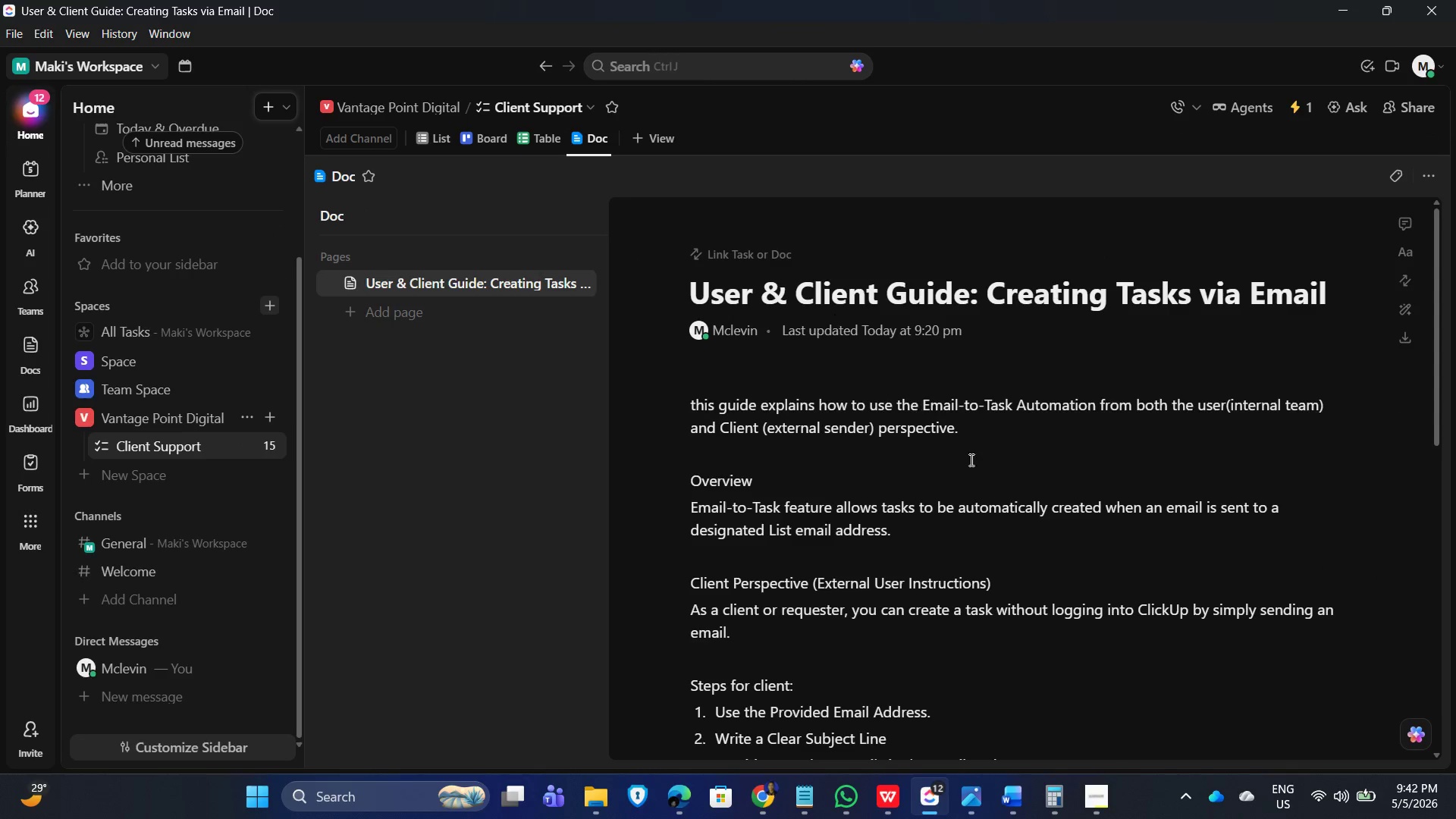 
scroll: coordinate [871, 476], scroll_direction: down, amount: 4.0
 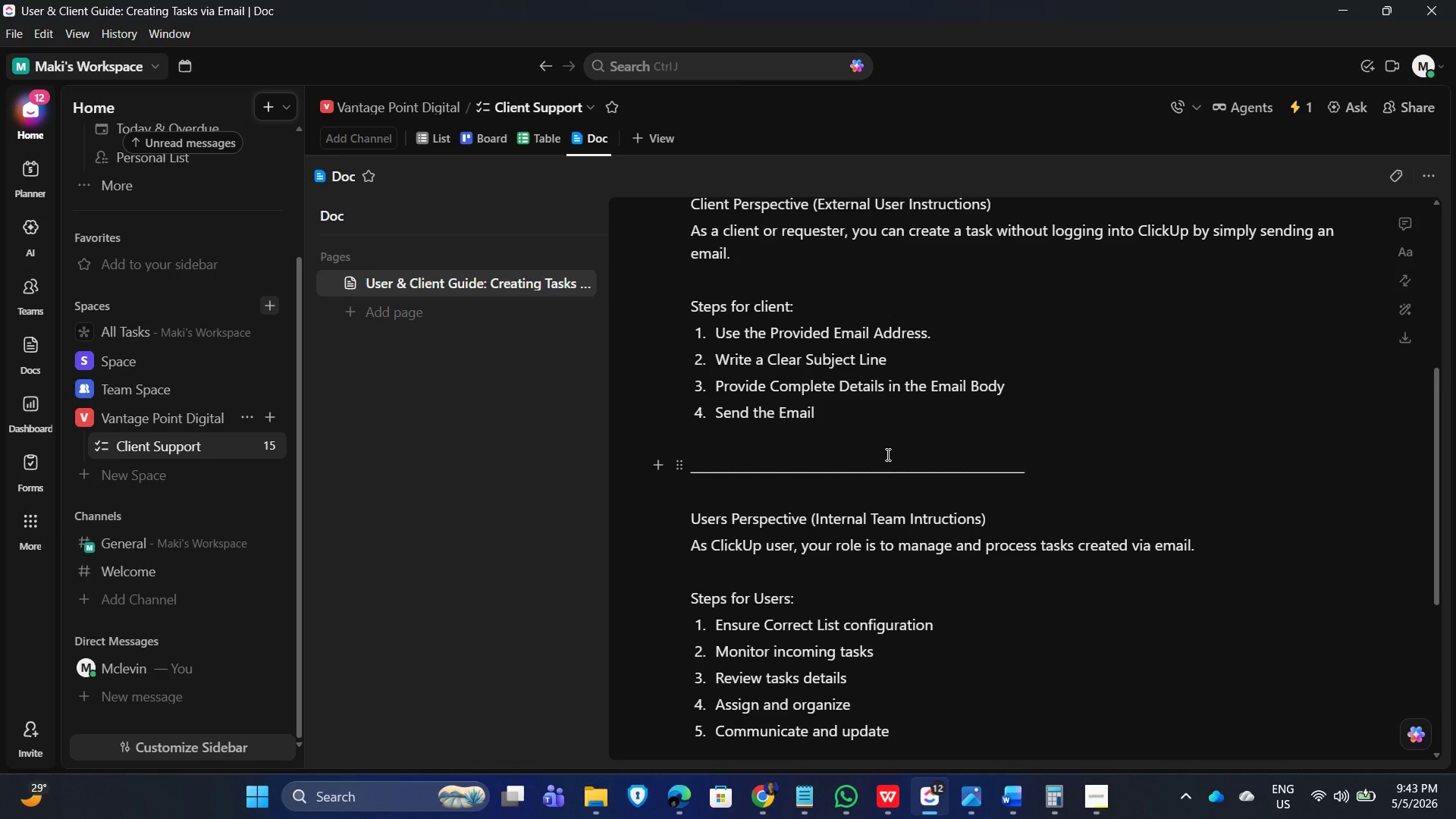 
scroll: coordinate [922, 396], scroll_direction: up, amount: 3.0
 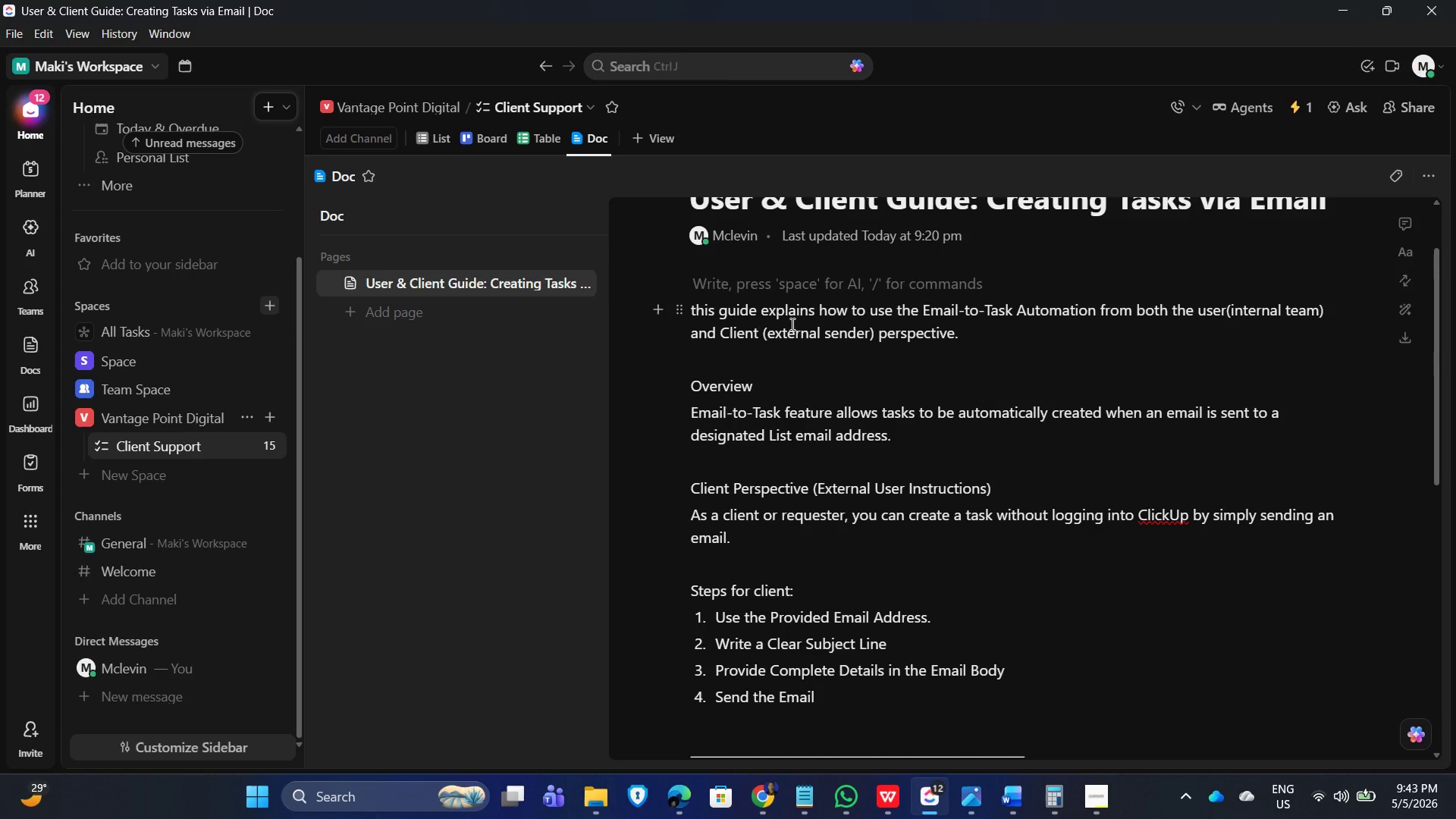 
wait(5.25)
 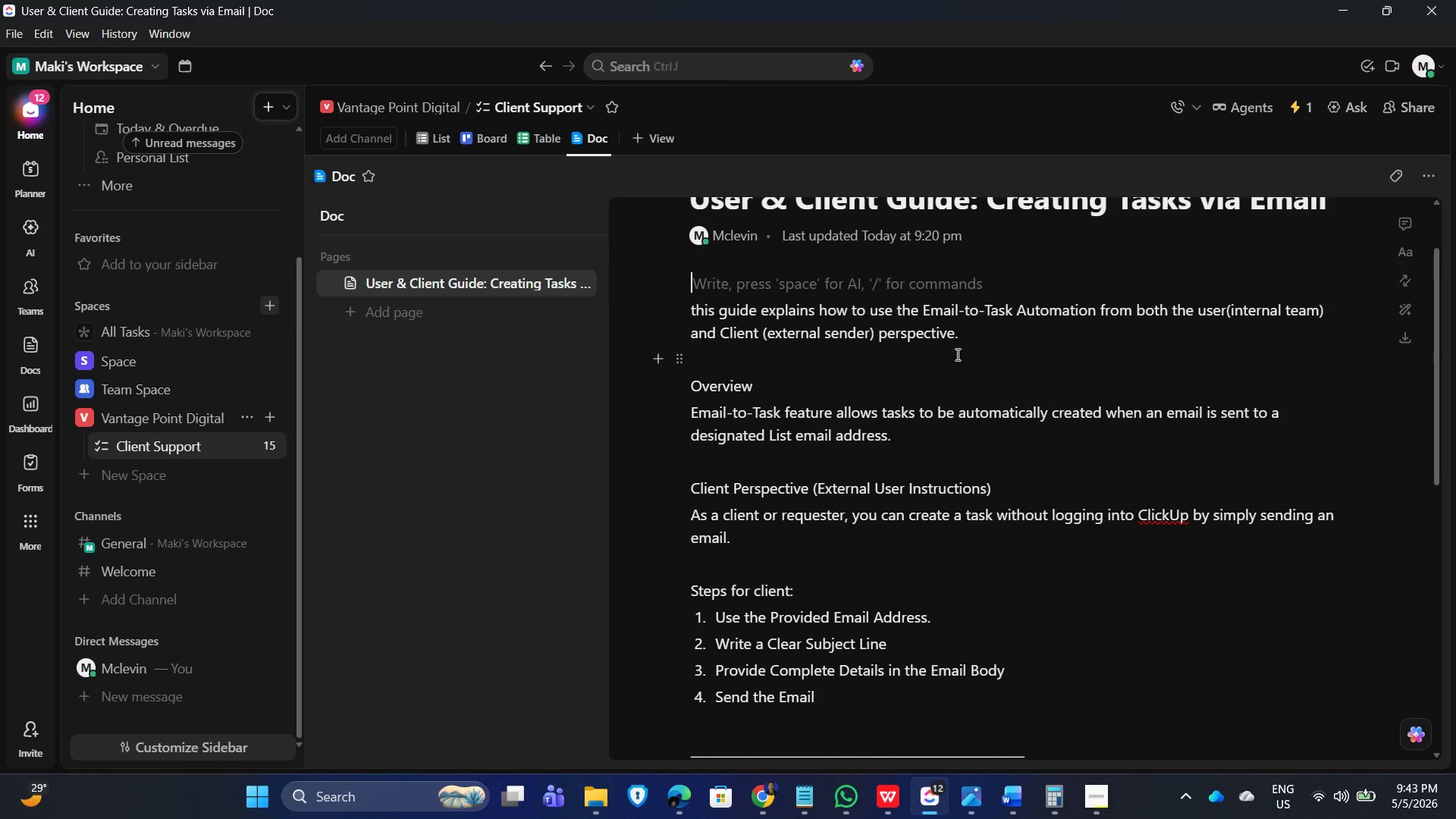 
scroll: coordinate [892, 532], scroll_direction: down, amount: 3.0
 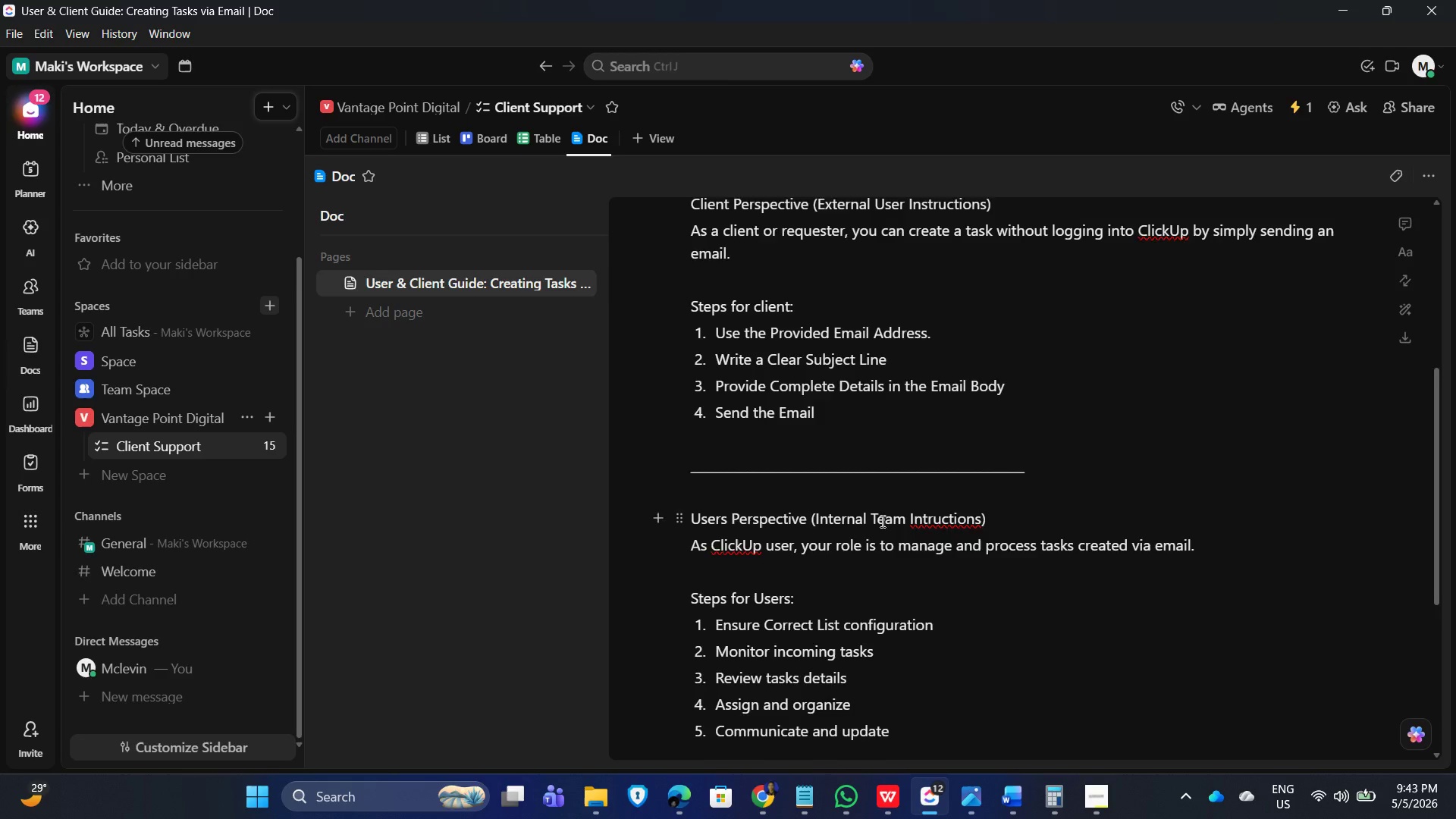 
scroll: coordinate [881, 521], scroll_direction: up, amount: 3.0
 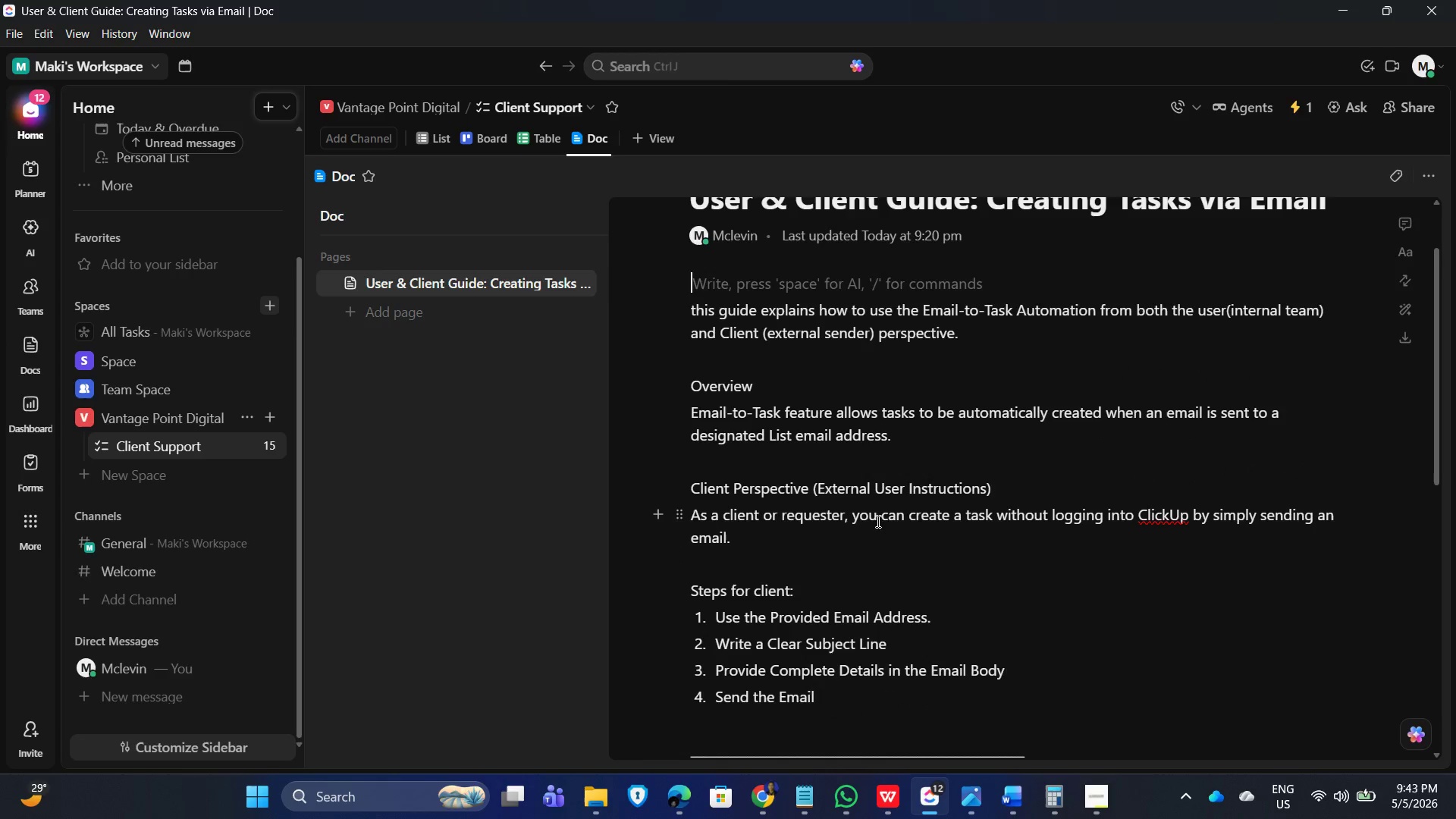 
scroll: coordinate [907, 537], scroll_direction: down, amount: 3.0
 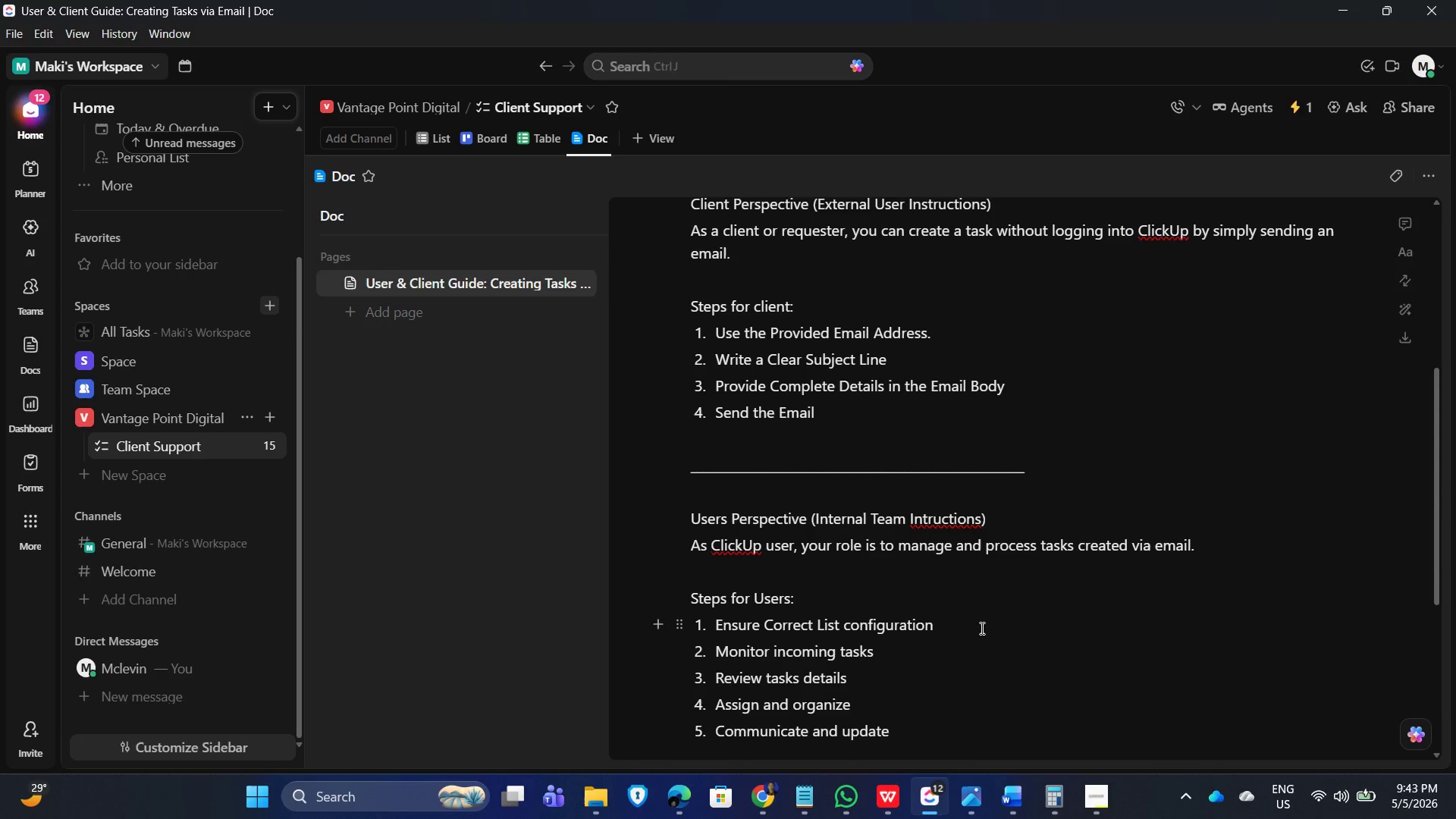 
scroll: coordinate [965, 616], scroll_direction: up, amount: 3.0
 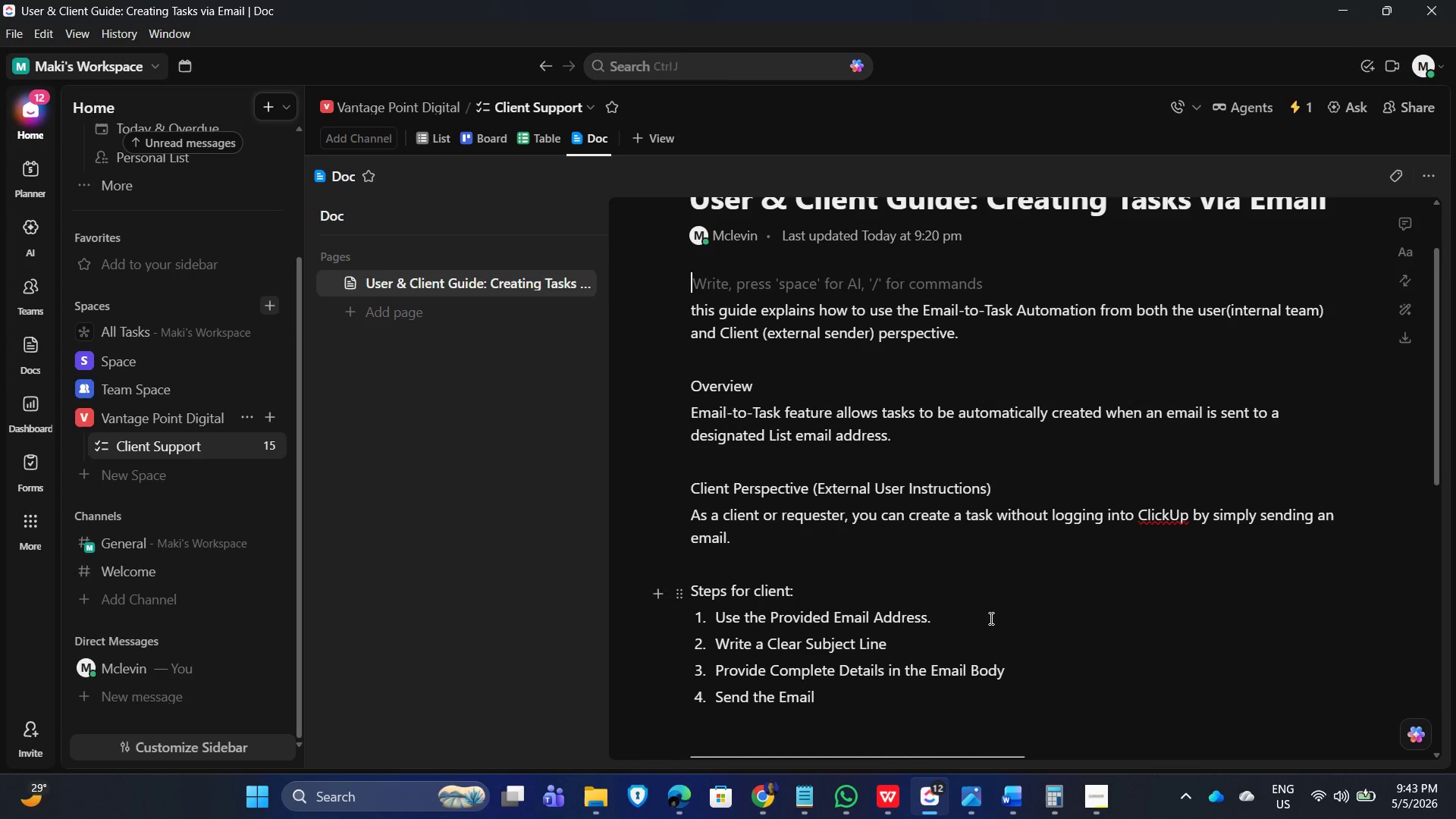 
left_click([975, 623])
 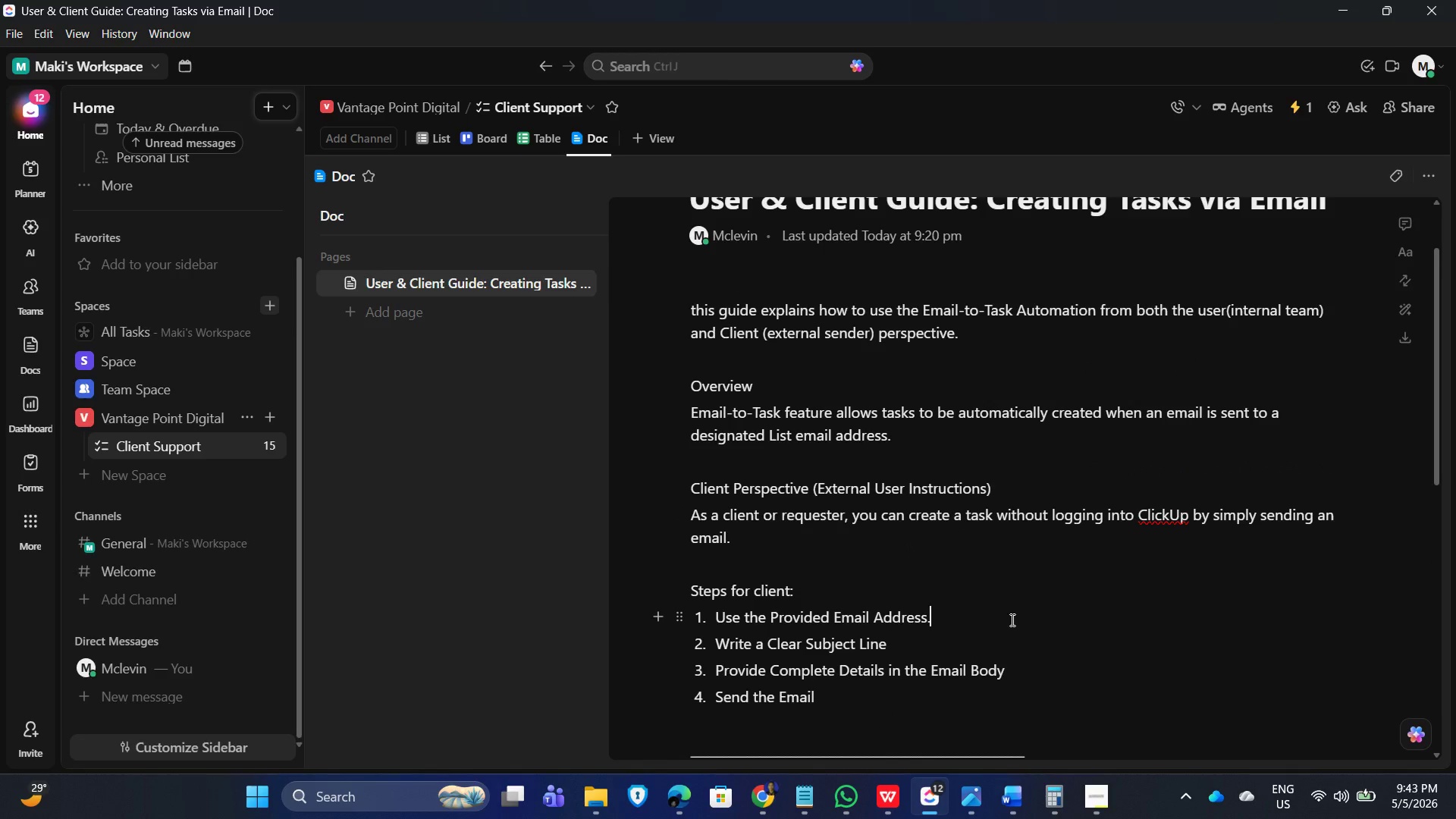 
key(Space)
 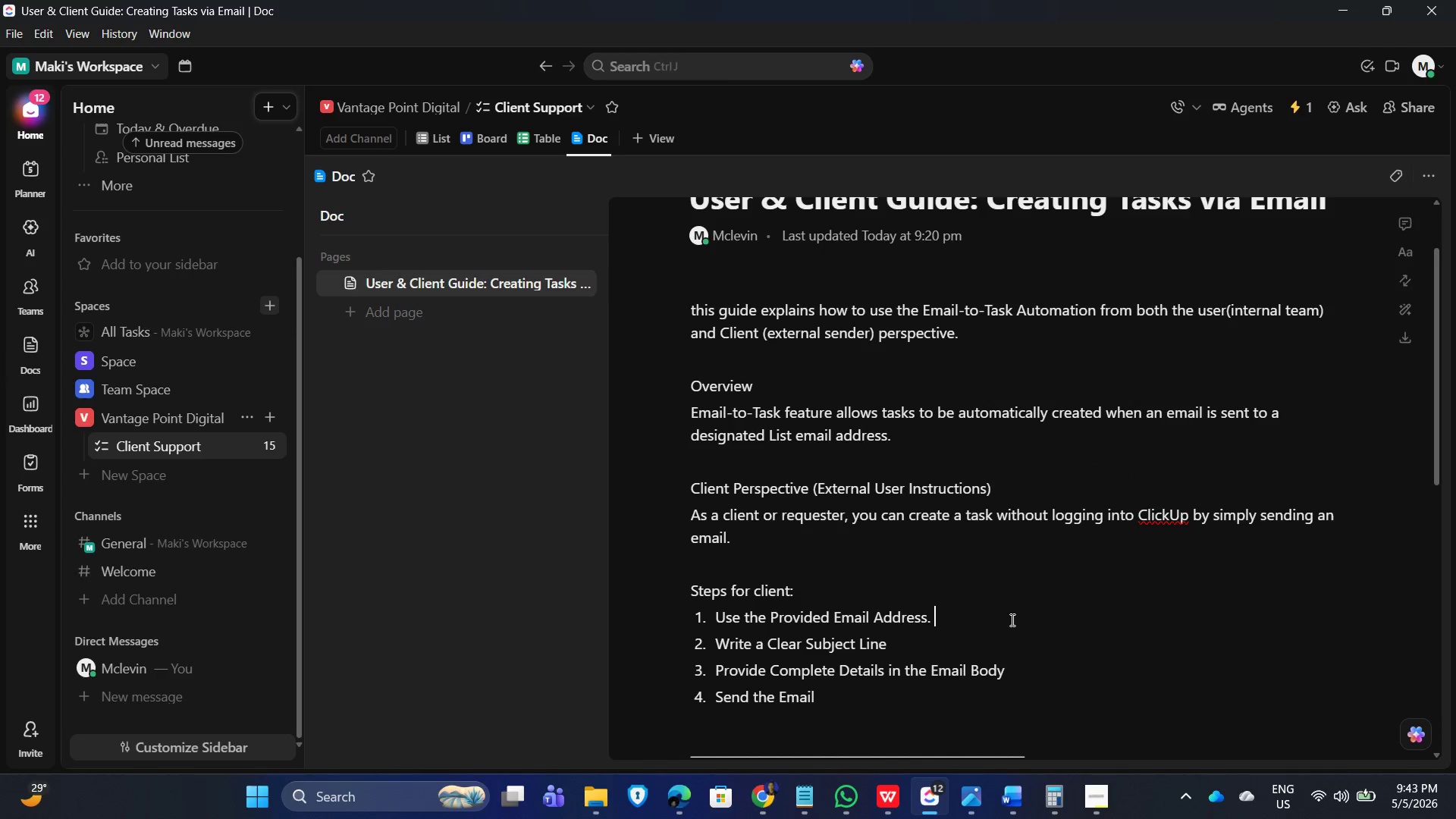 
hold_key(key=ShiftLeft, duration=0.52)
 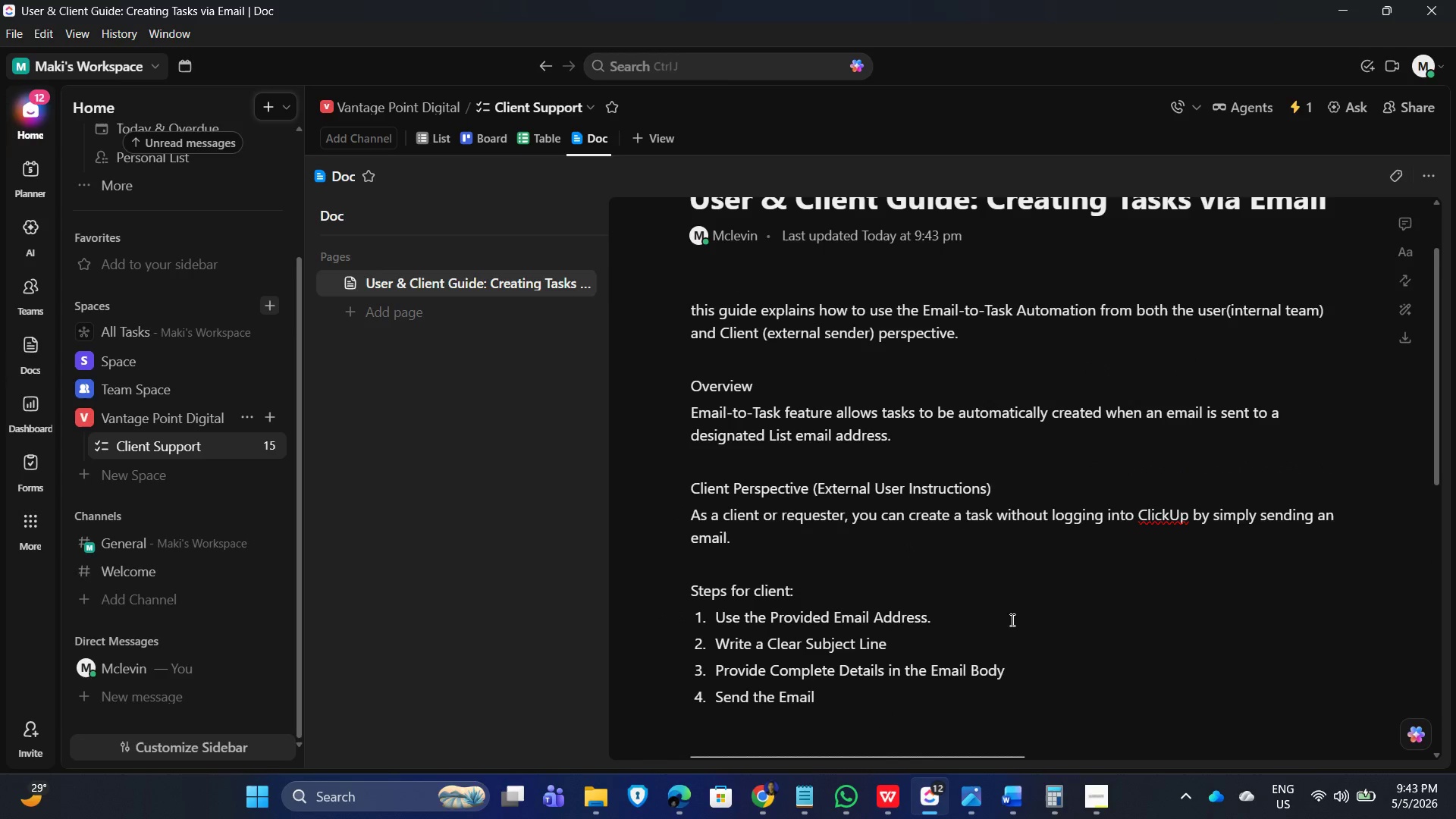 
key(Control+V)
 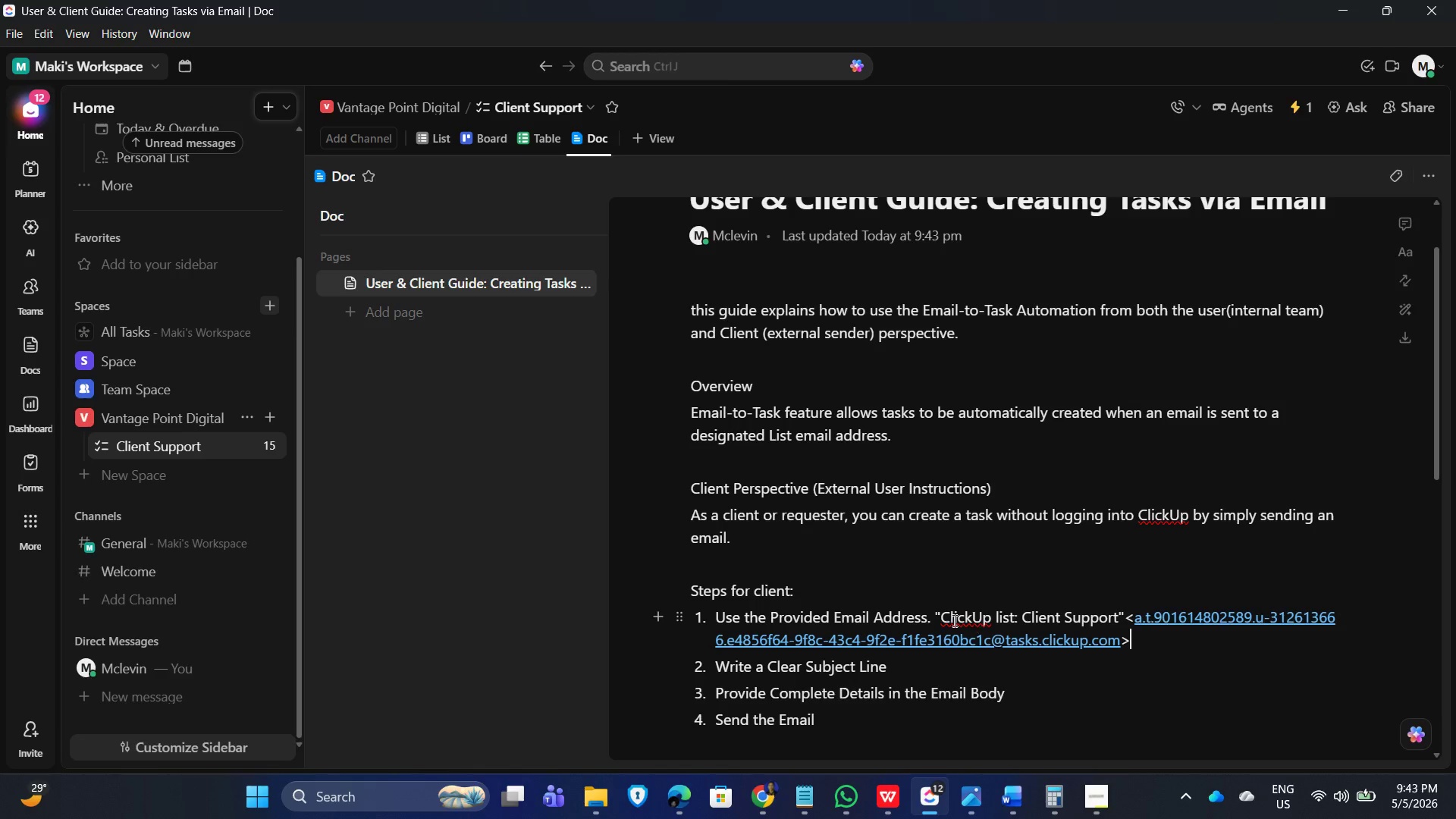 
left_click([931, 611])
 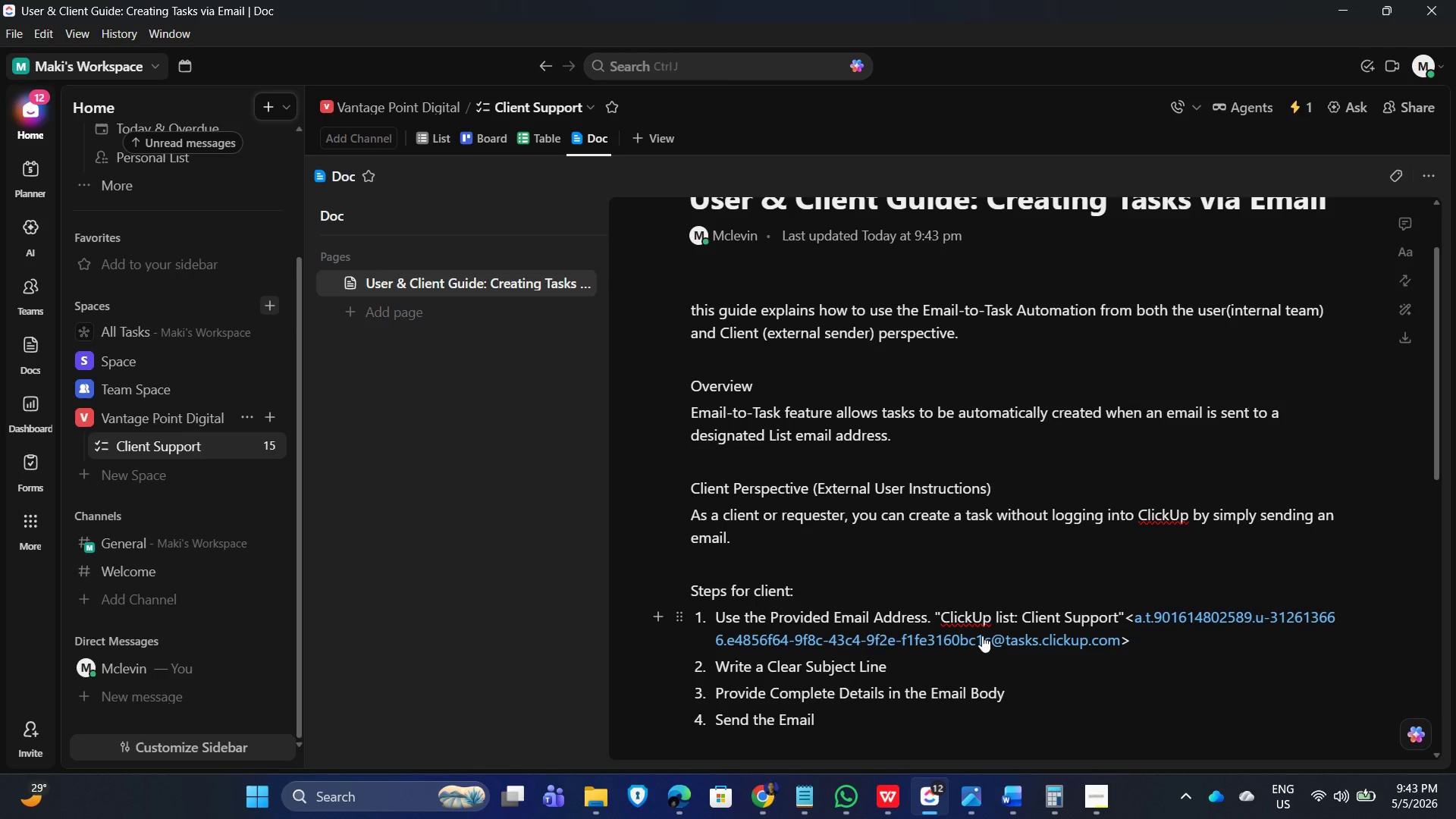 
key(Enter)
 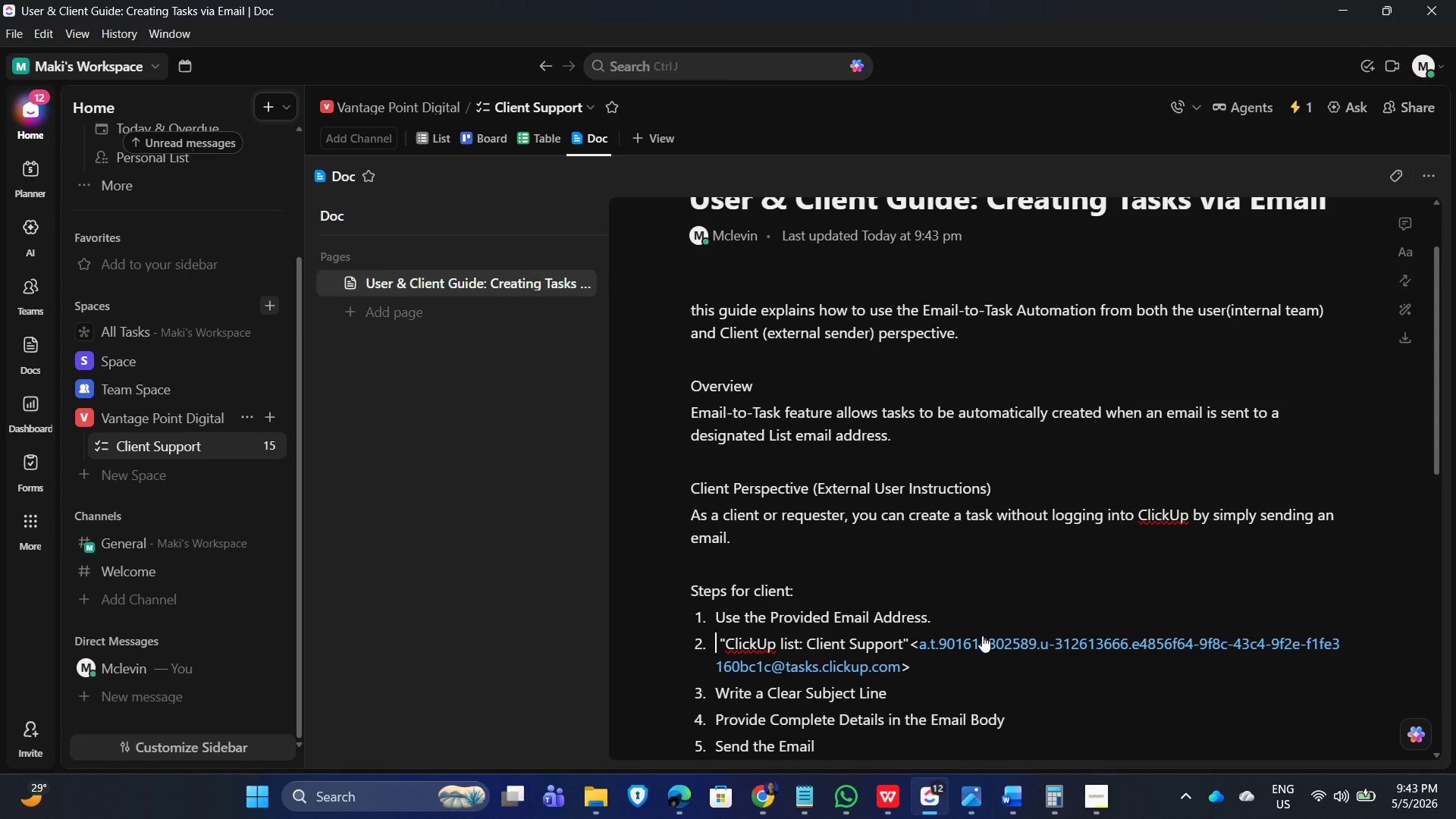 
key(Backspace)
 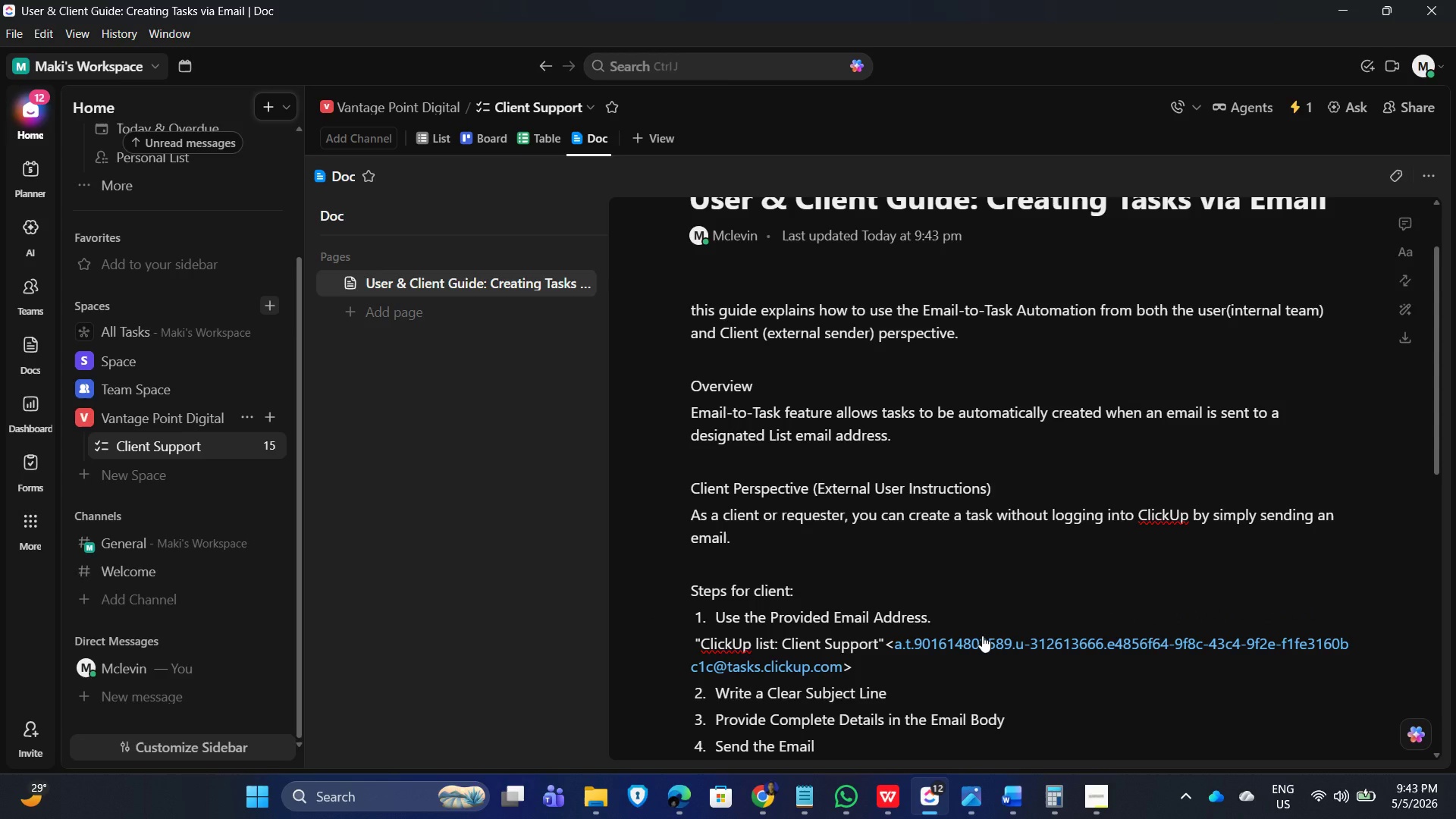 
key(Tab)
 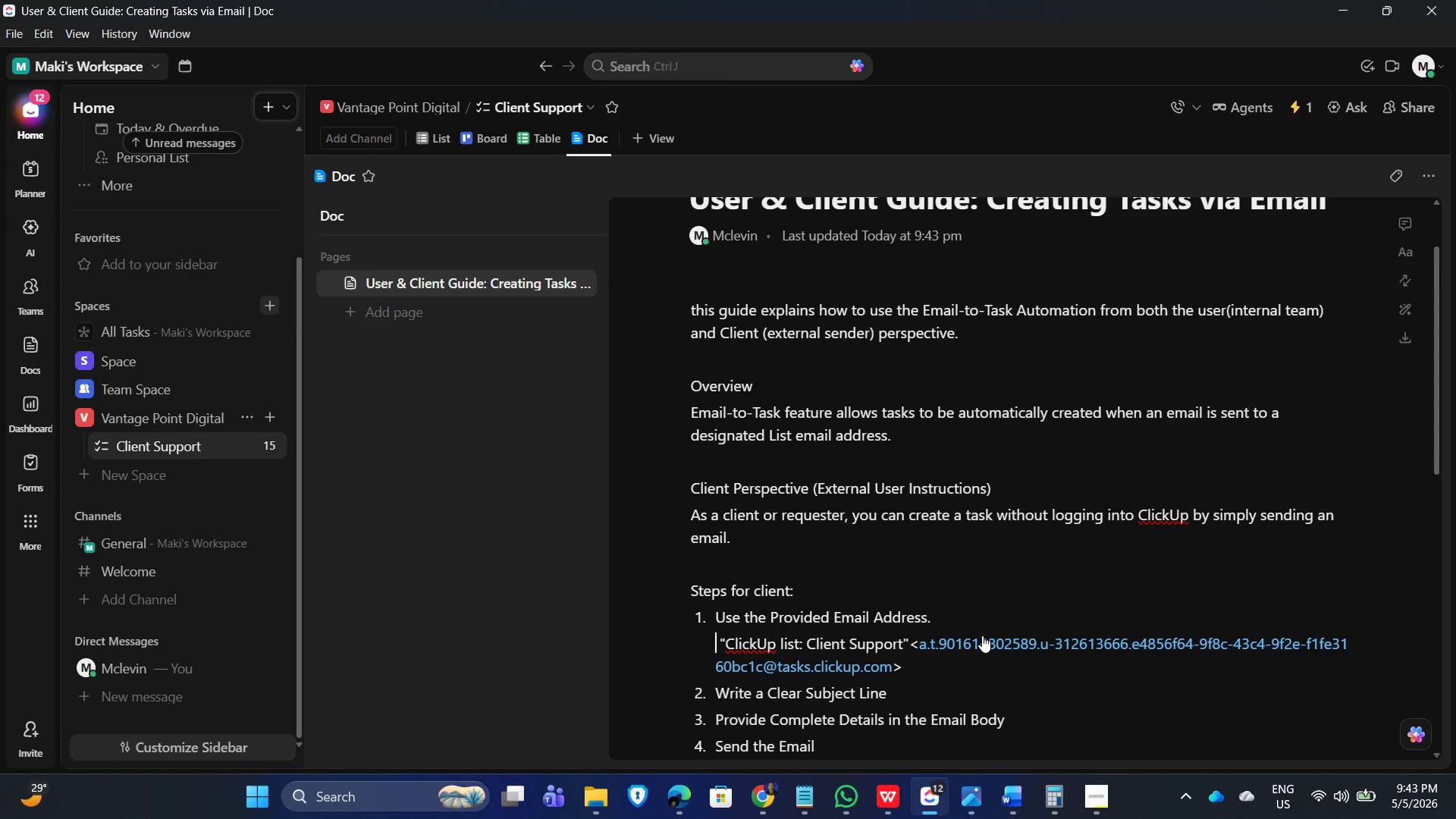 
key(Tab)
 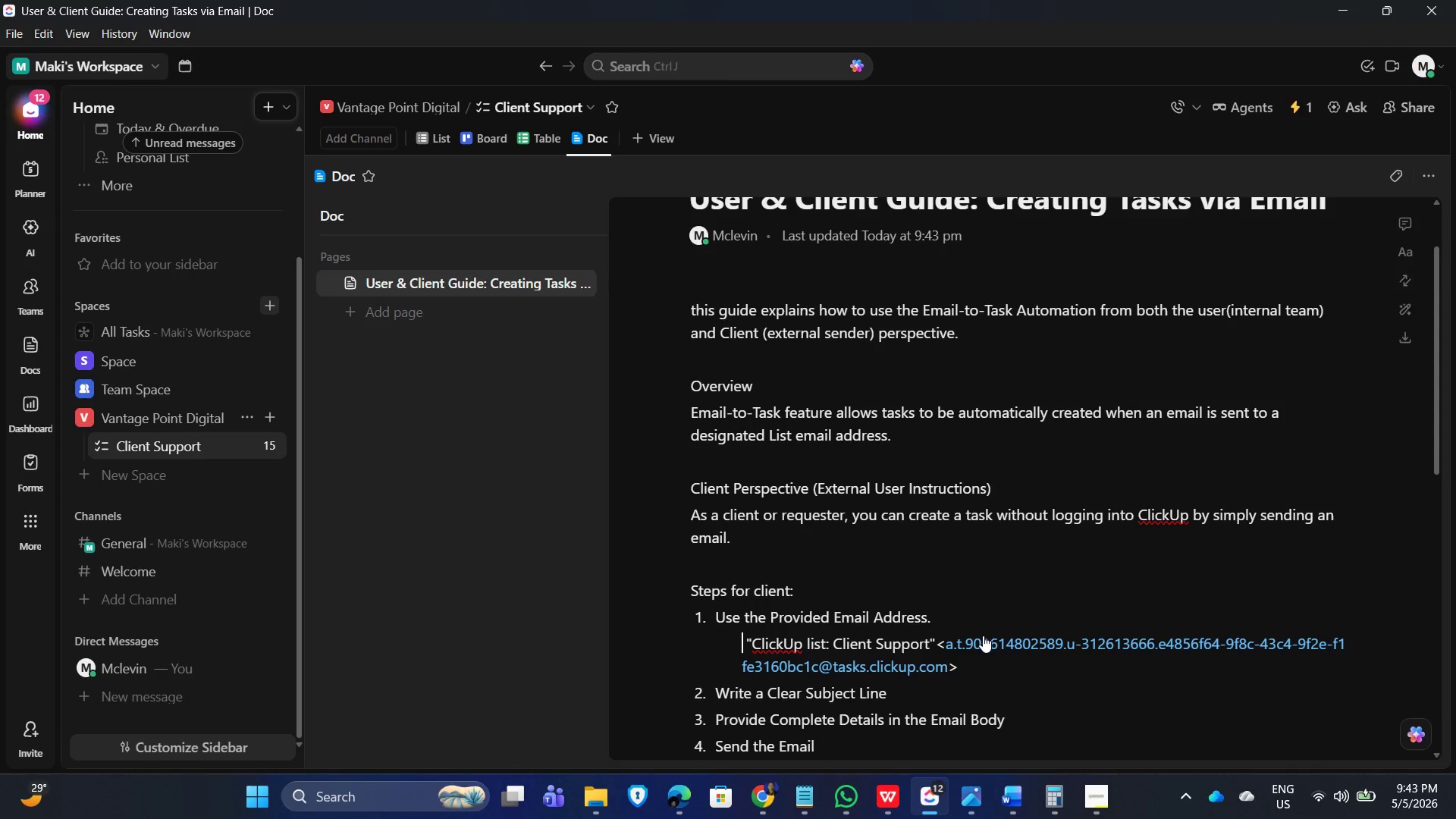 
scroll: coordinate [1055, 615], scroll_direction: down, amount: 2.0
 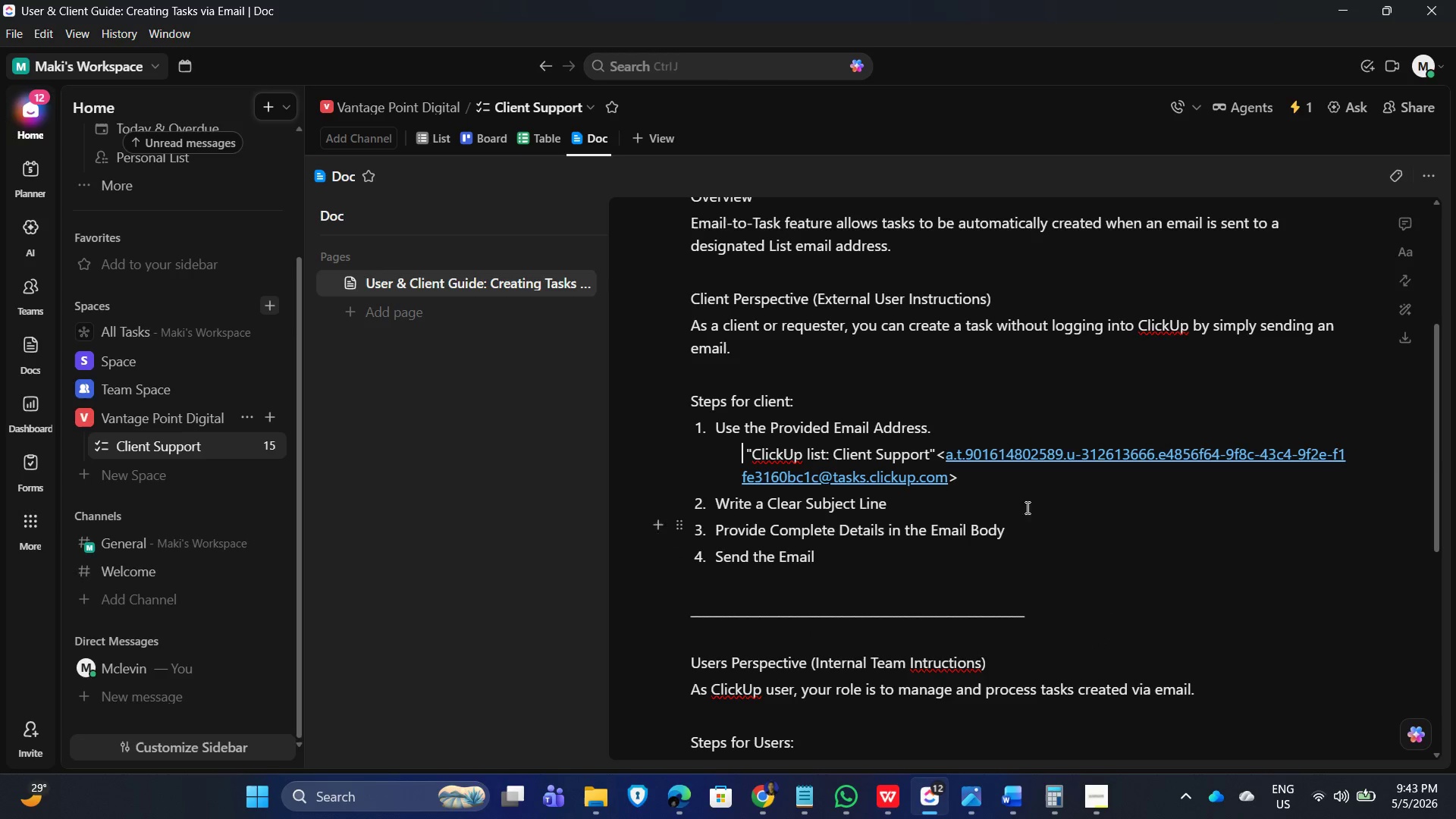 
left_click_drag(start_coordinate=[995, 484], to_coordinate=[704, 459])
 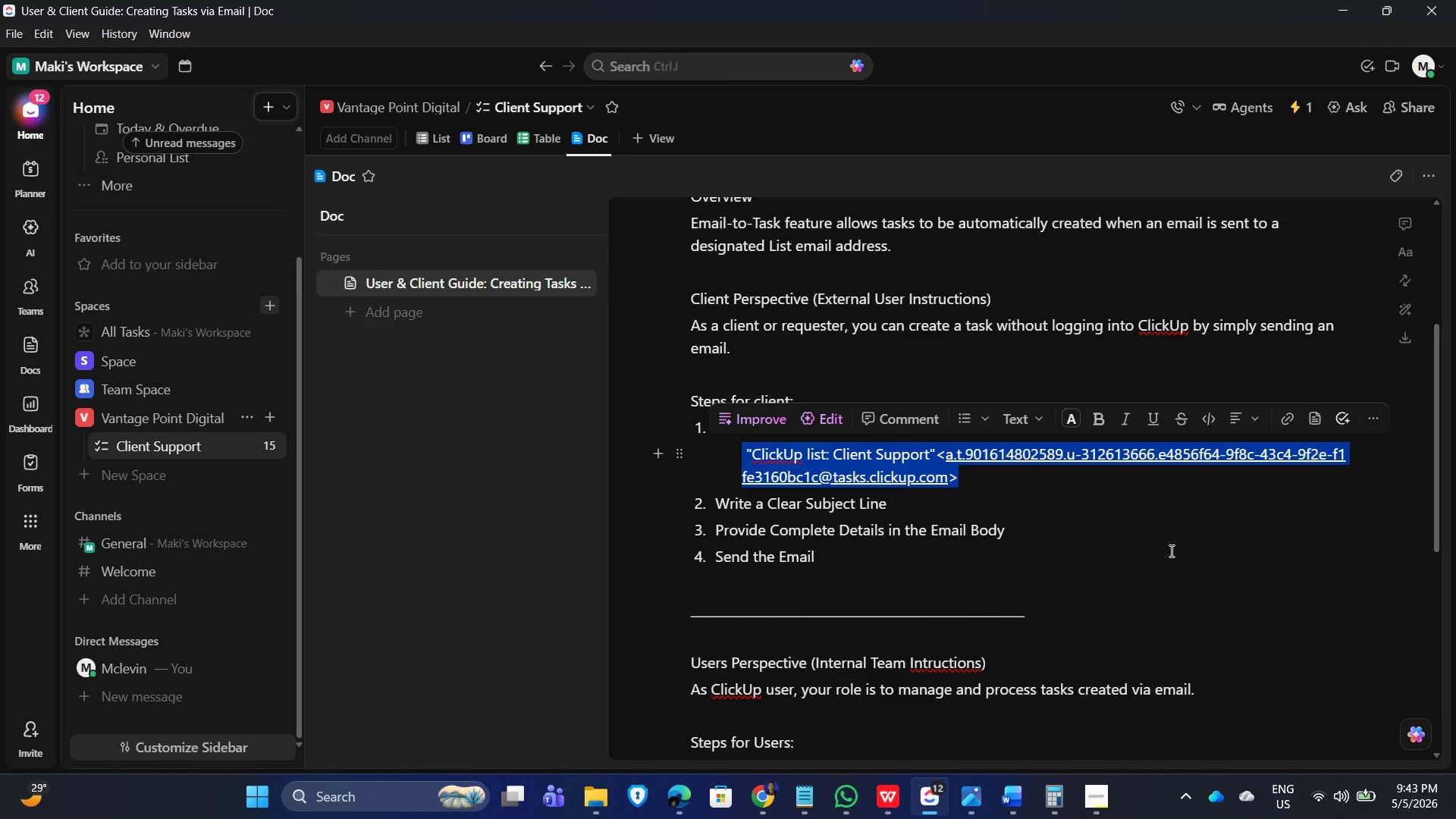 
left_click([1172, 551])
 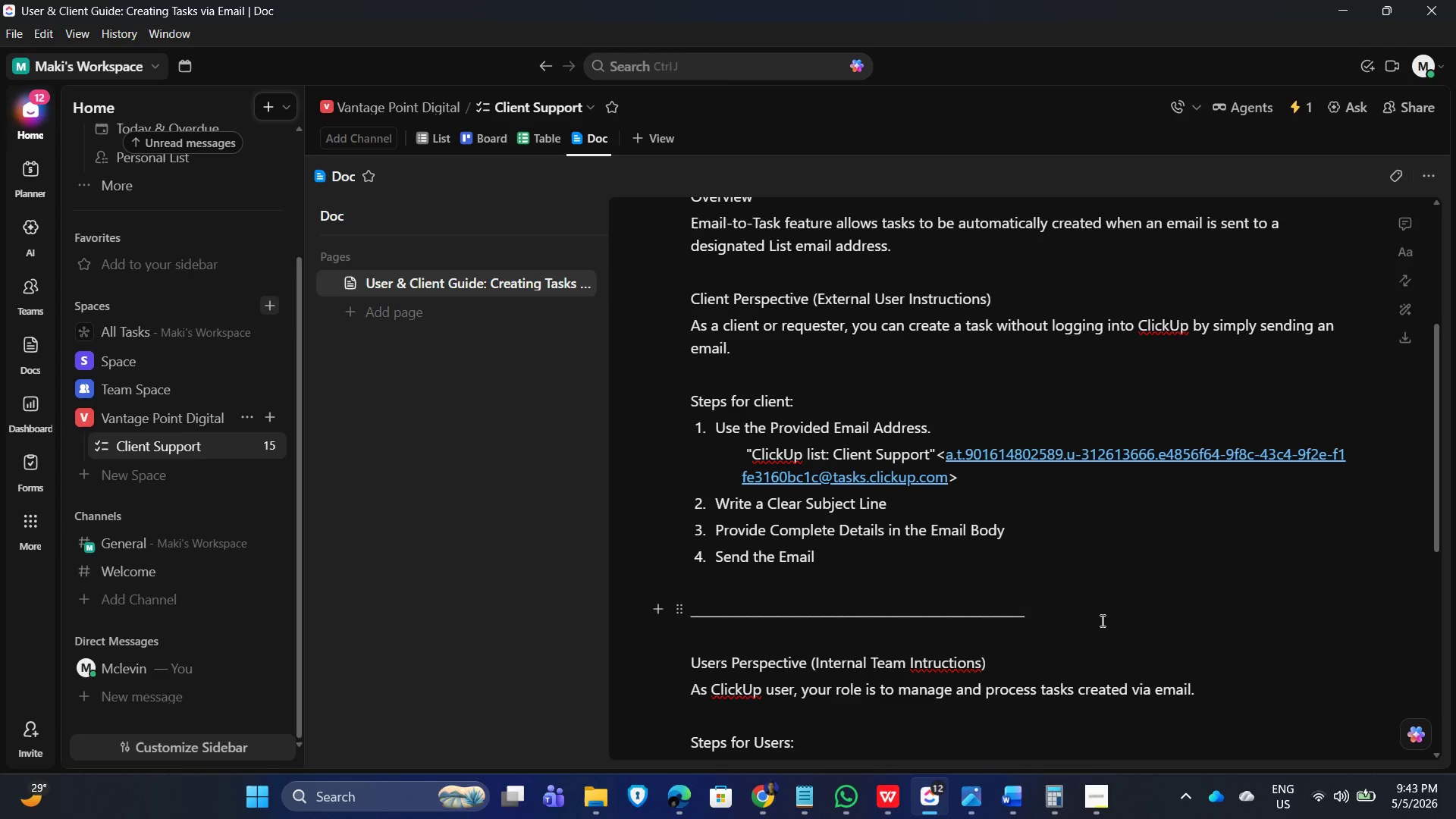 
scroll: coordinate [1101, 620], scroll_direction: down, amount: 1.0
 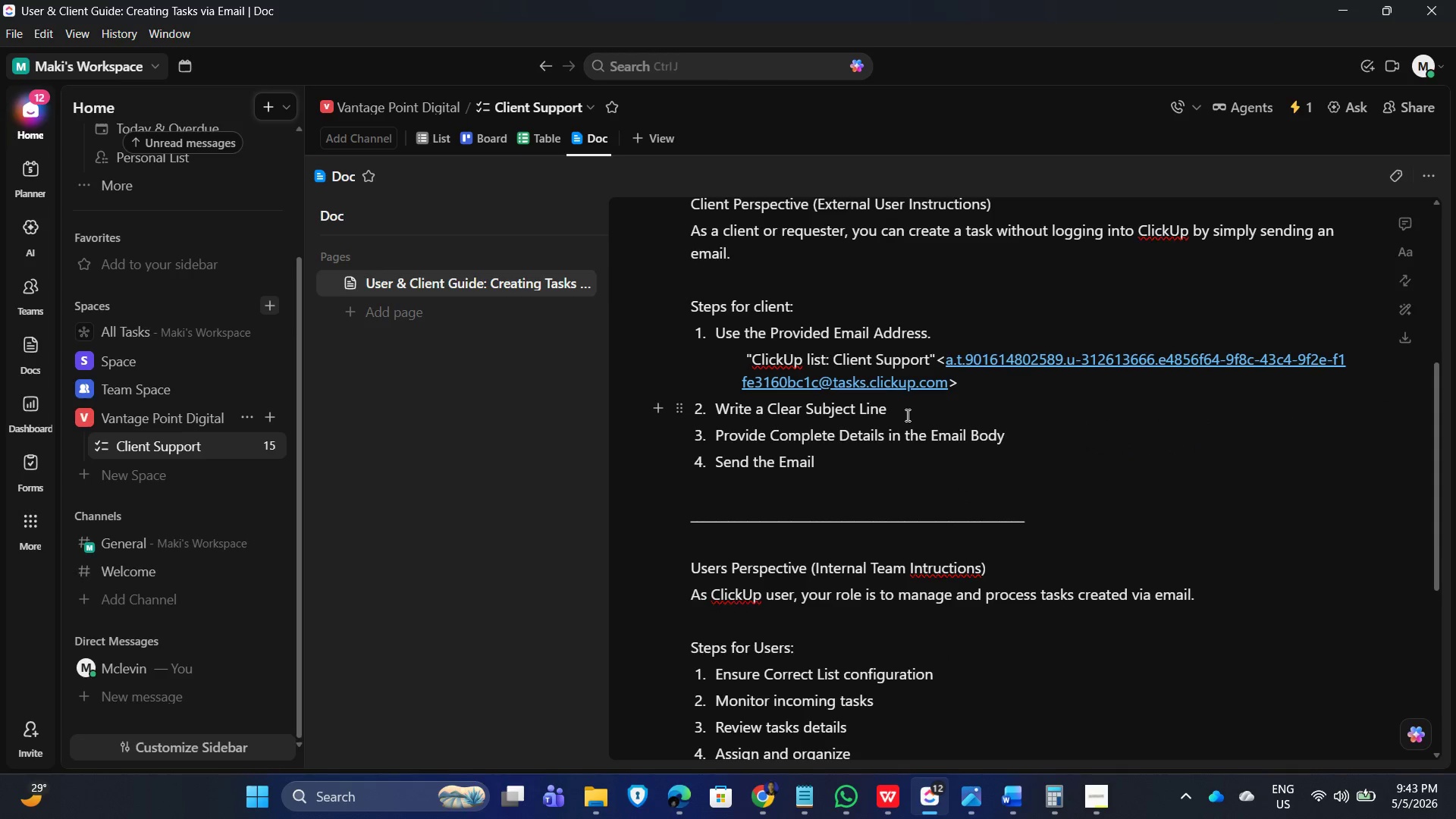 
wait(7.63)
 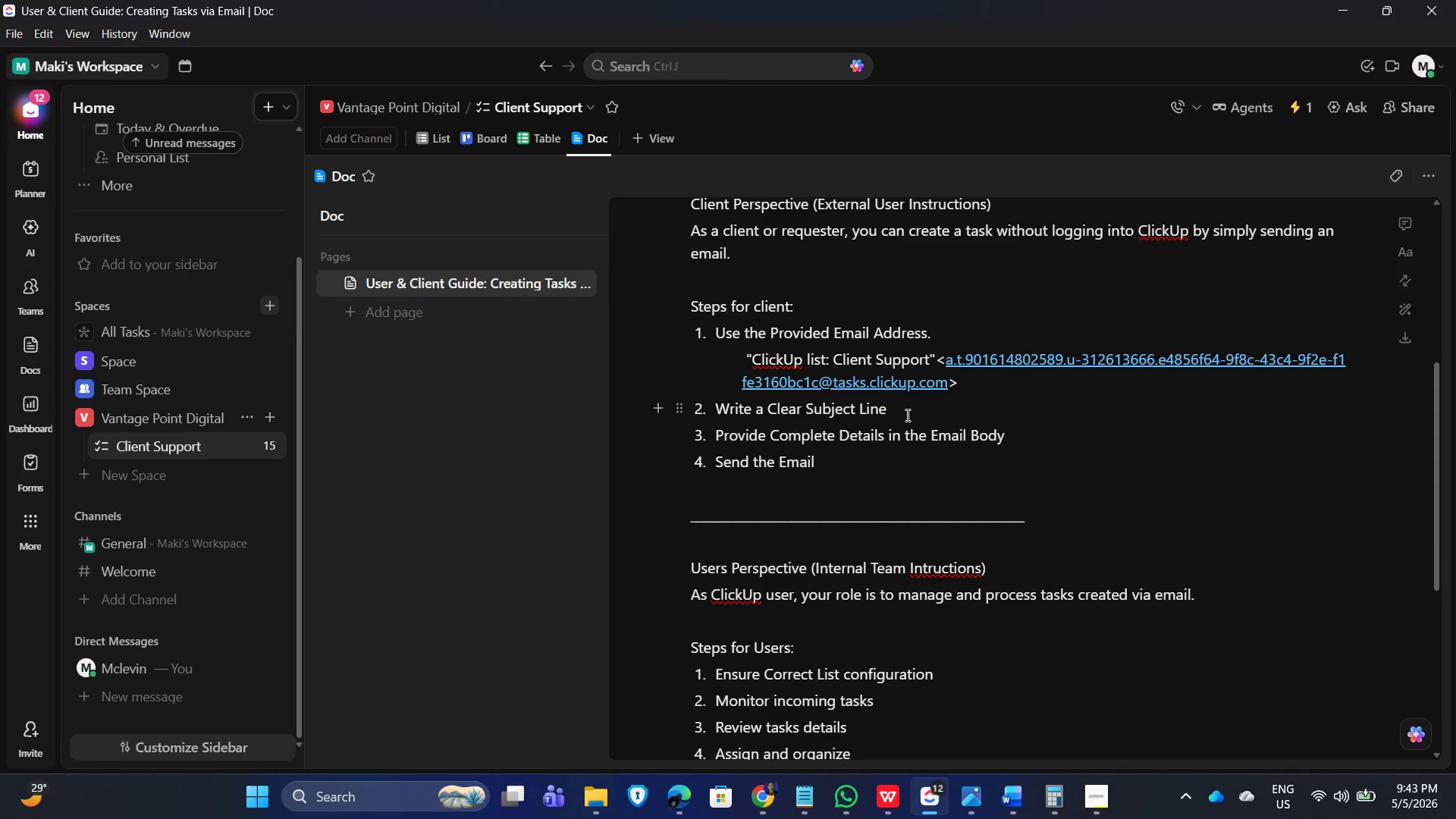 
key(Enter)
 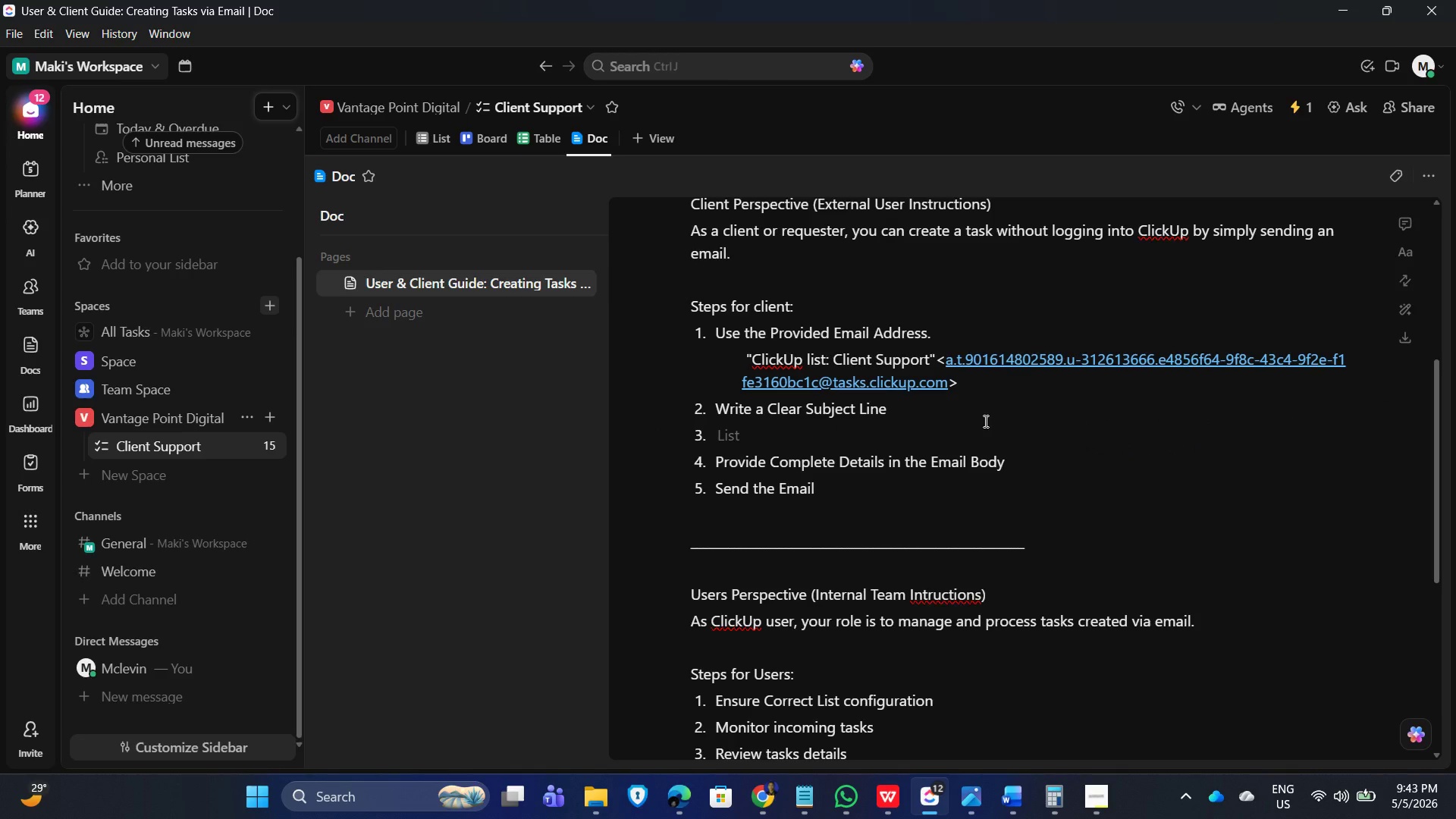 
key(Backspace)
key(Tab)
key(Tab)
type({)
key(Backspace)
type([re)
key(Backspace)
key(Backspace)
type(s[)
key(Backspace)
type(pecific)
 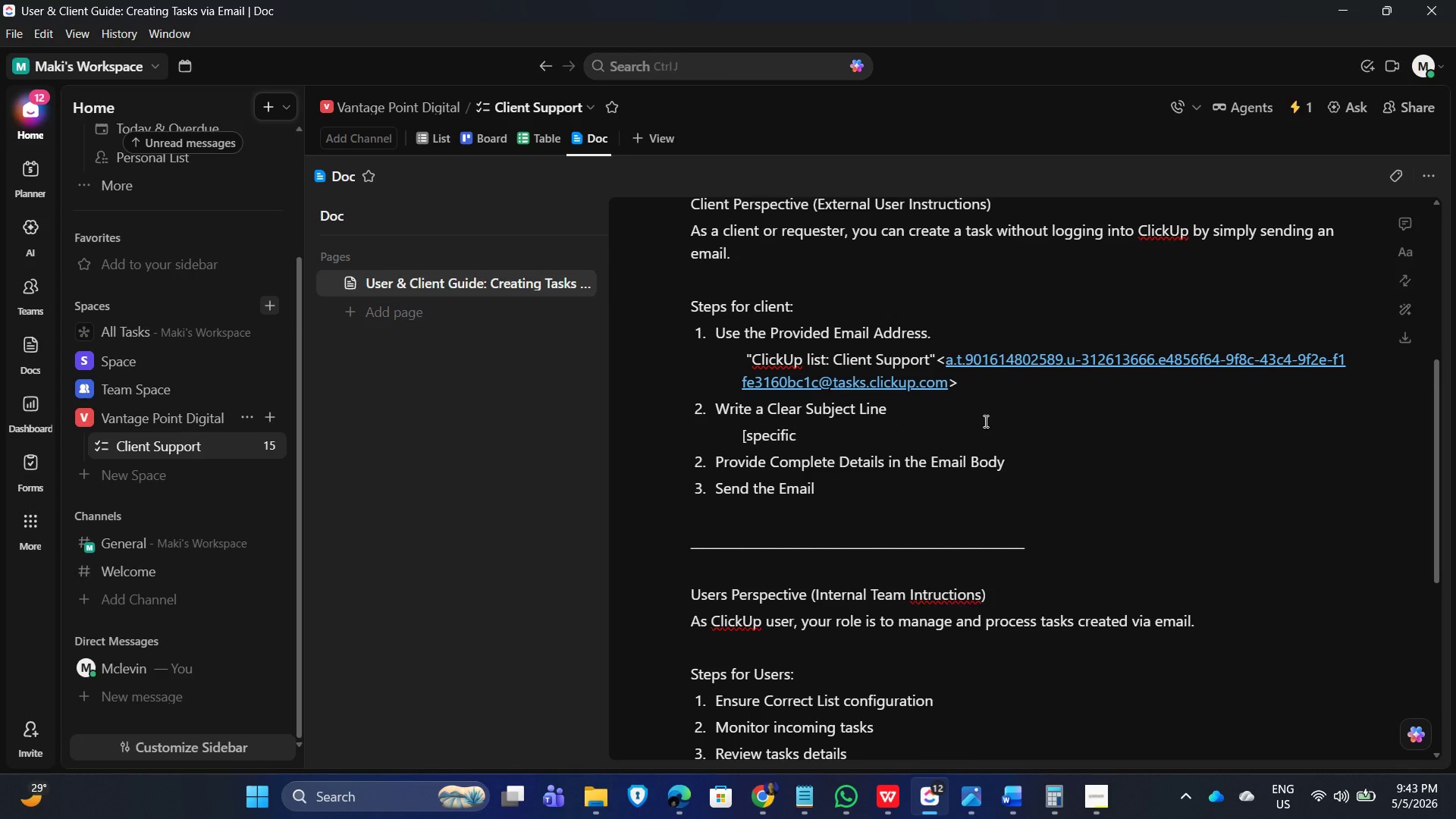 
wait(12.55)
 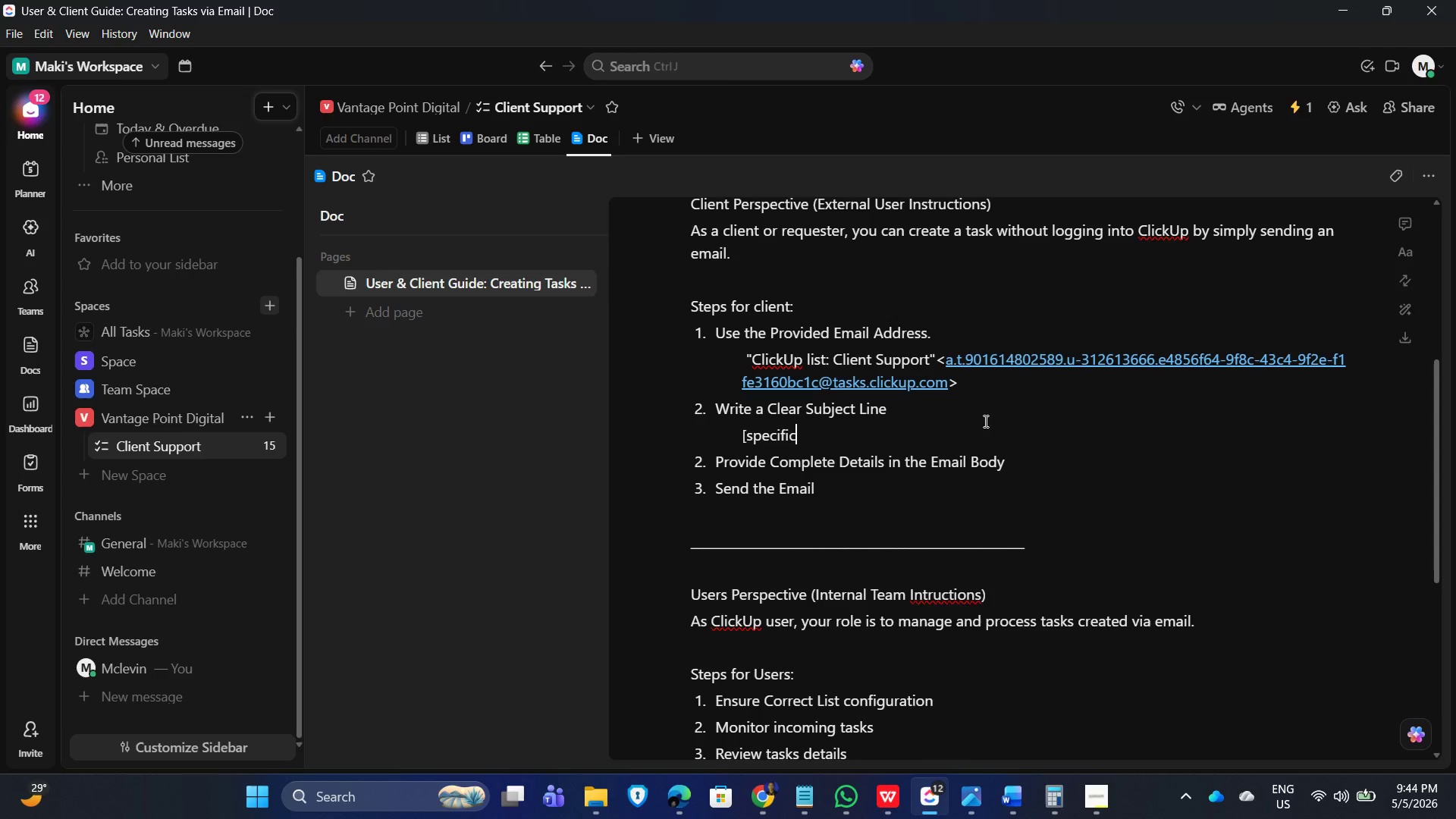 
type( request ty)
key(Backspace)
key(Backspace)
key(Backspace)
type(})
key(Backspace)
type(])
 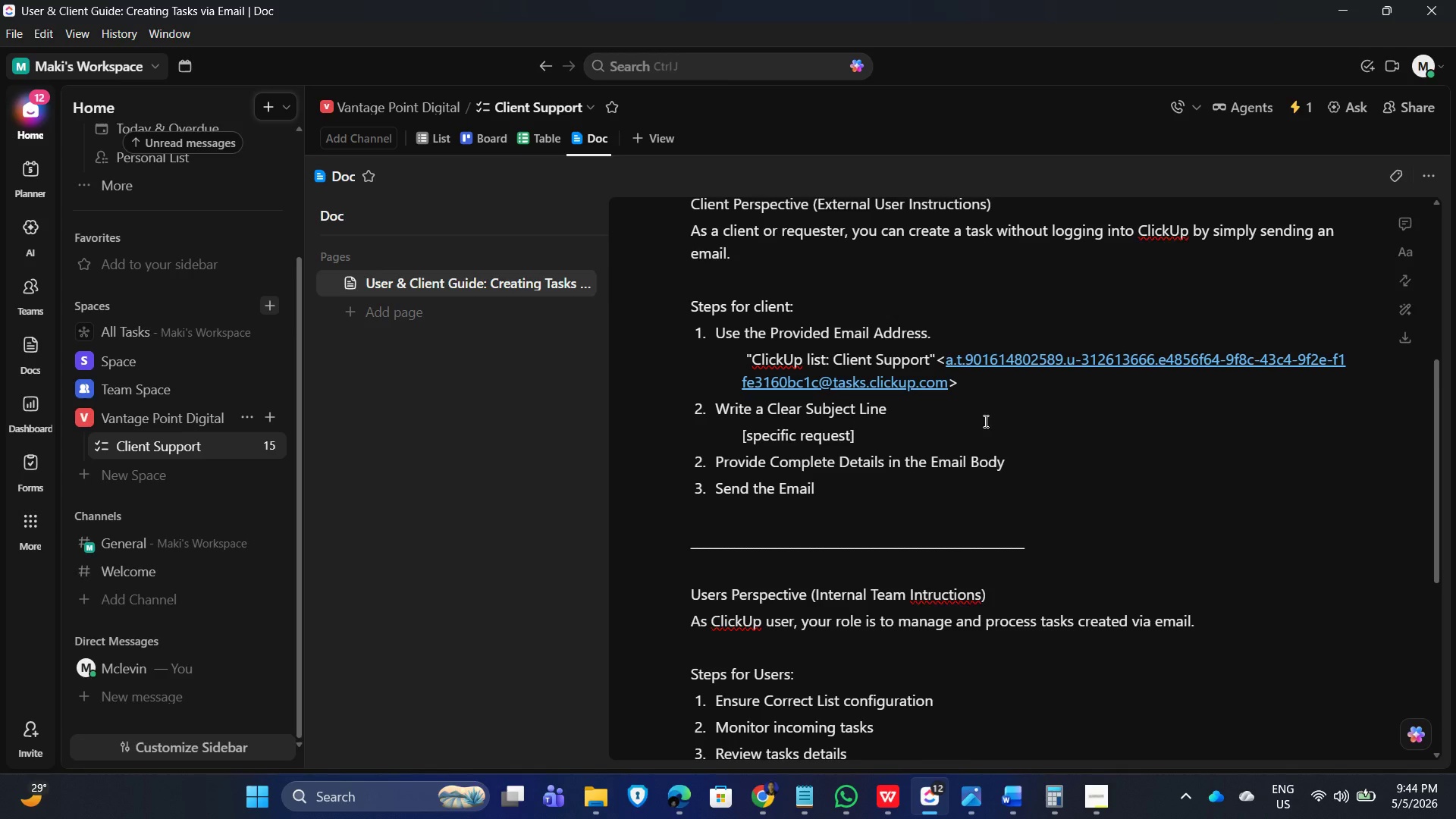 
left_click([1031, 466])
 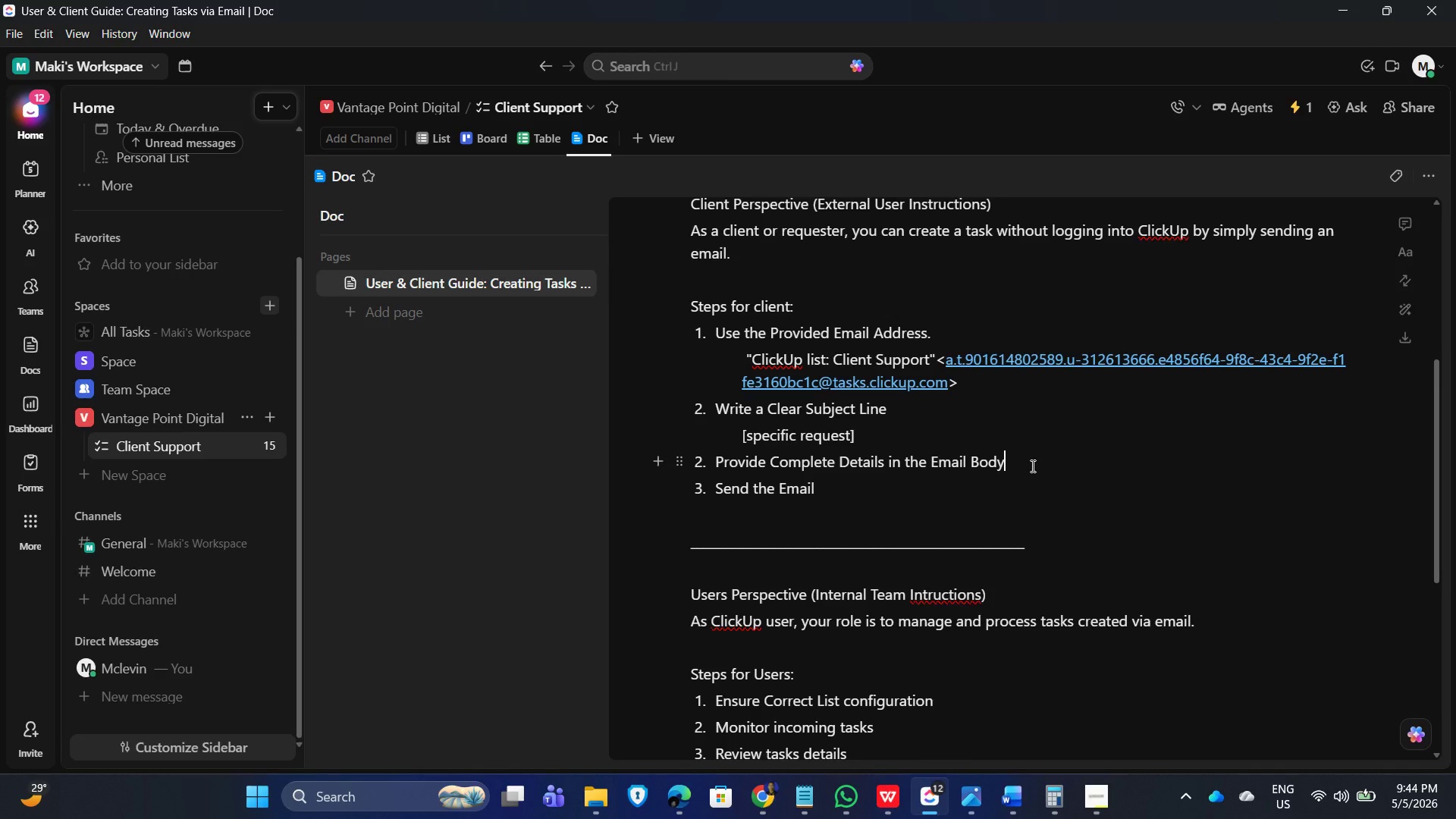 
key(Enter)
 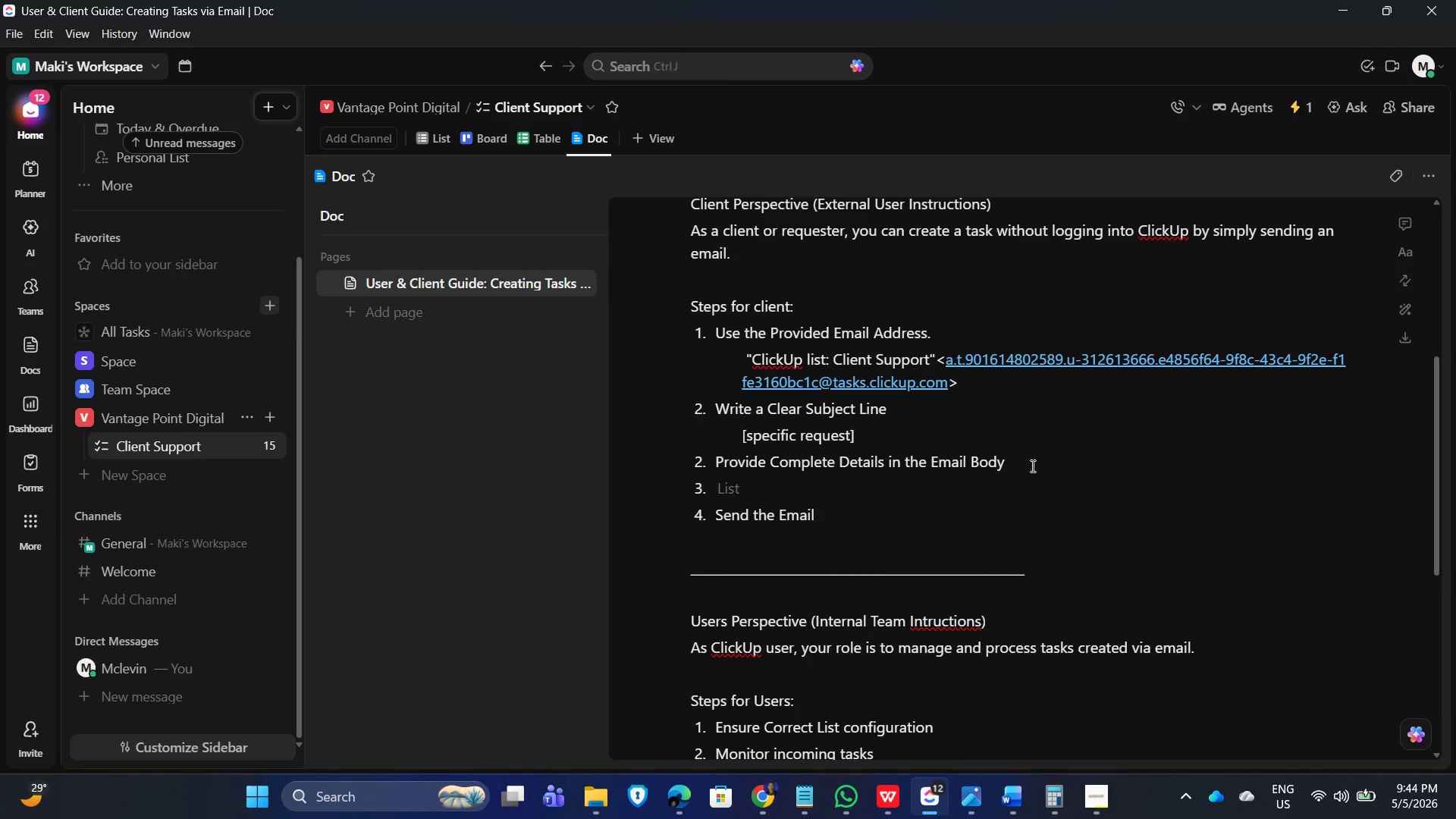 
key(Backspace)
 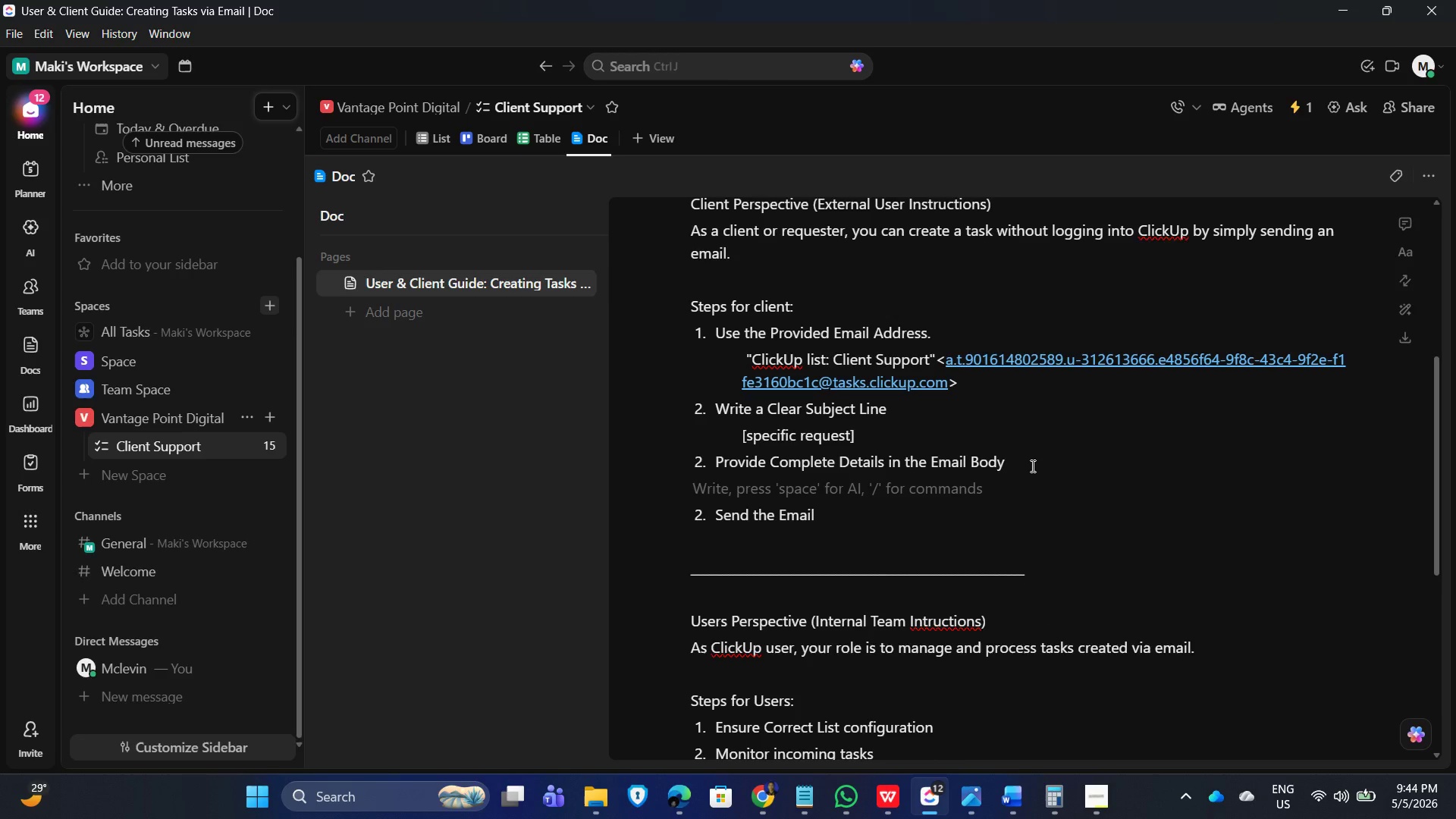 
key(Tab)
 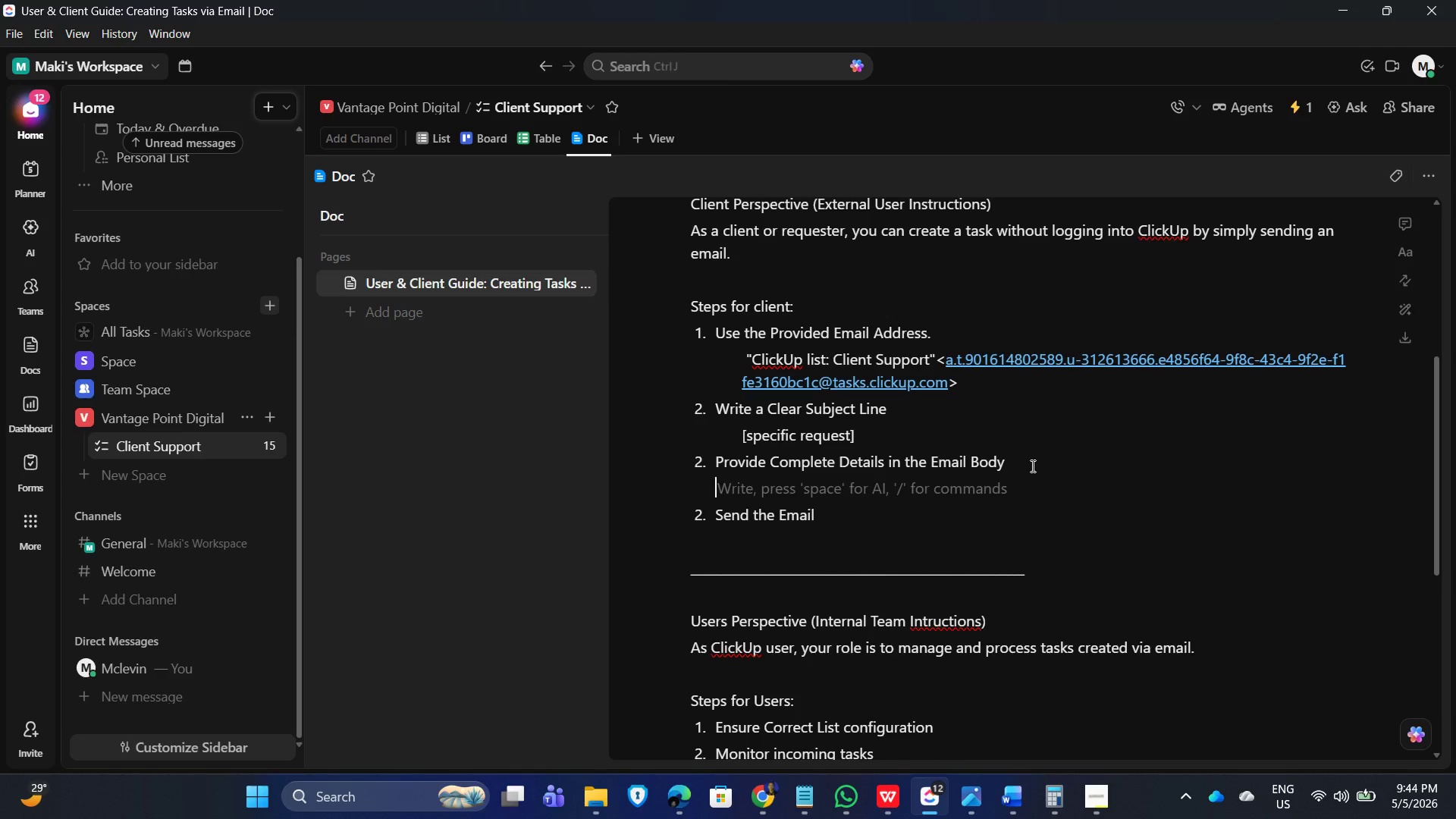 
key(Tab)
 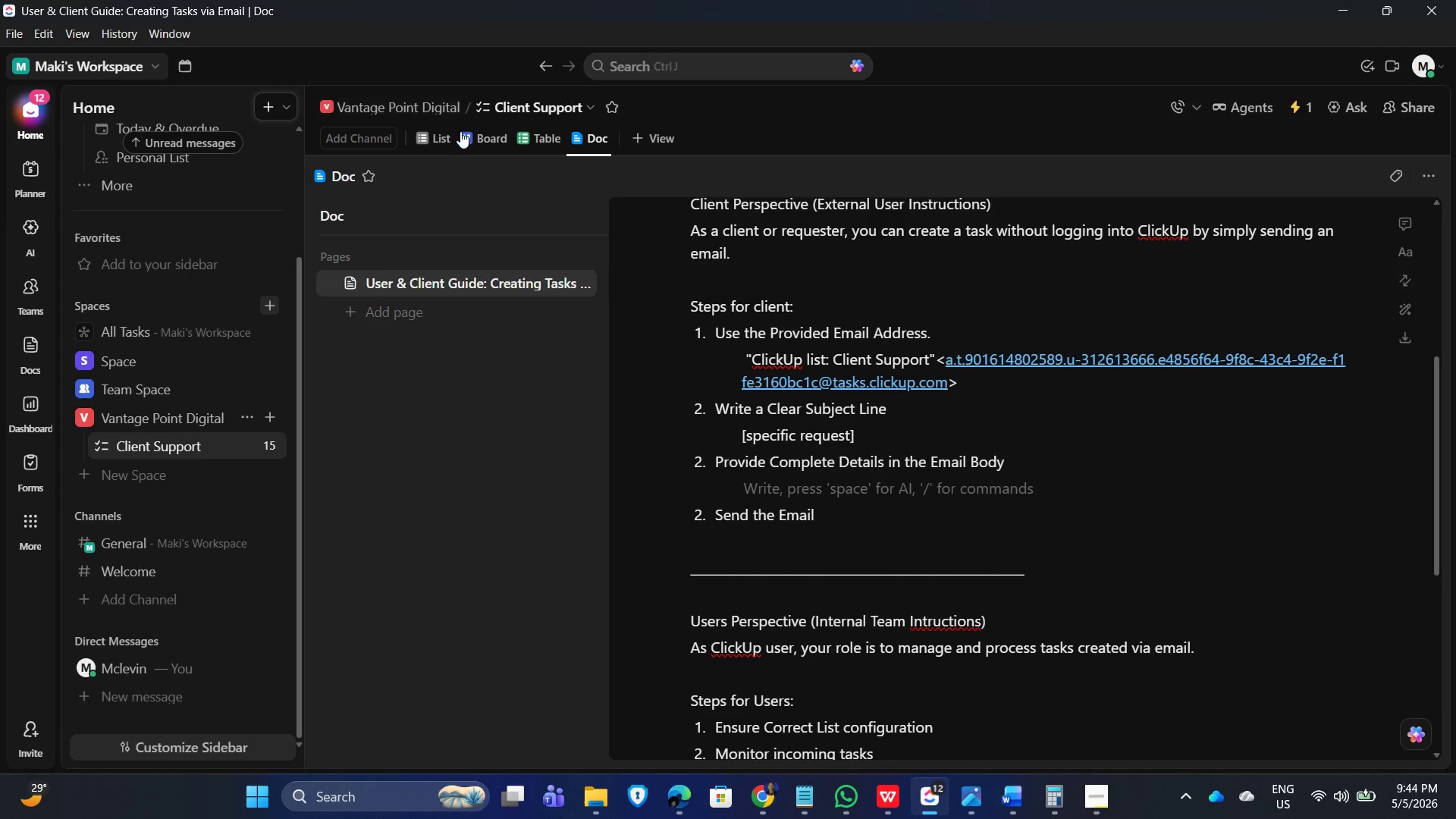 
left_click([433, 146])
 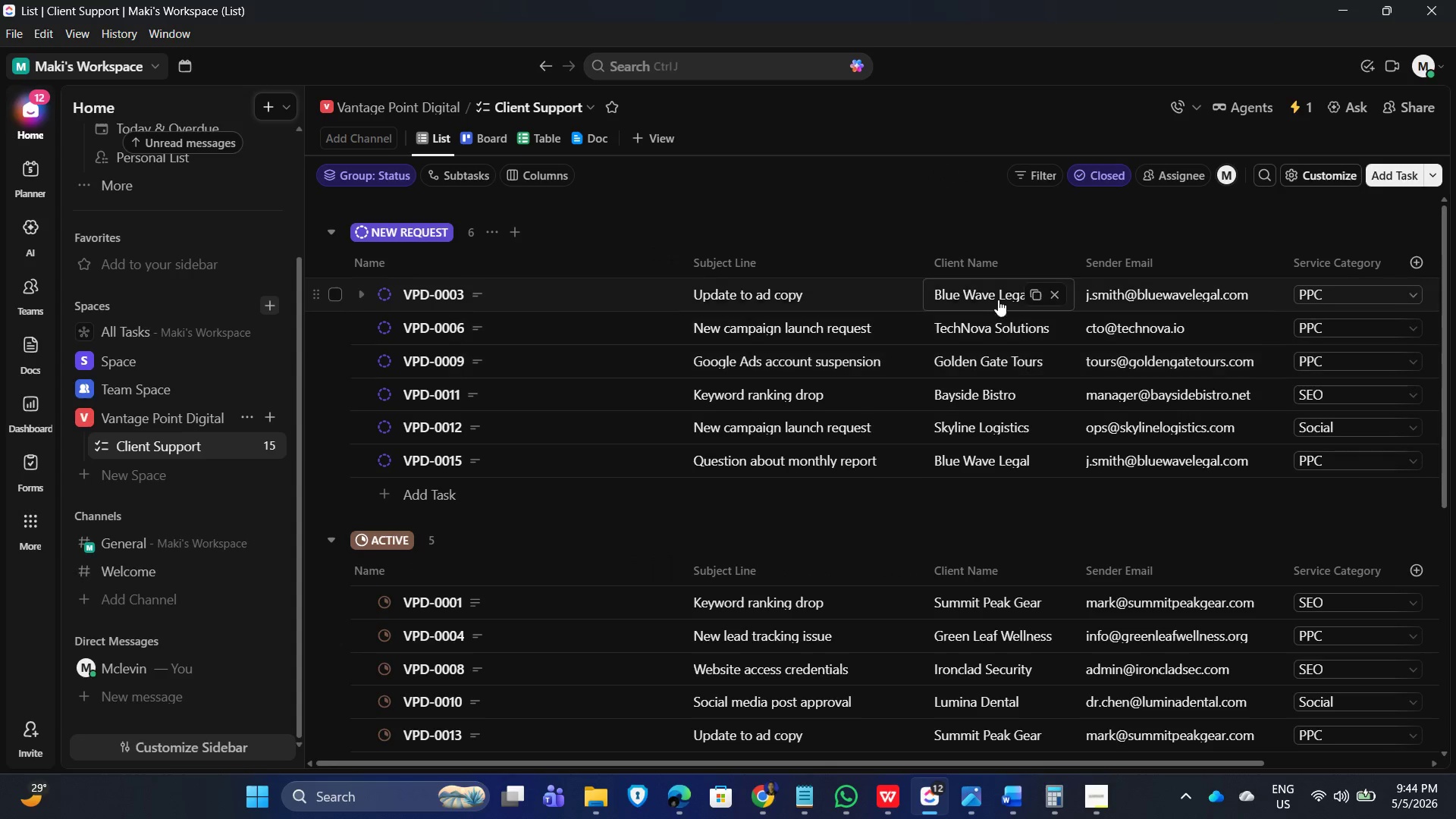 
mouse_move([784, 306])
 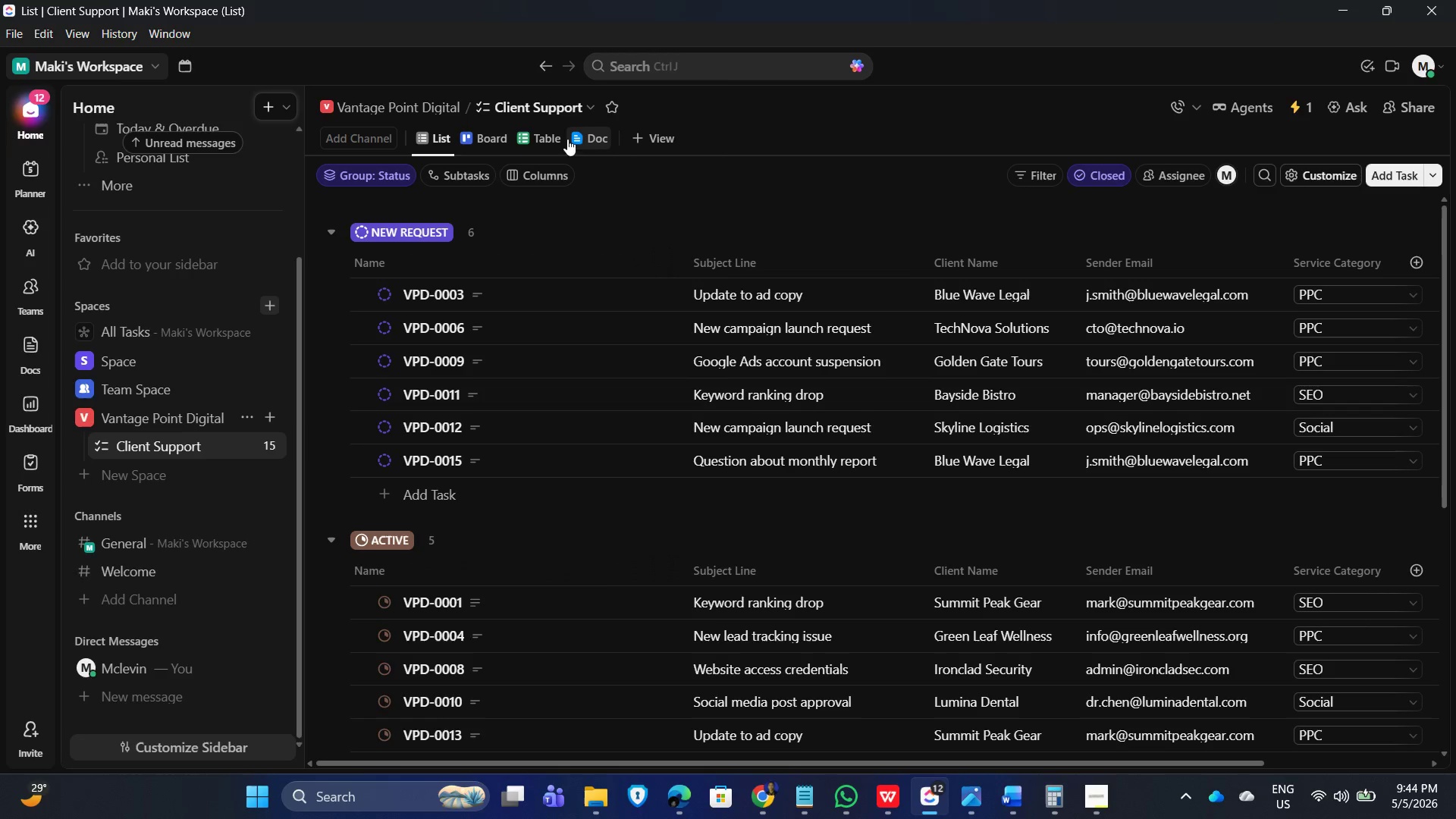 
wait(5.72)
 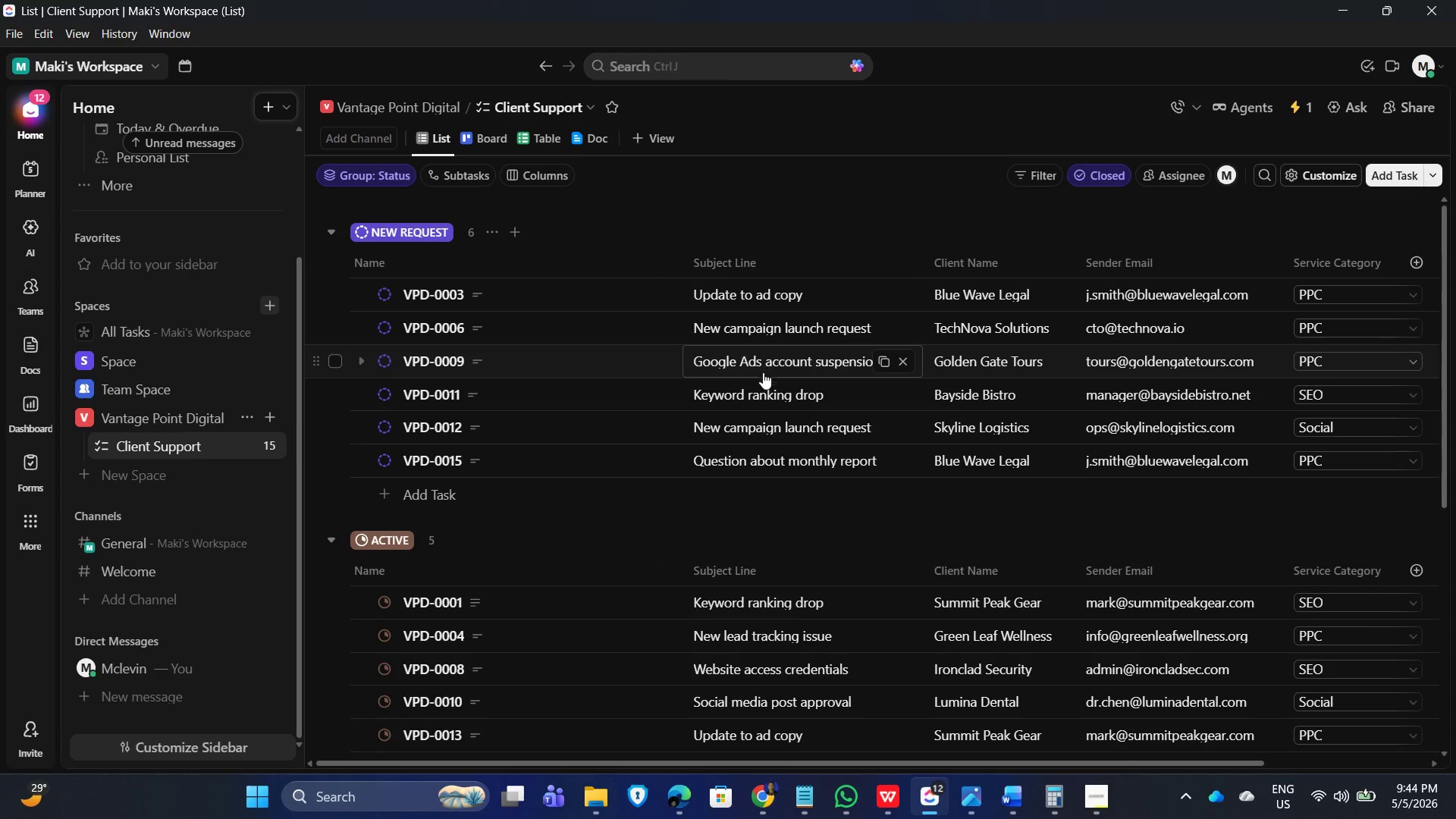 
left_click([595, 140])
 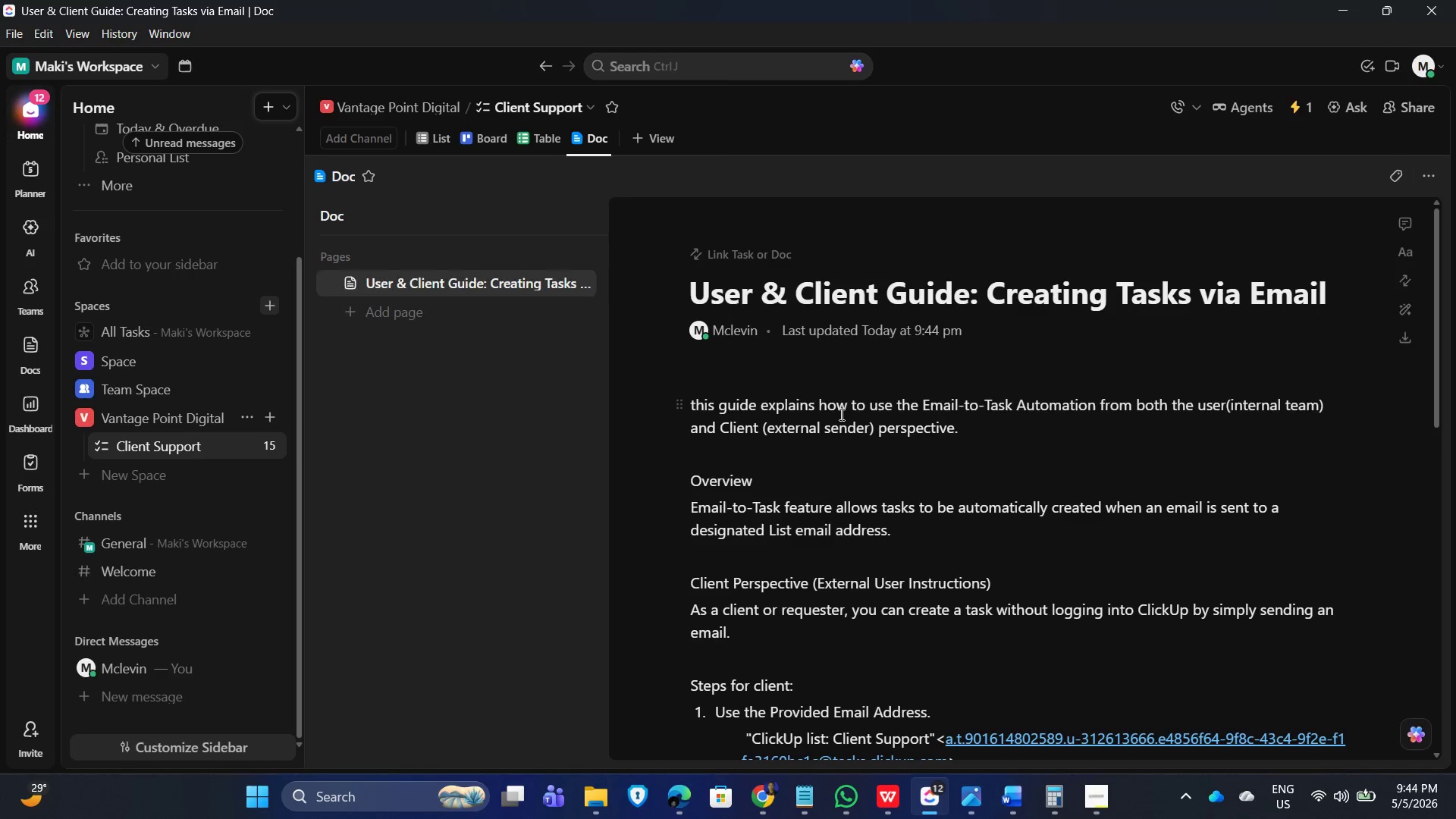 
scroll: coordinate [996, 557], scroll_direction: down, amount: 3.0
 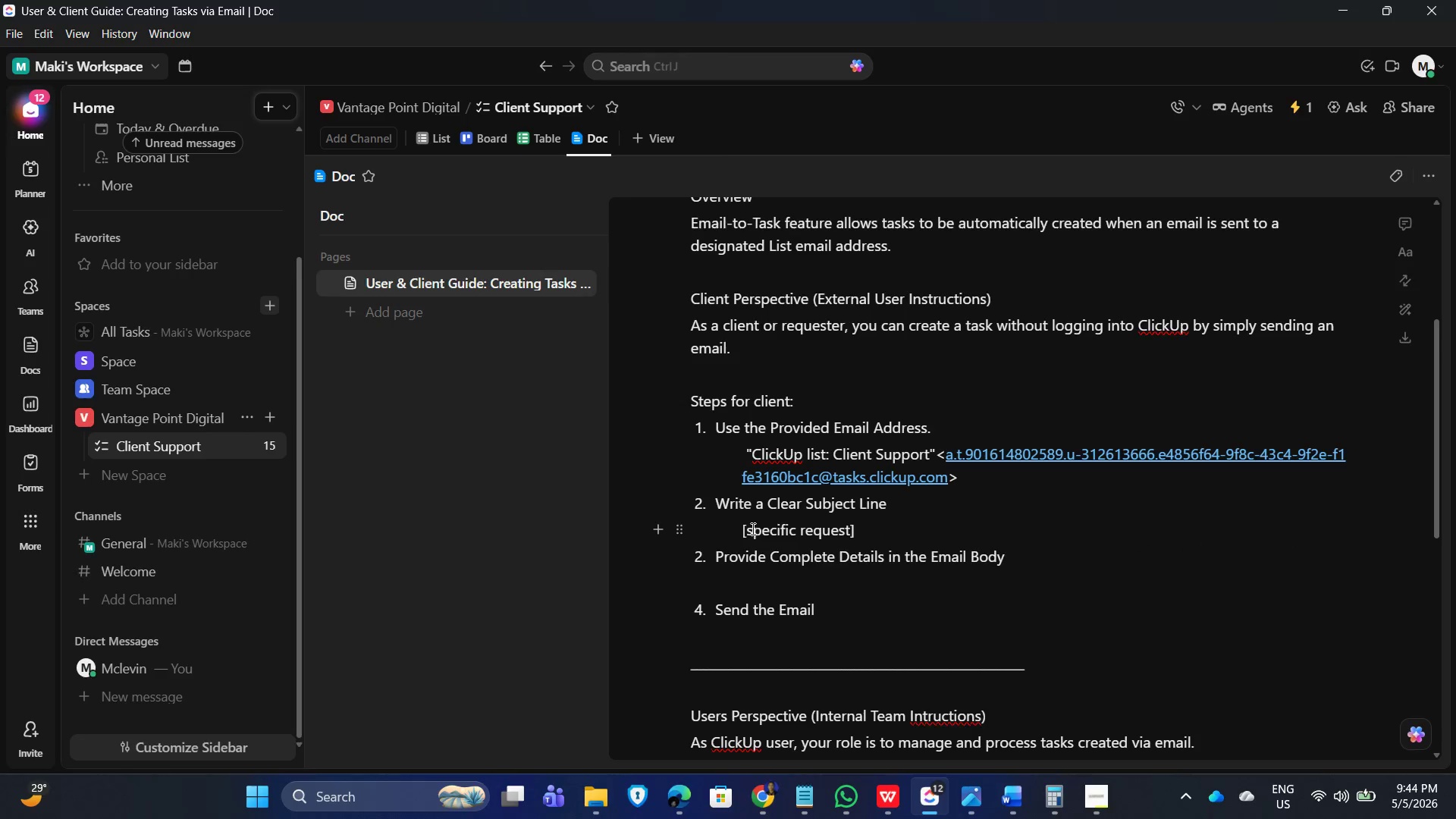 
left_click([748, 529])
 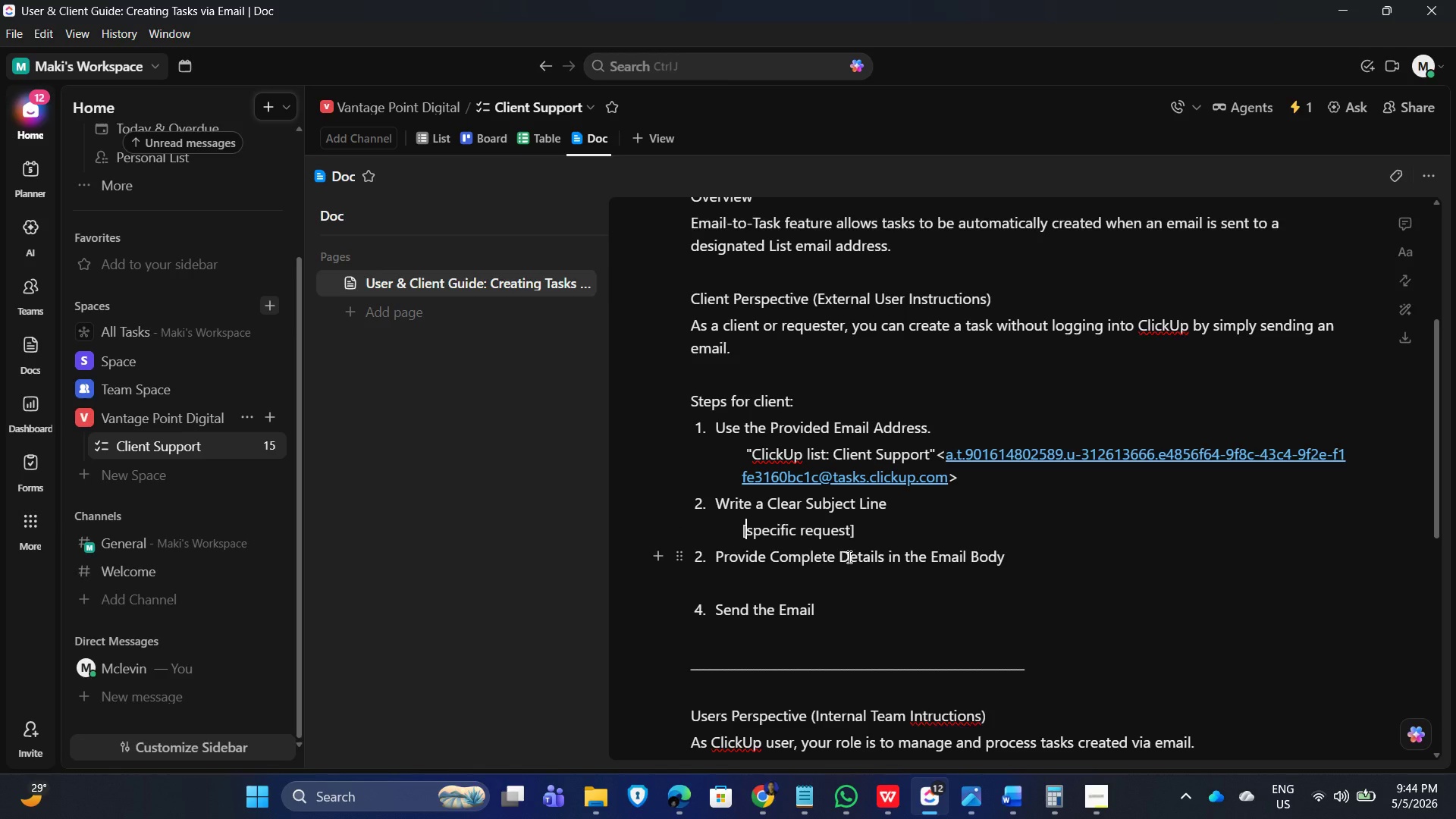 
type(pr)
key(Backspace)
key(Backspace)
type(brief but )
 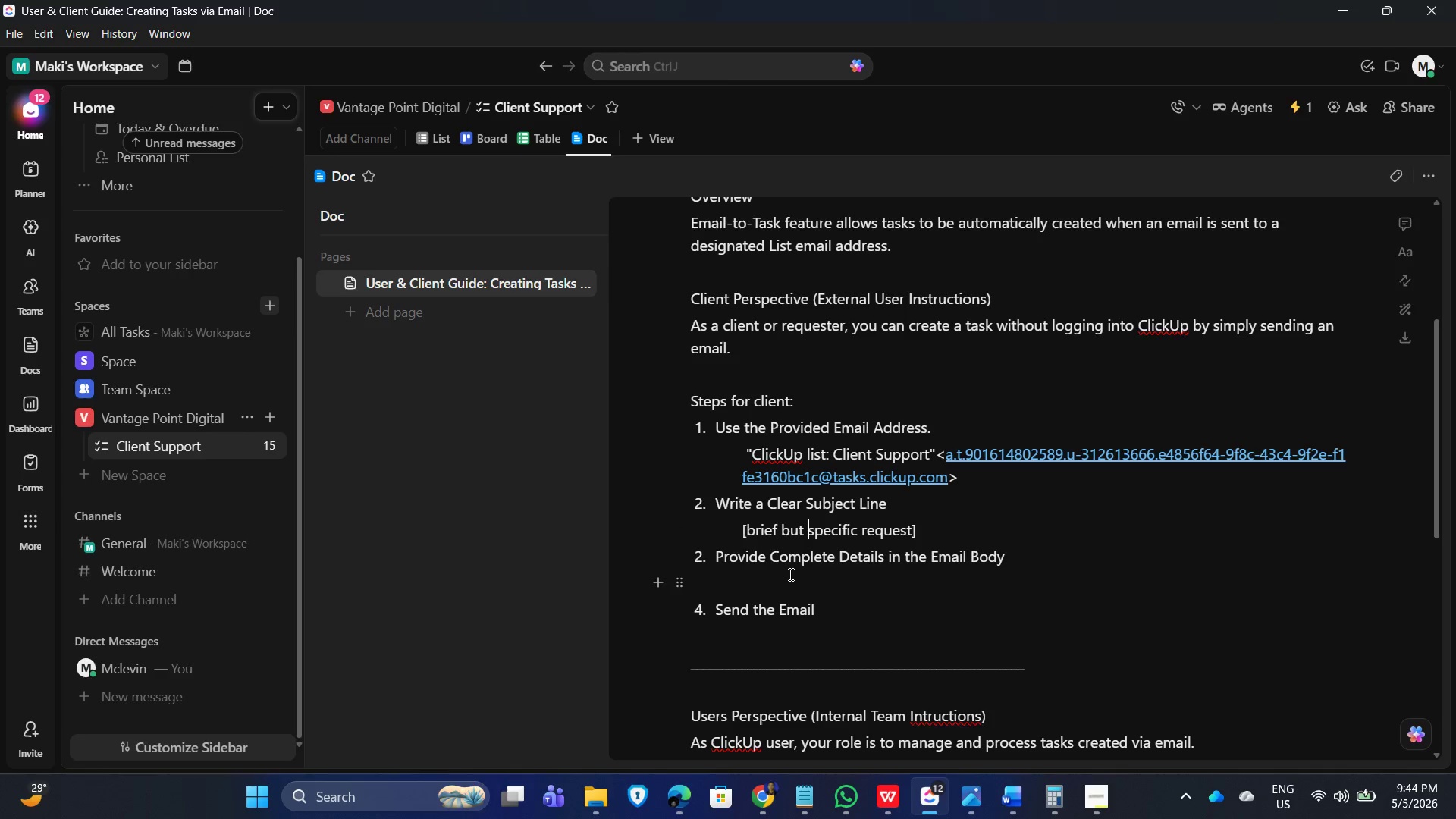 
wait(6.19)
 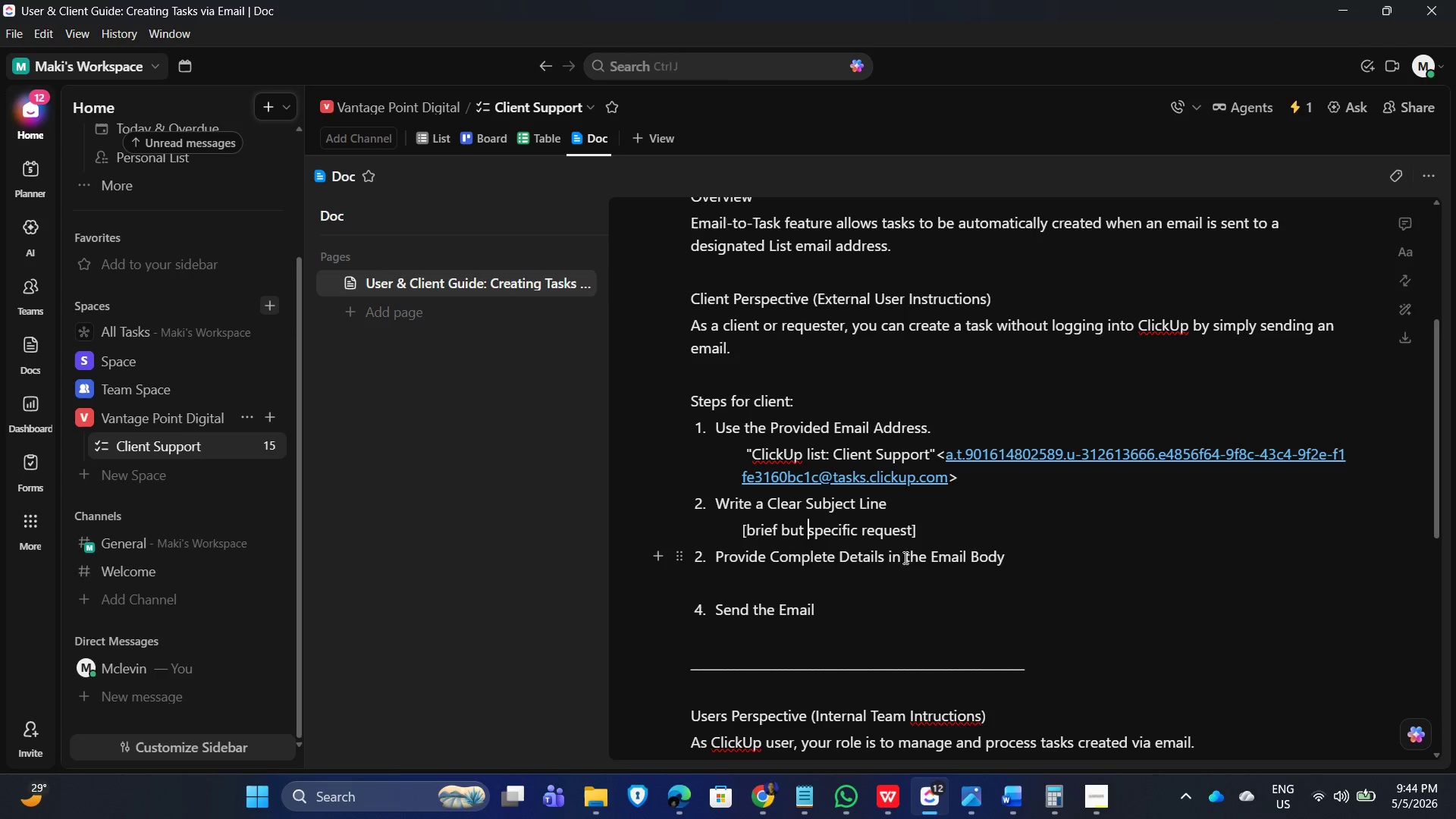 
left_click([789, 574])
 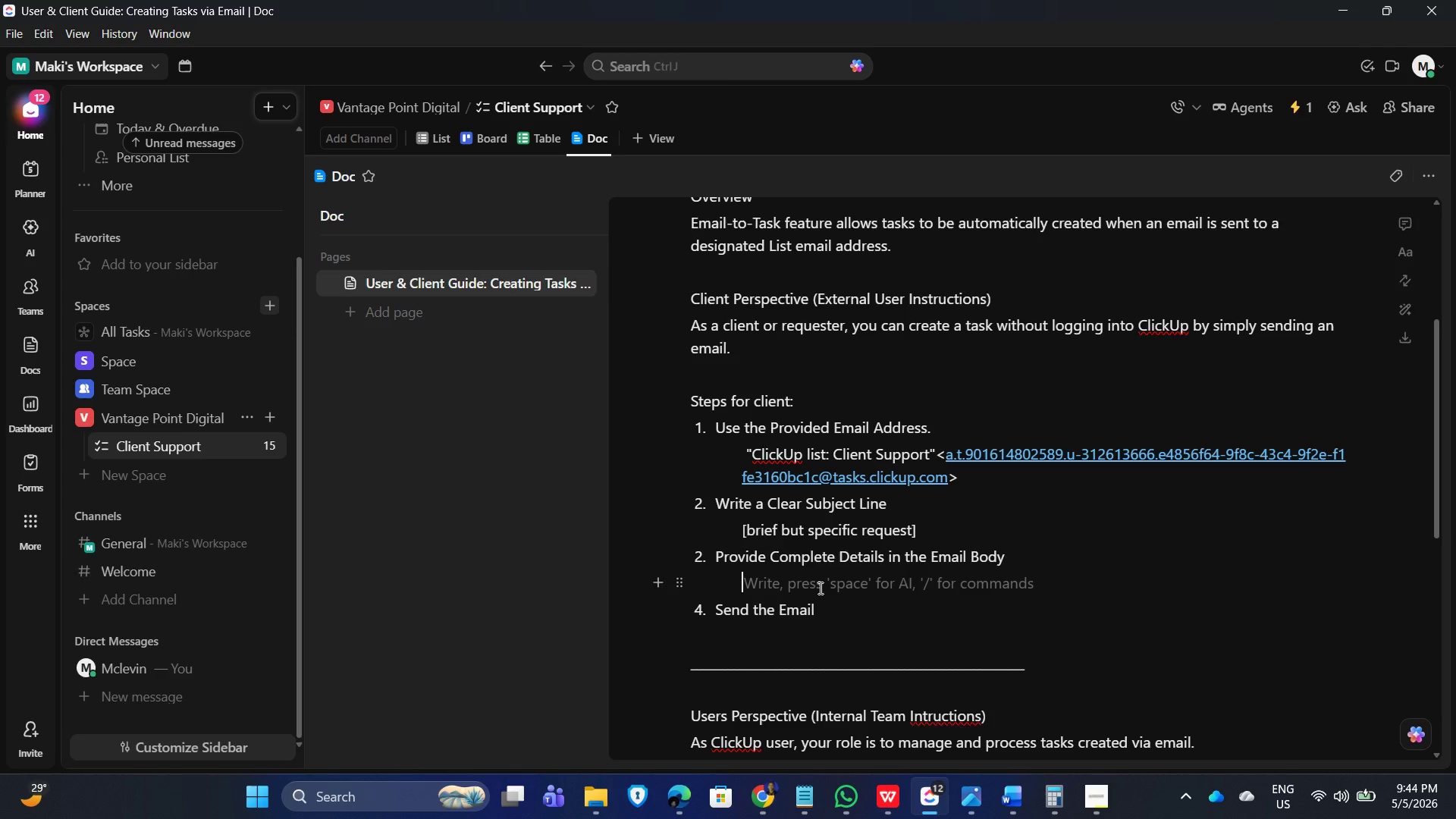 
key(Shift+ShiftLeft)
 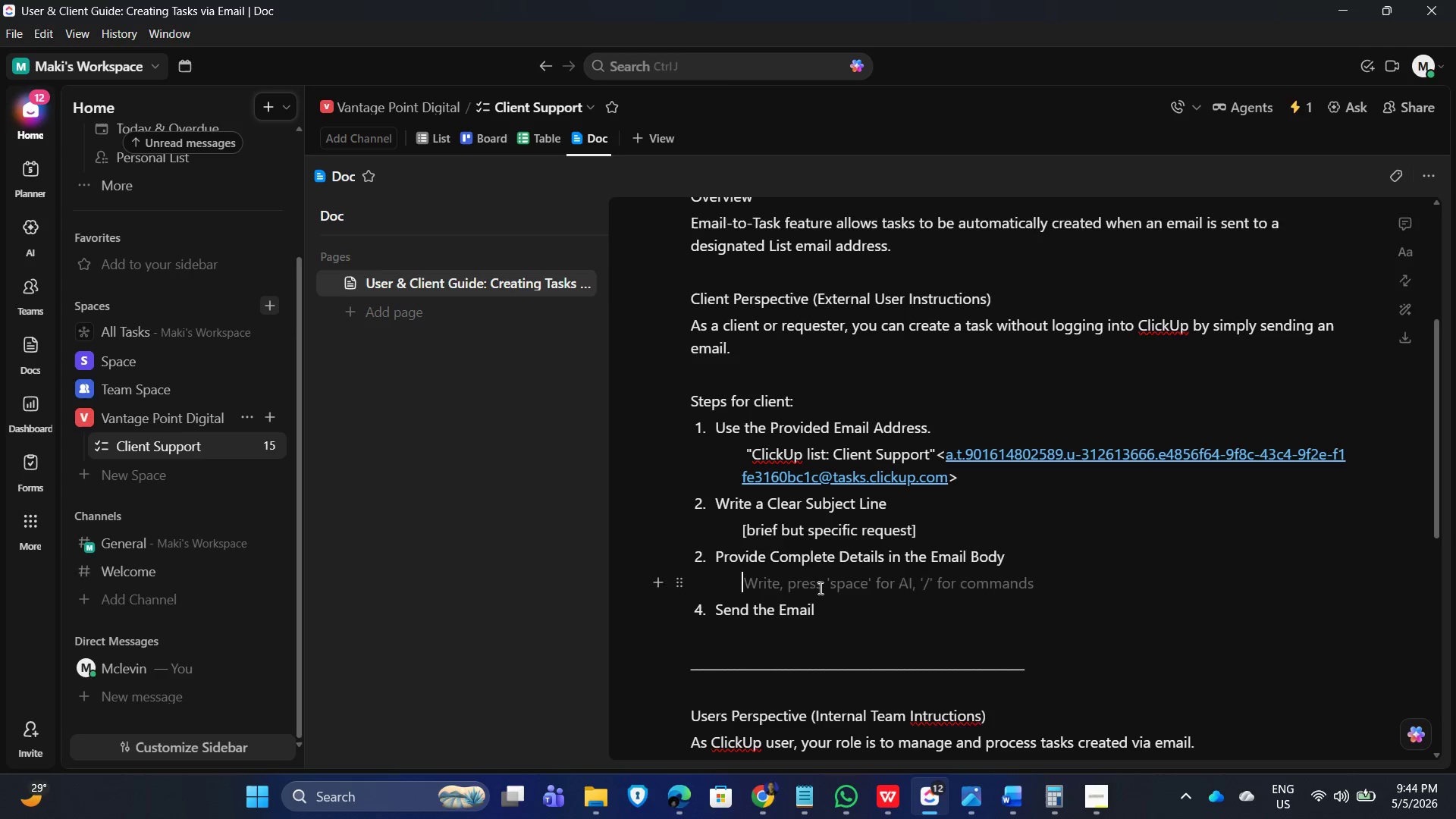 
key(Shift+BracketLeft)
 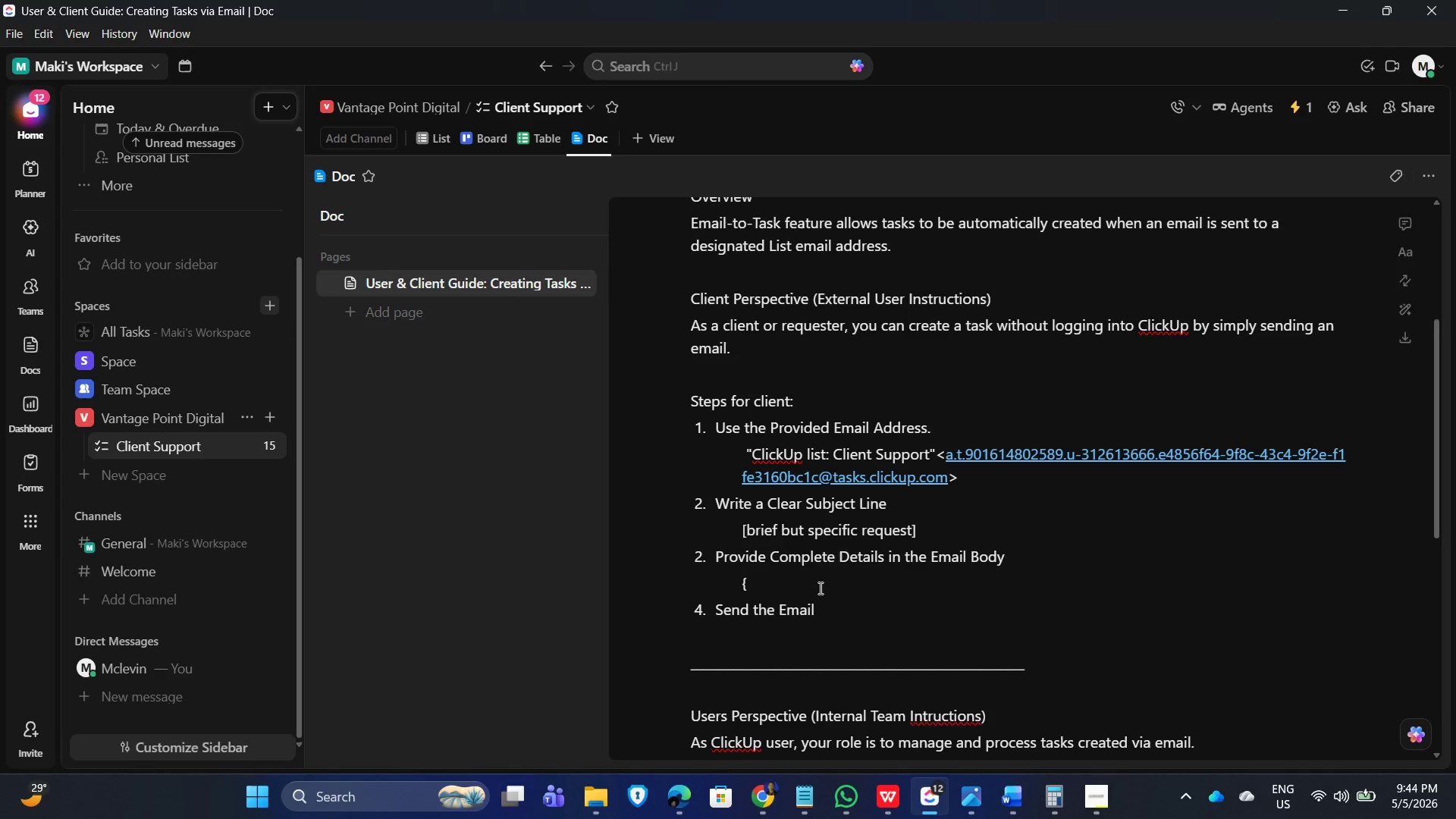 
key(Backspace)
 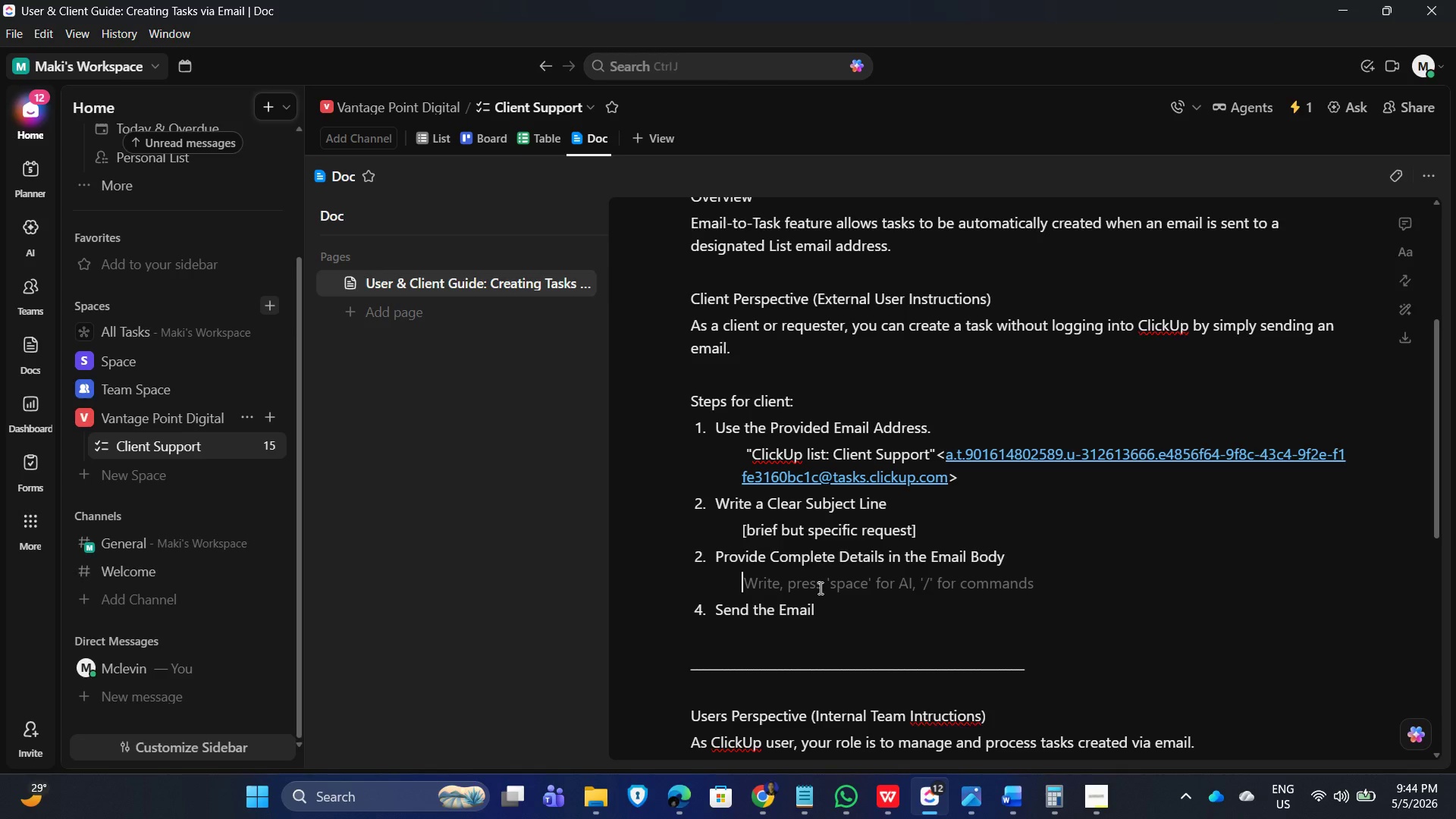 
key(BracketLeft)
 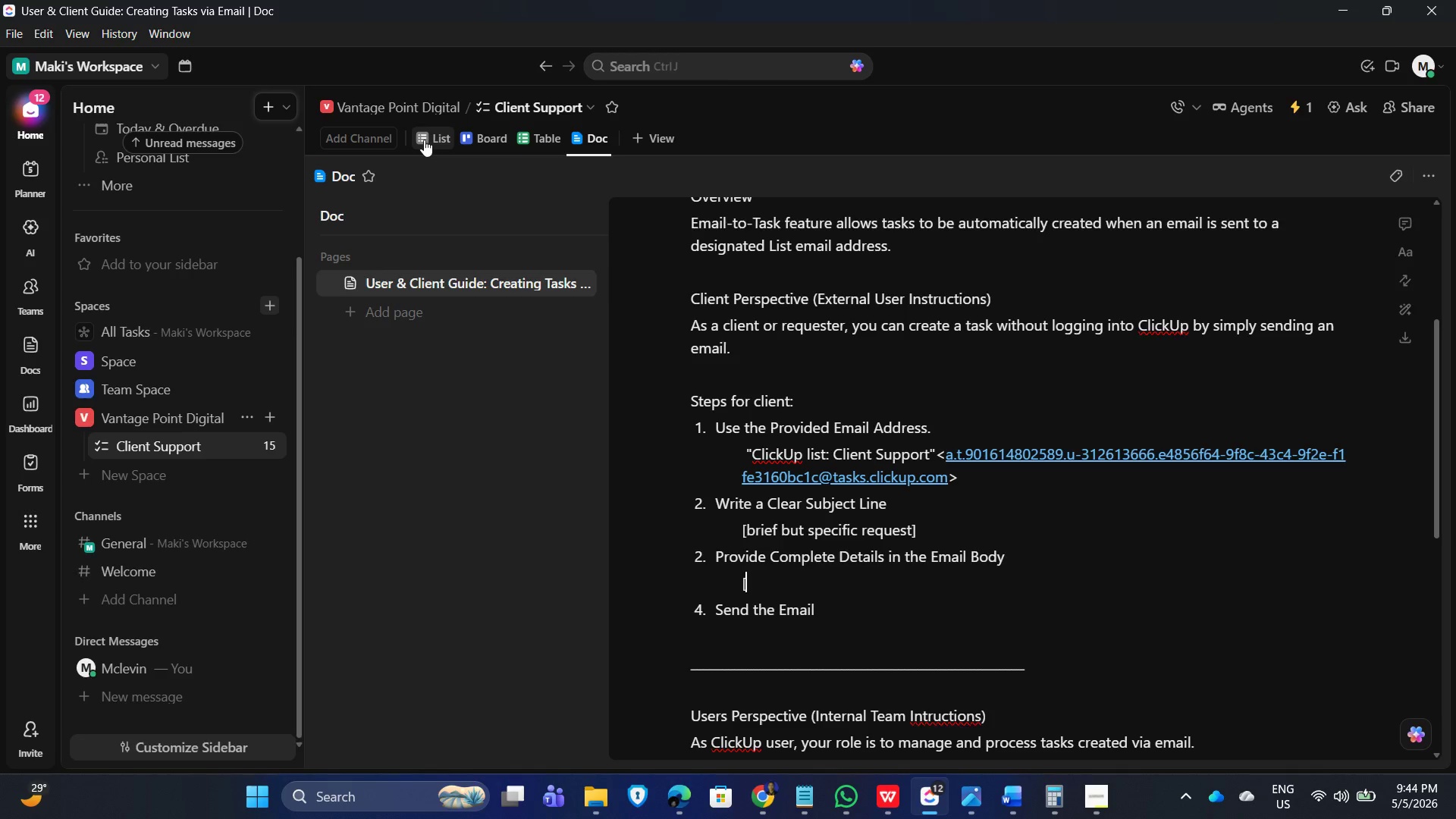 
left_click([433, 135])
 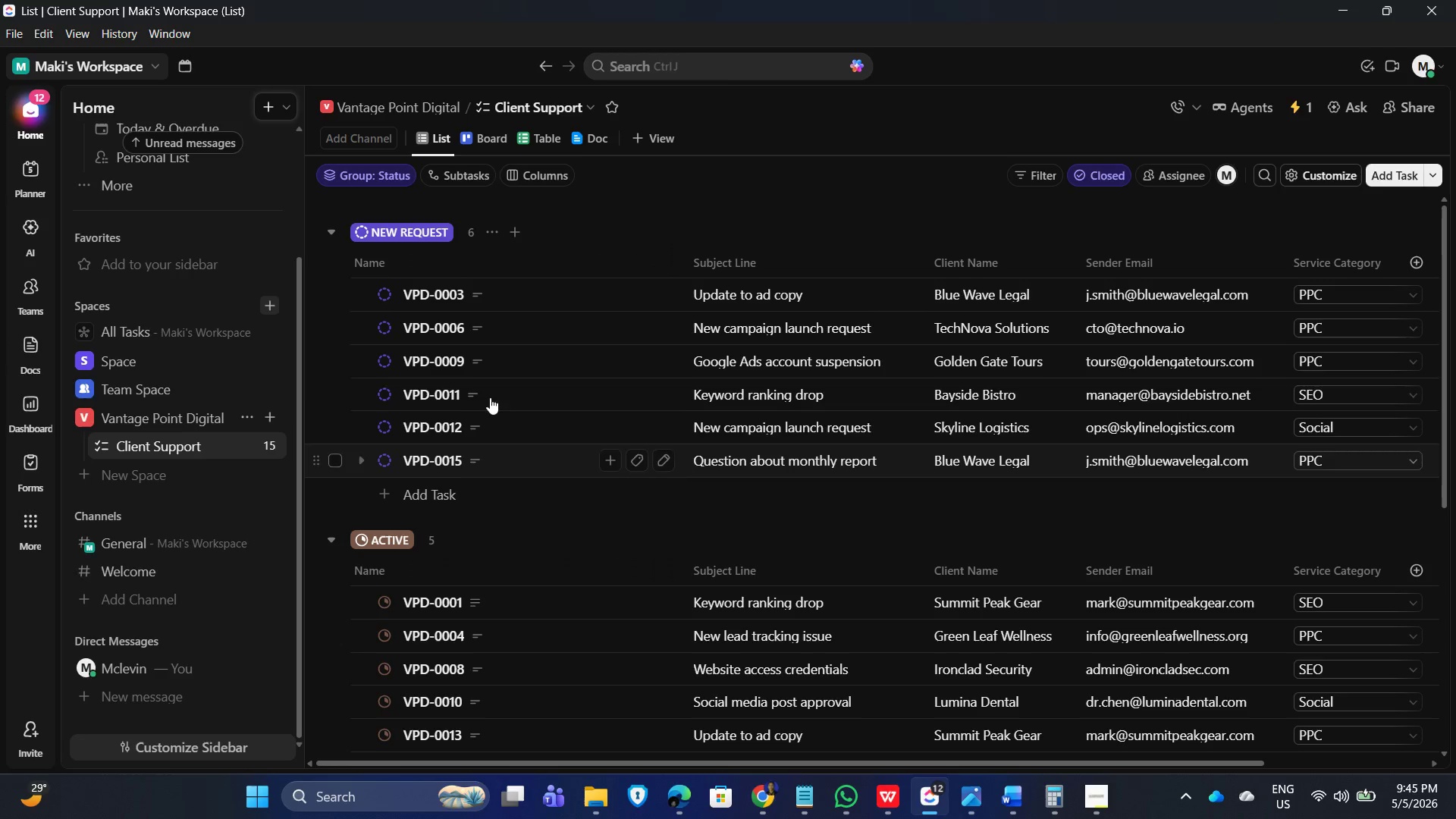 
left_click([416, 299])
 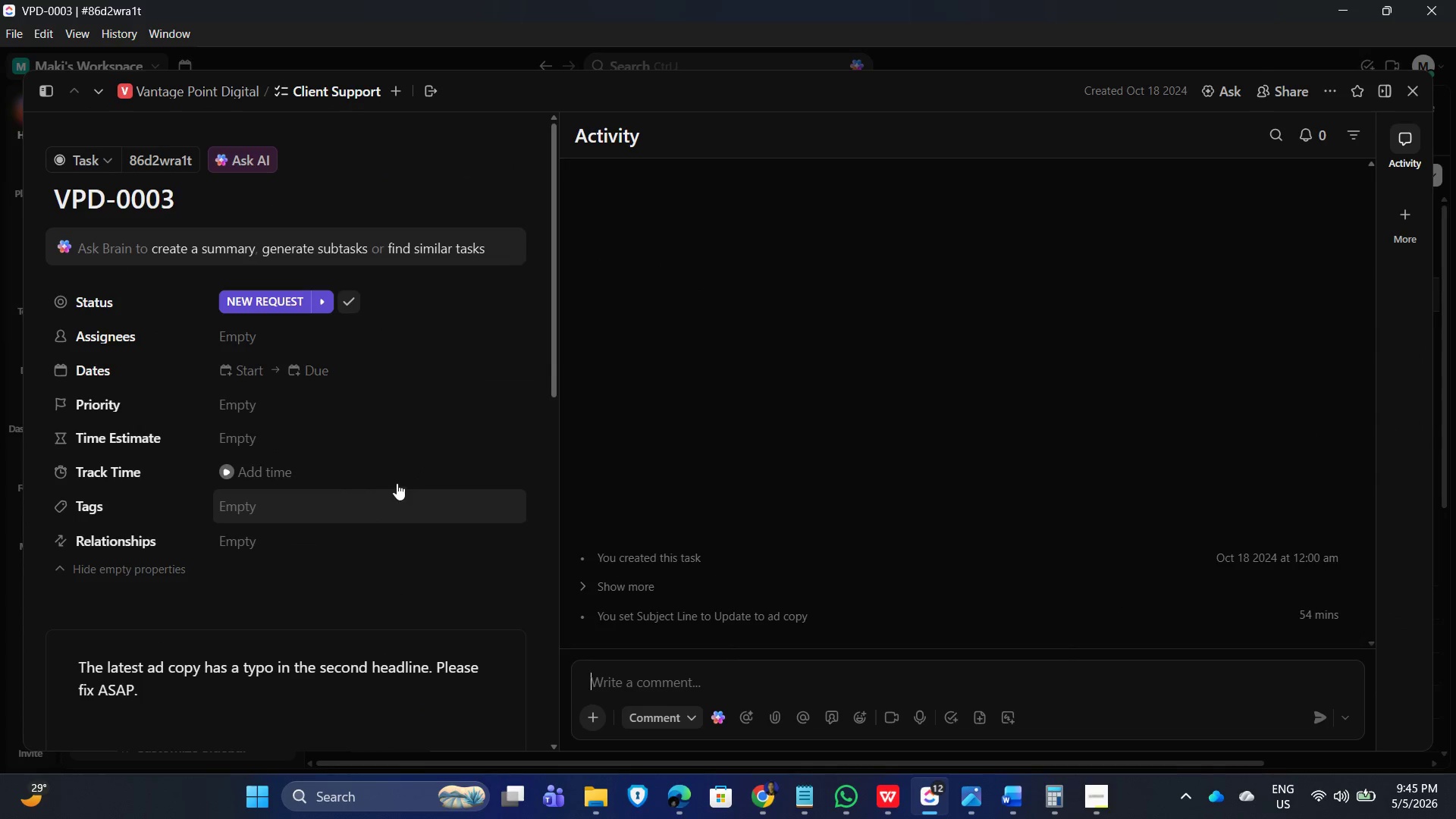 
scroll: coordinate [364, 532], scroll_direction: down, amount: 4.0
 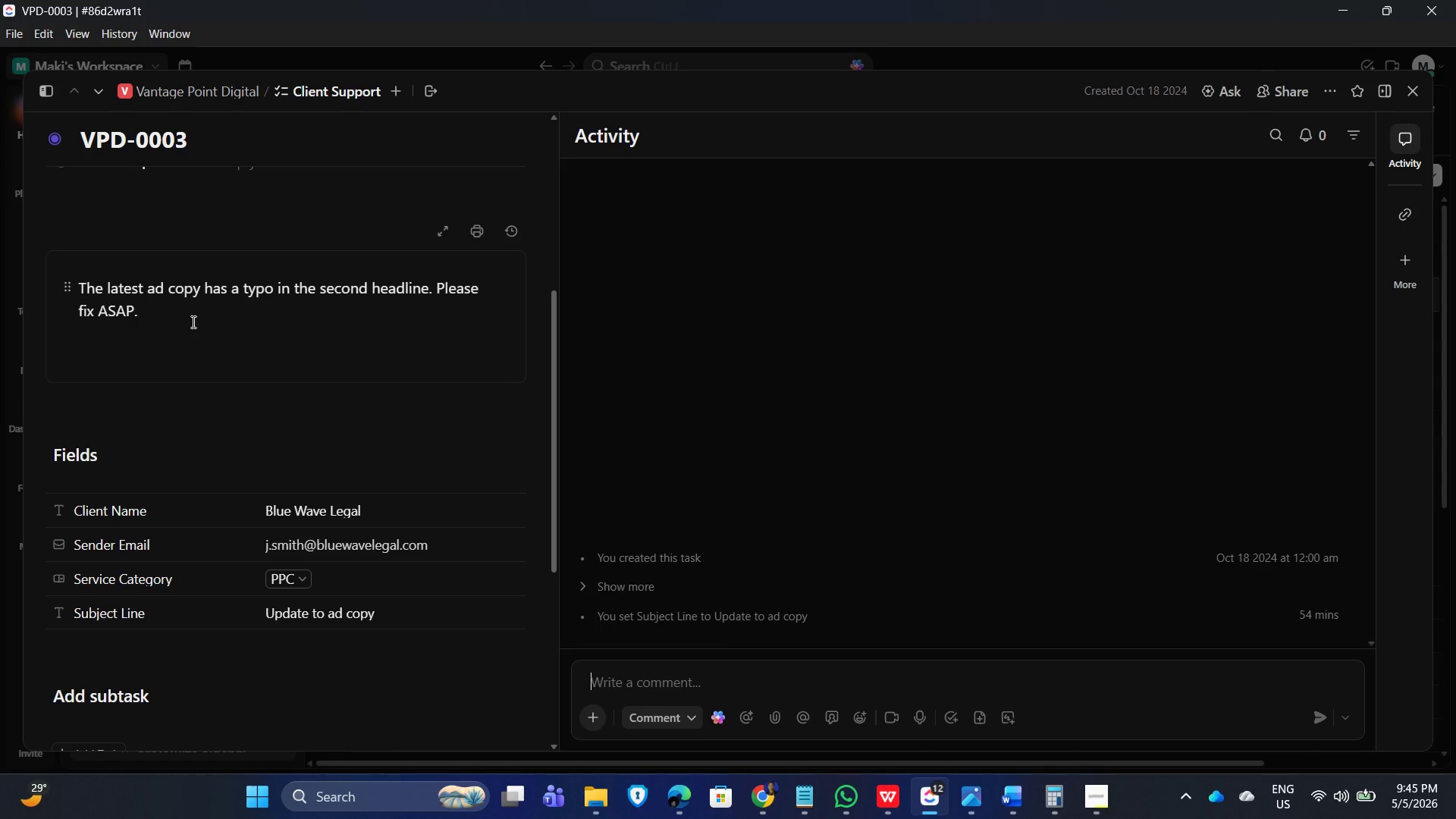 
wait(8.48)
 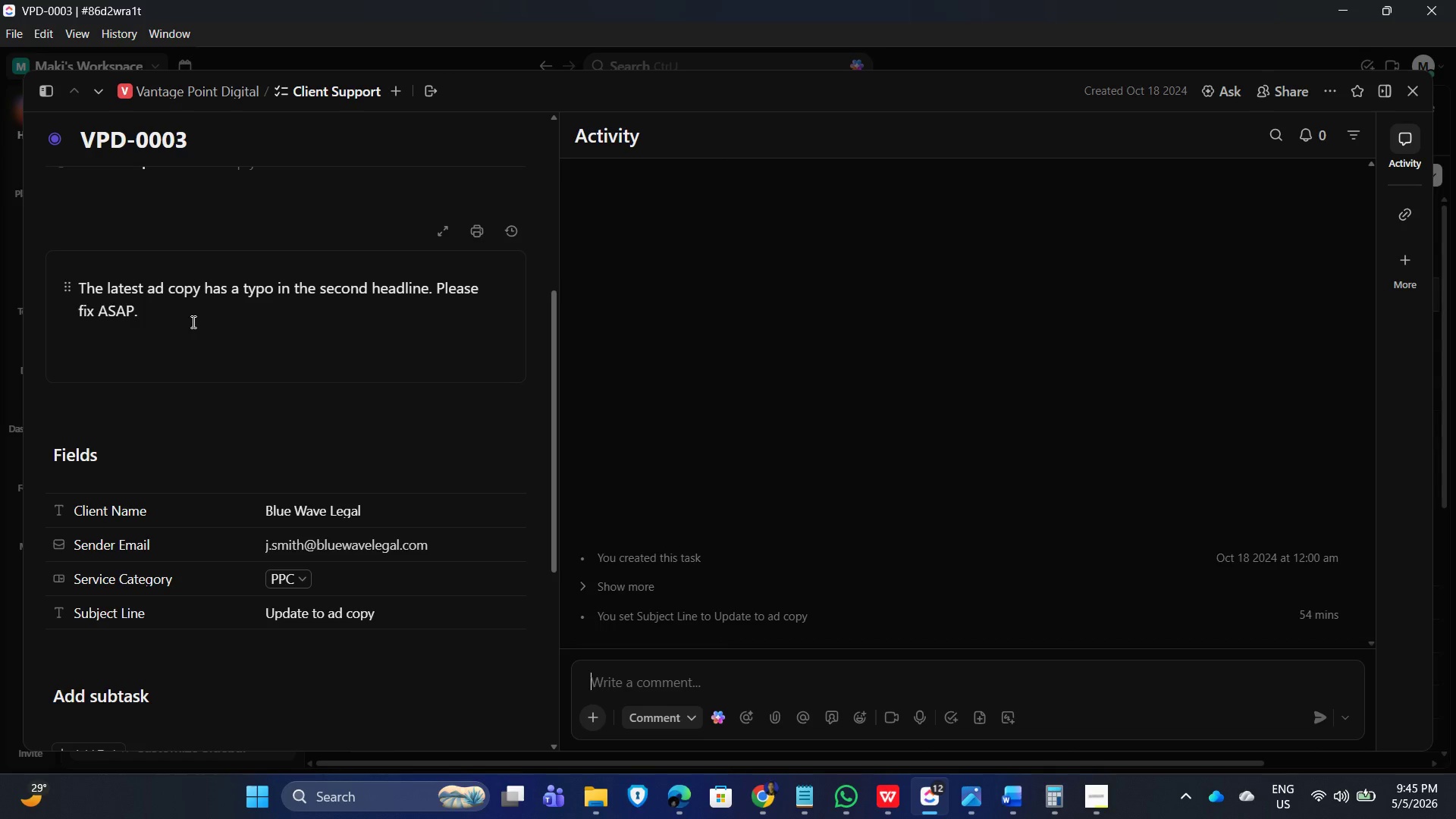 
left_click([1418, 90])
 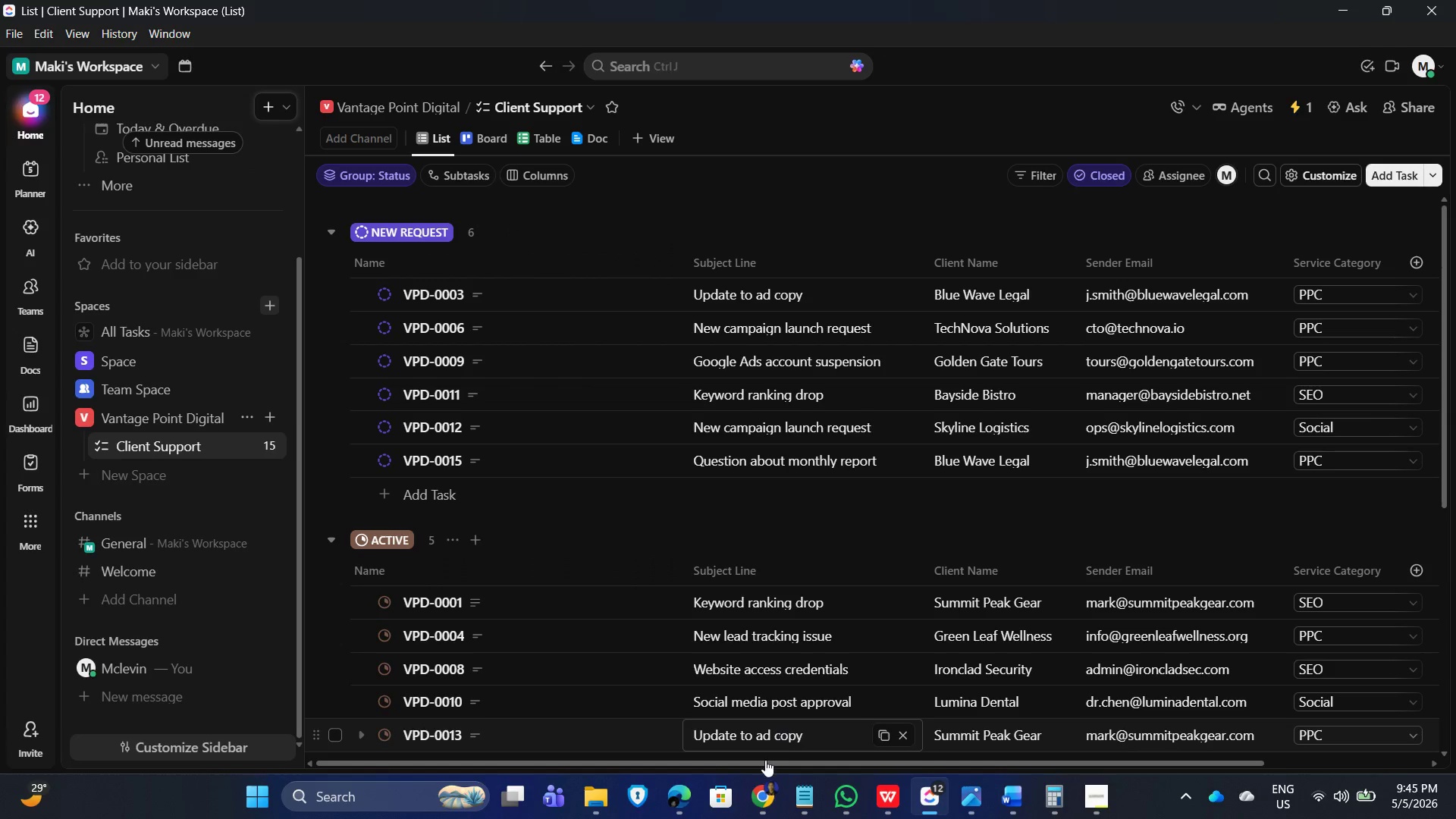 
left_click_drag(start_coordinate=[759, 767], to_coordinate=[631, 773])
 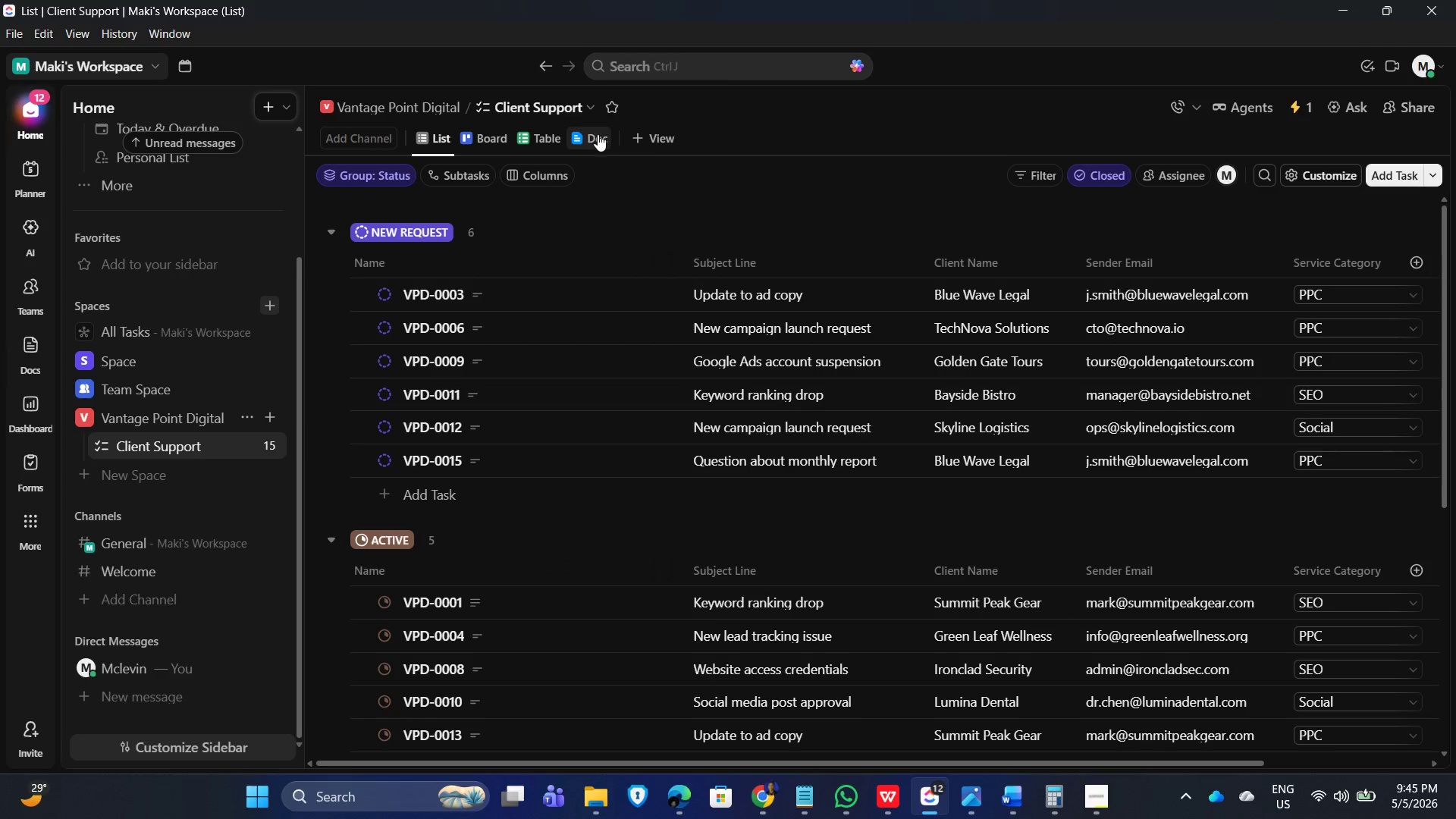 
left_click([595, 133])
 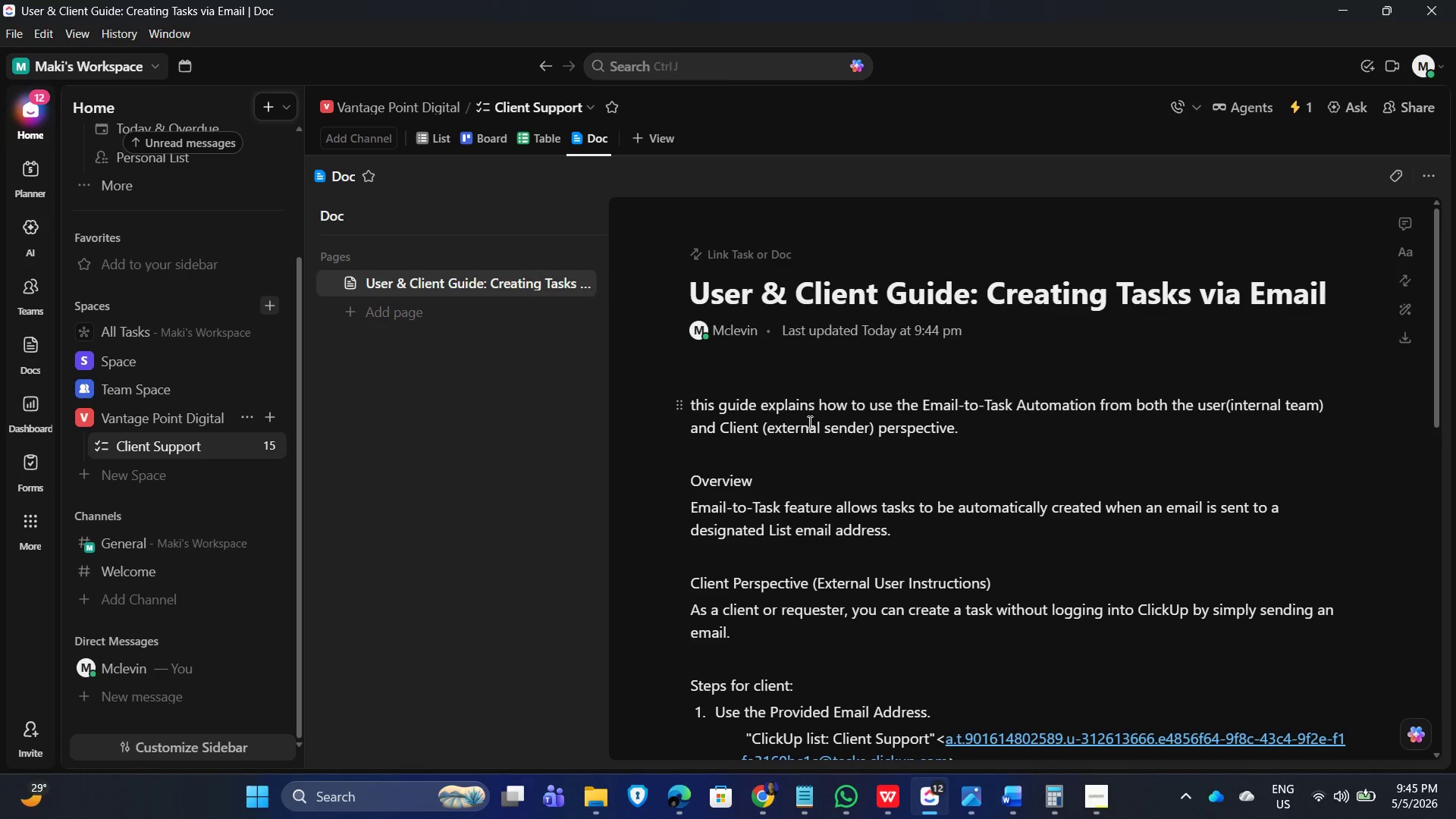 
scroll: coordinate [914, 604], scroll_direction: down, amount: 3.0
 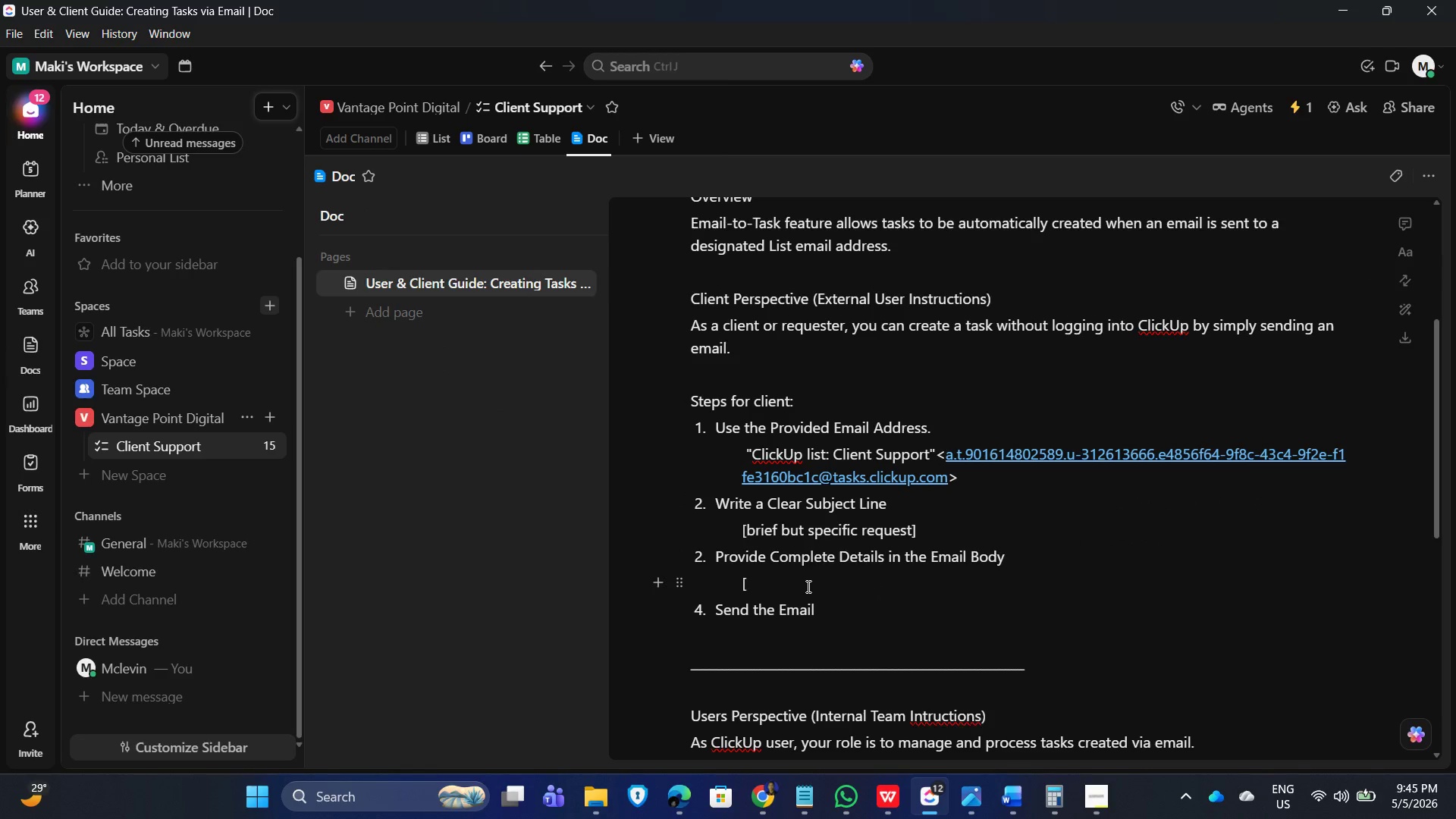 
type(include specific details of the request)
 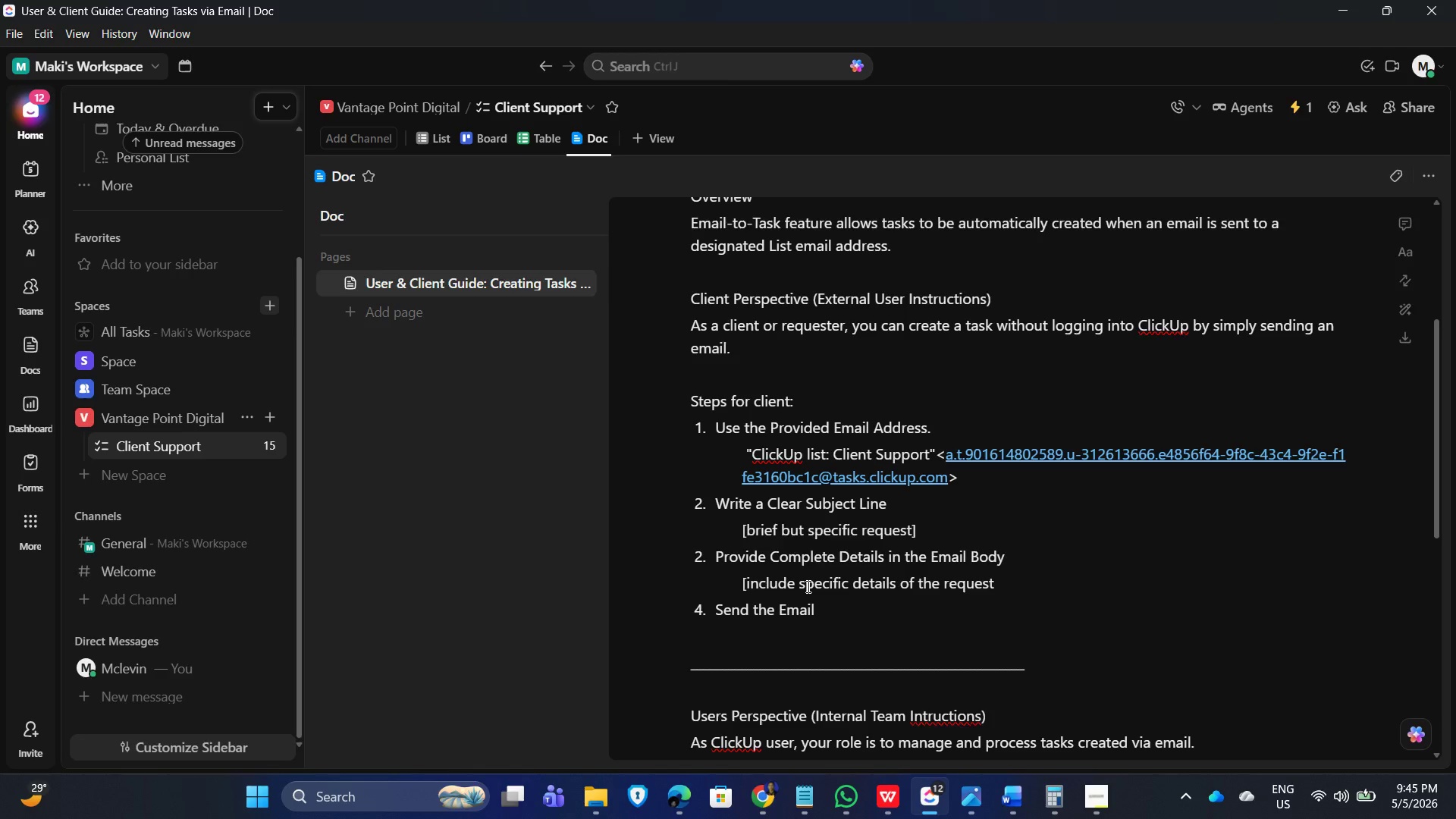 
type(. add instructions in)
key(Backspace)
key(Backspace)
type(in the email body])
 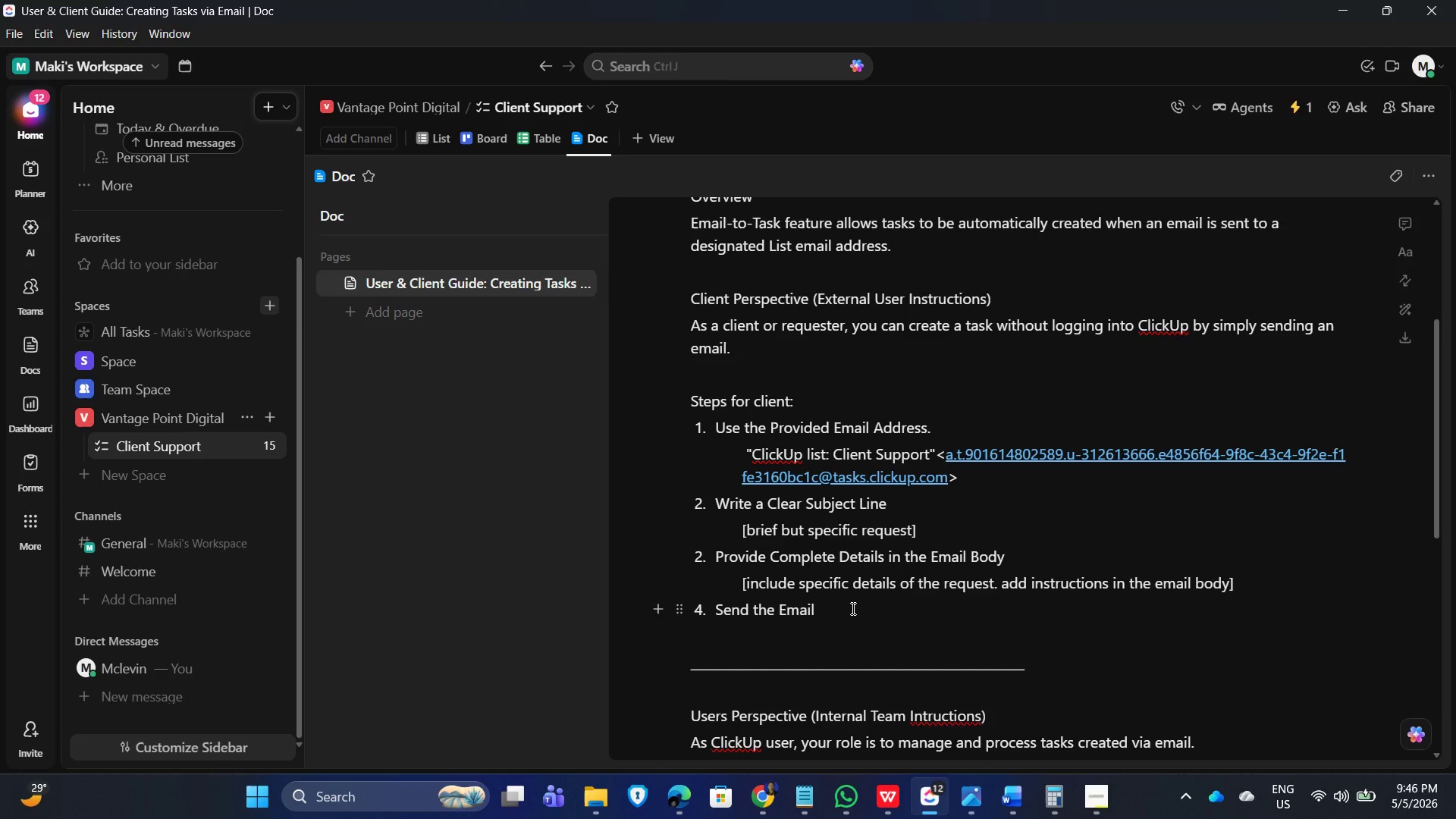 
key(Enter)
 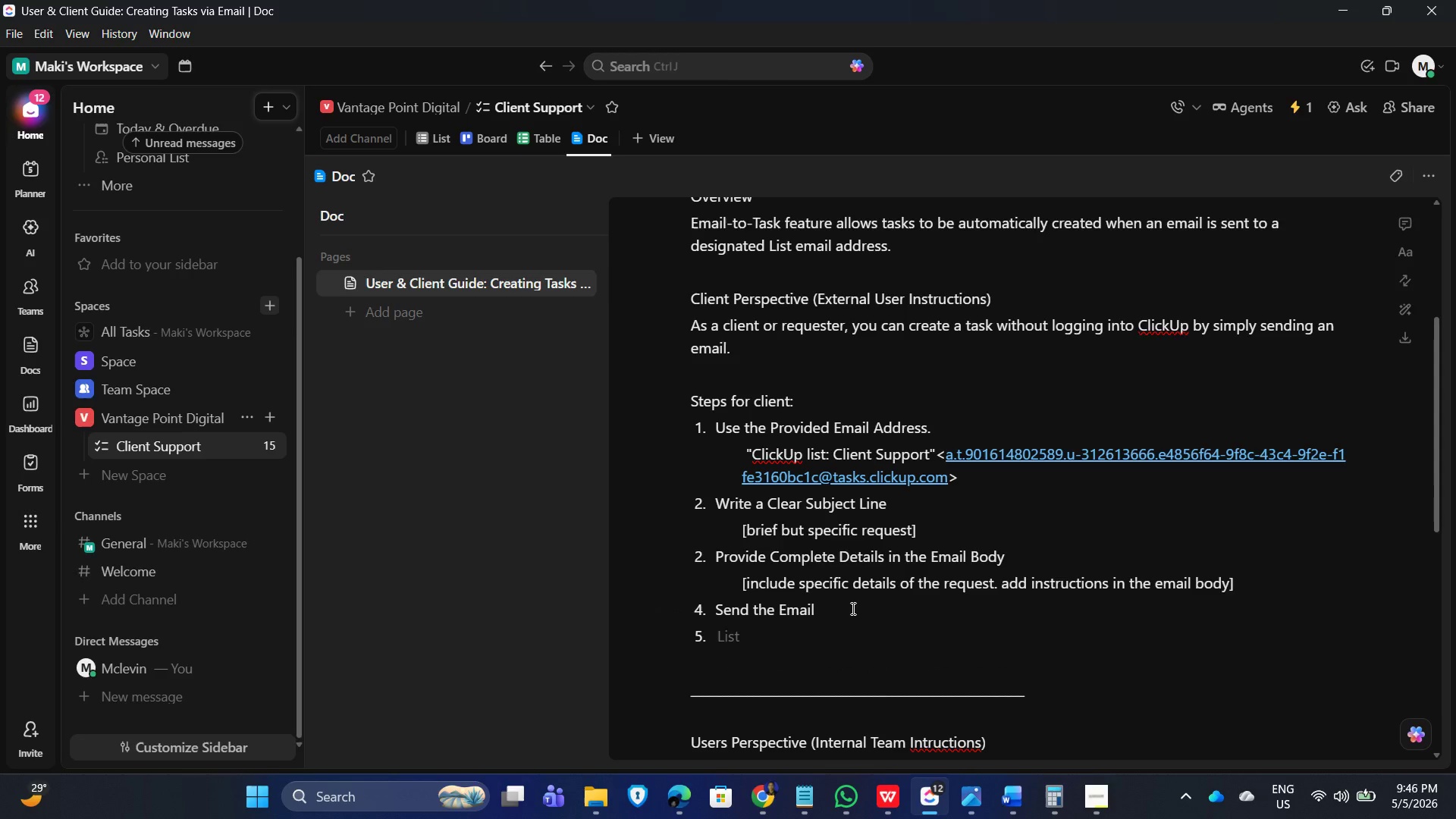 
key(Backspace)
key(Tab)
key(Tab)
type(*use the email address provided)
 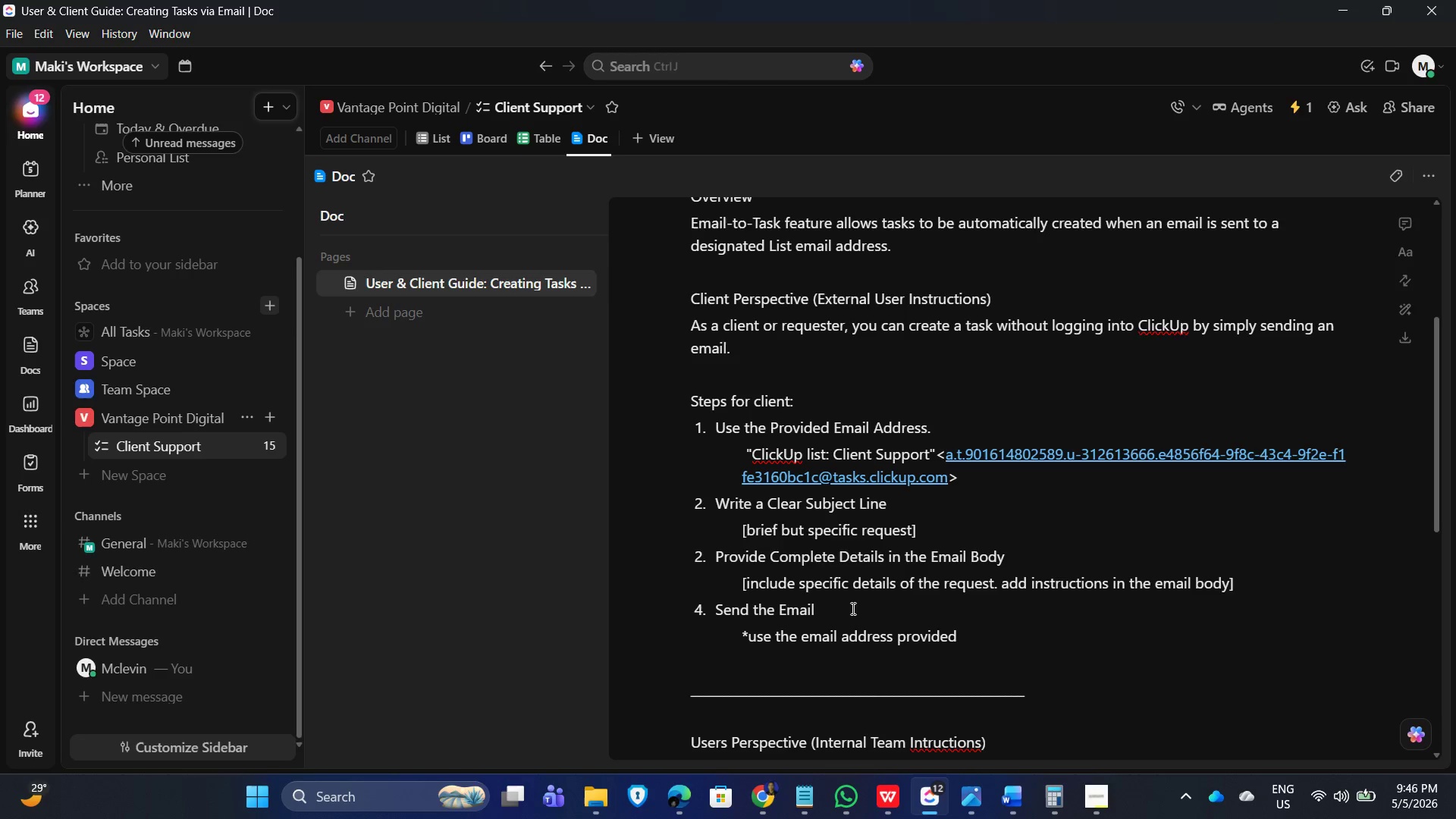 
type( or at least very f)
key(Backspace)
type(prior sending. make )
key(Backspace)
key(Backspace)
key(Backspace)
key(Backspace)
key(Backspace)
type(Make sure your messag)
key(Backspace)
key(Backspace)
key(Backspace)
key(Backspace)
key(Backspace)
key(Backspace)
type(emm)
key(Backspace)
type(ail does not stay in)
key(Backspace)
key(Backspace)
key(Backspace)
key(Backspace)
key(Backspace)
key(Backspace)
key(Backspace)
key(Backspace)
key(Backspace)
key(Backspace)
key(Backspace)
key(Backspace)
key(Backspace)
key(Backspace)
key(Backspace)
key(Backspace)
type(is sent and should not stay in the draft folder.)
 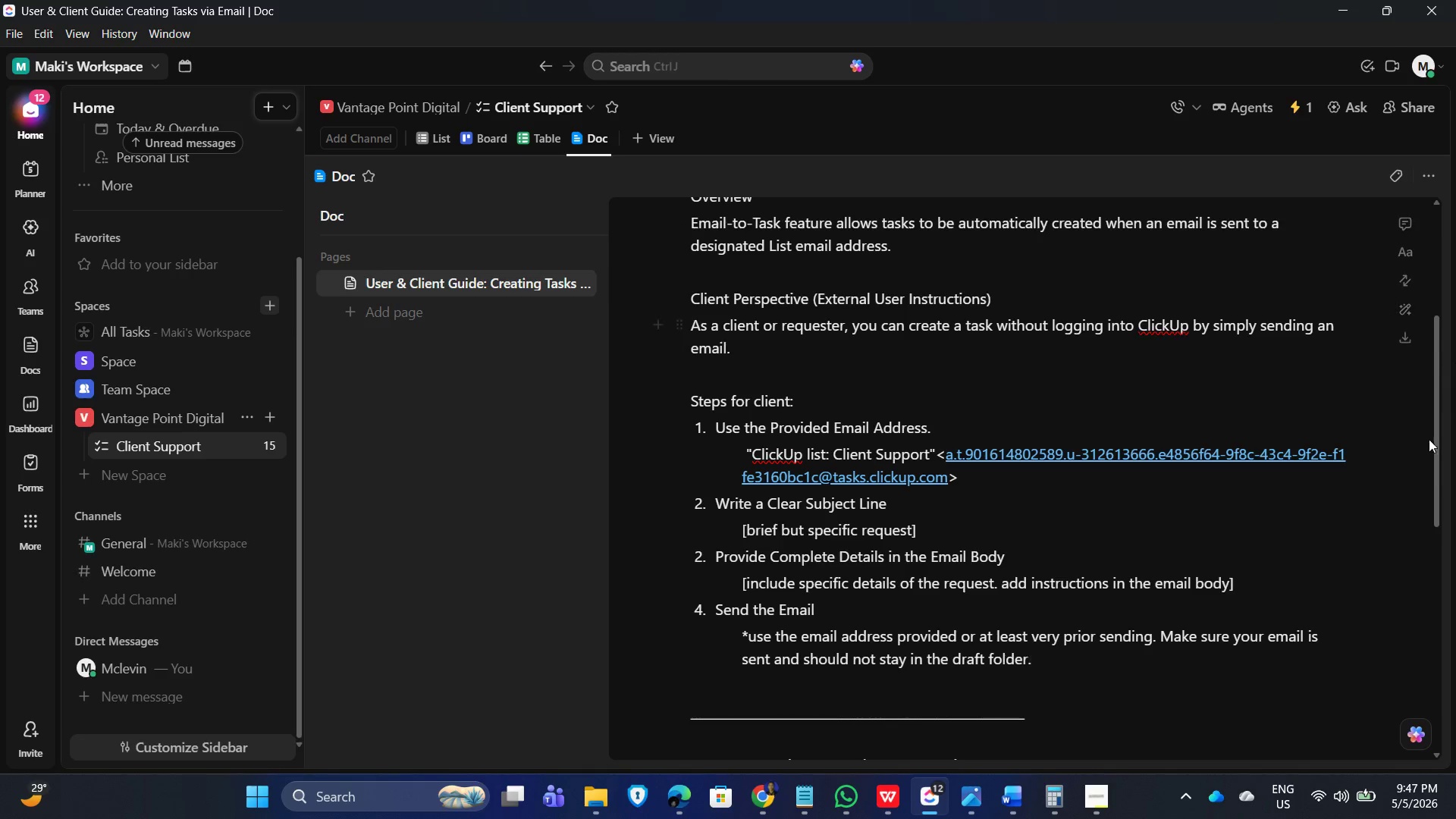 
scroll: coordinate [928, 546], scroll_direction: down, amount: 4.0
 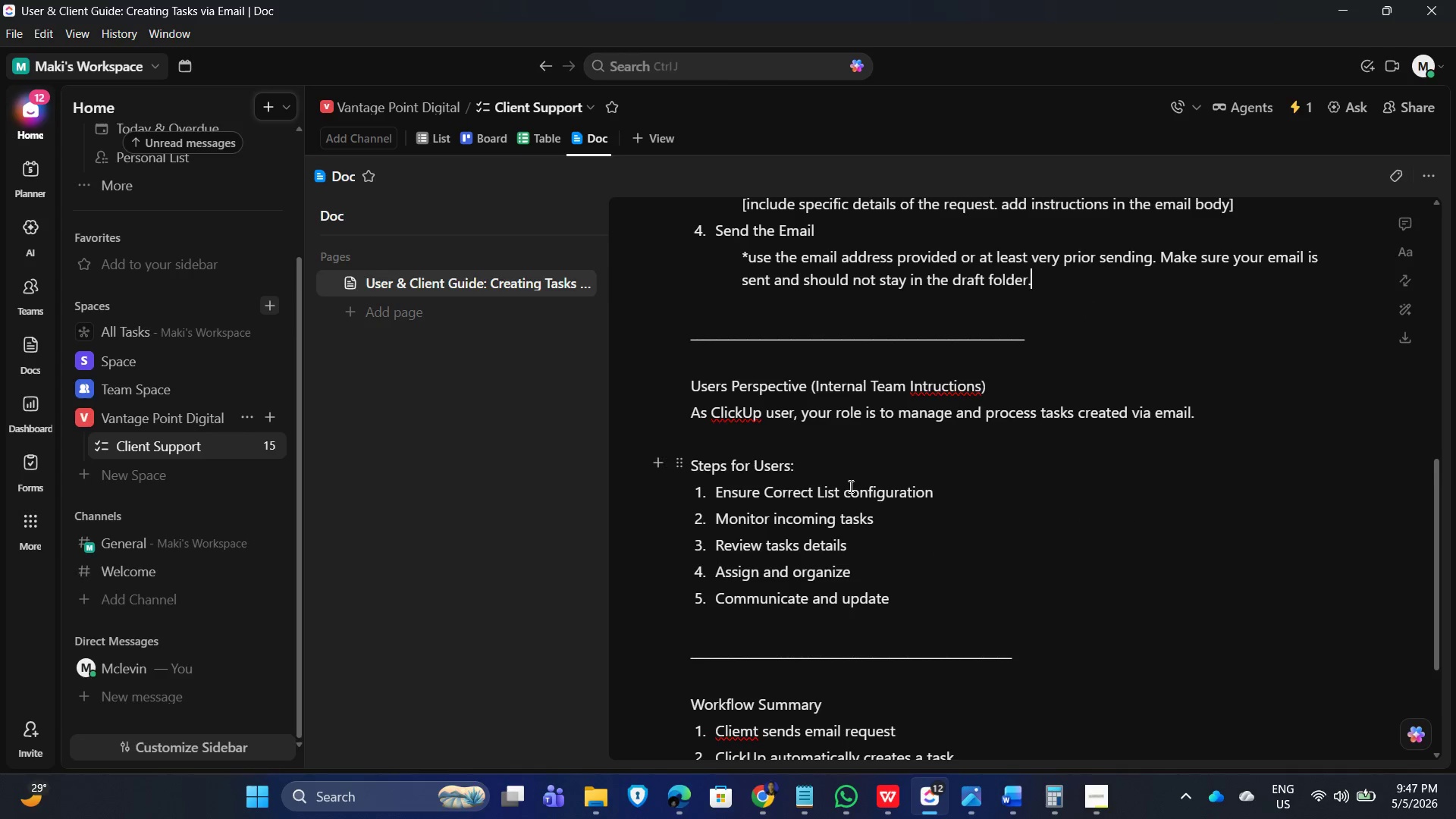 
left_click([985, 530])
 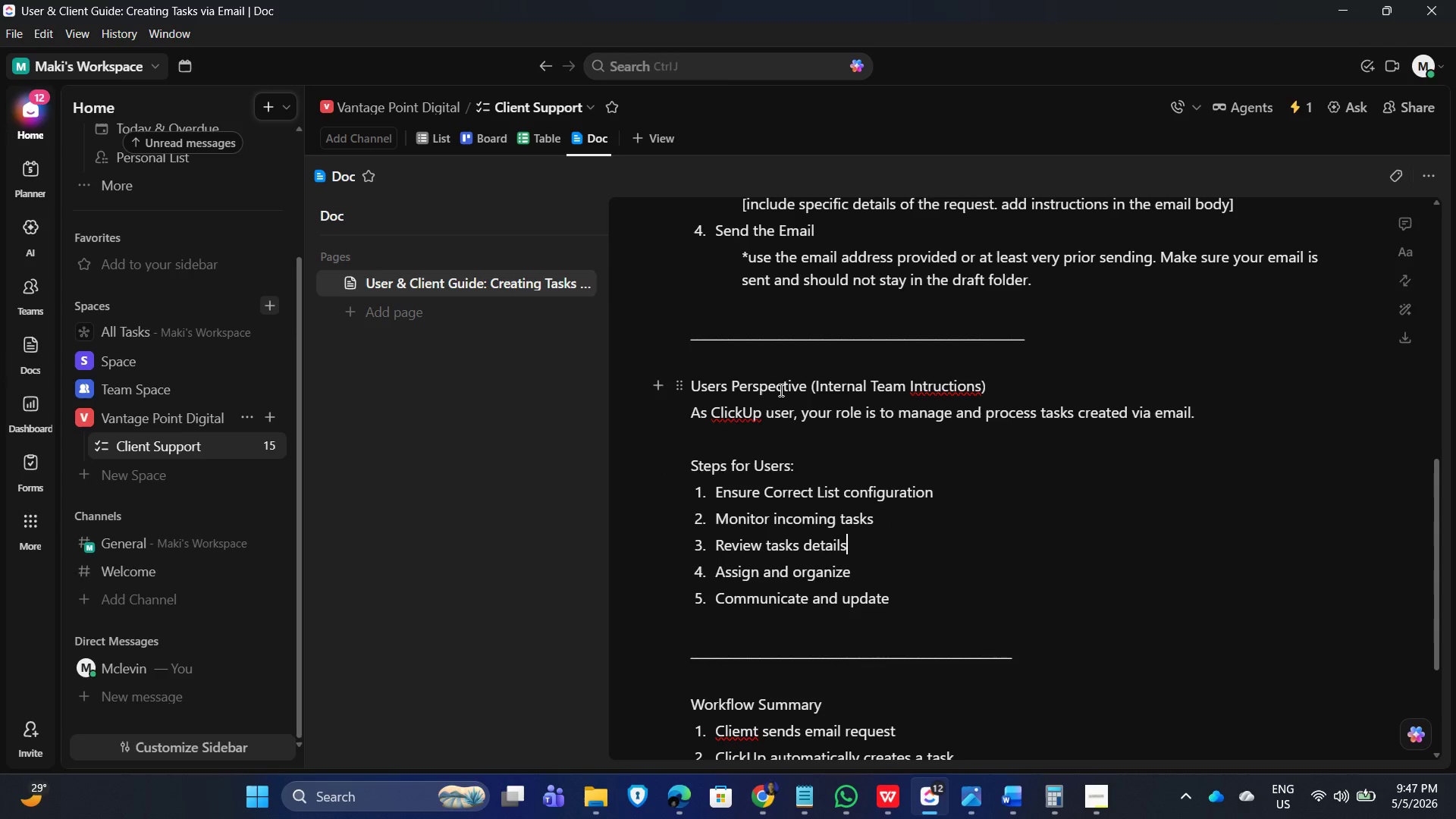 
scroll: coordinate [908, 431], scroll_direction: down, amount: 1.0
 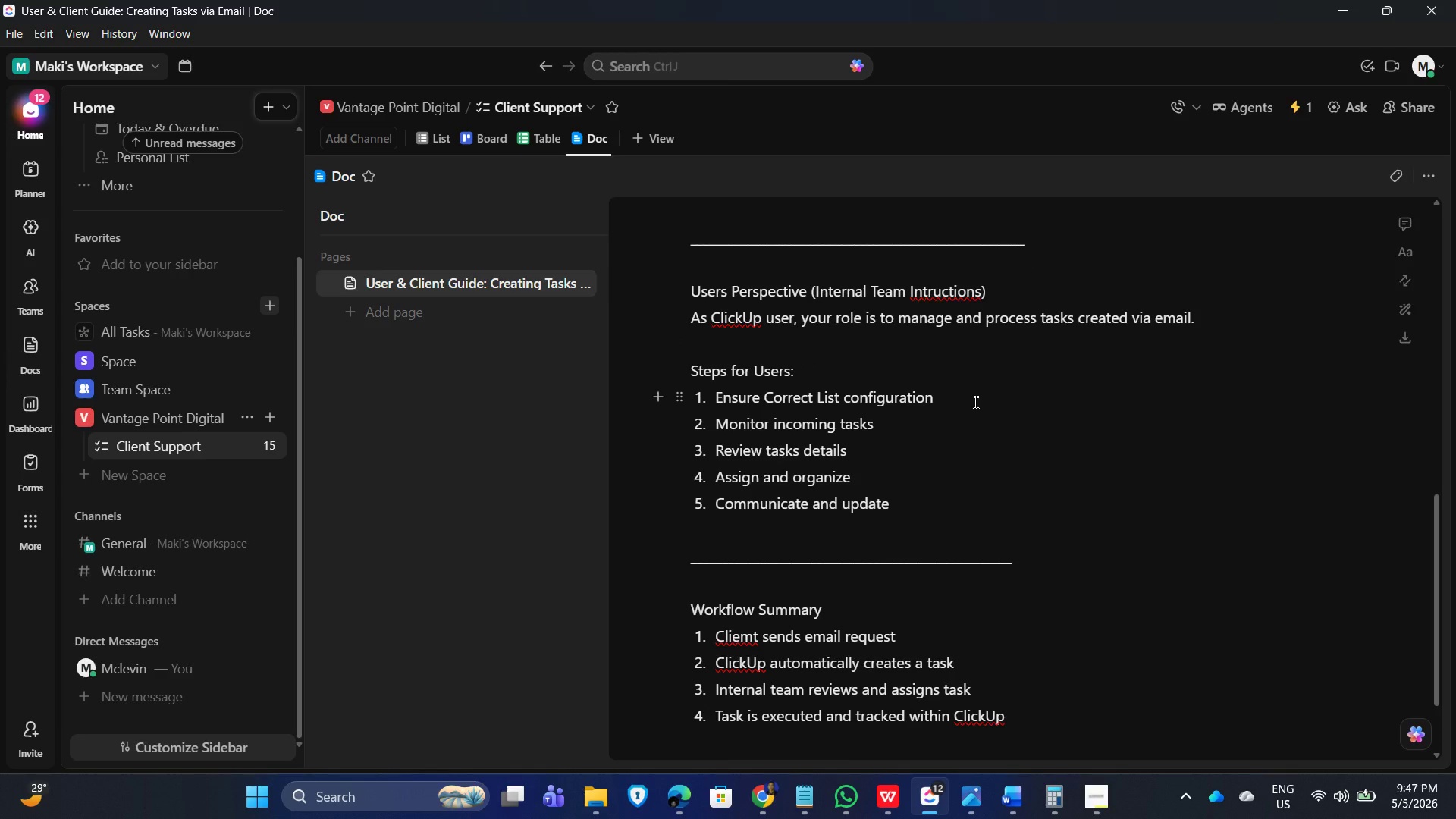 
left_click([974, 402])
 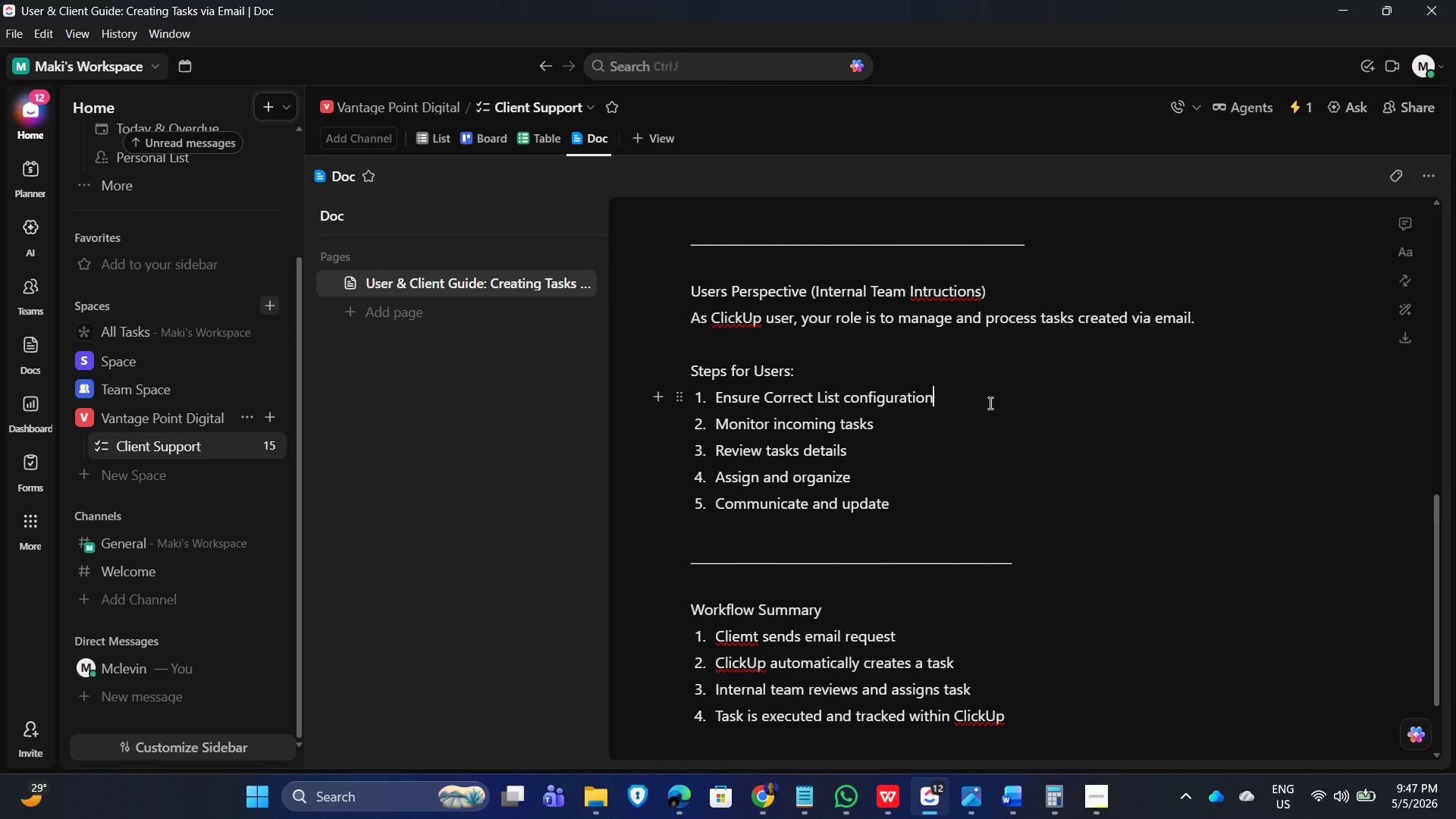 
wait(11.64)
 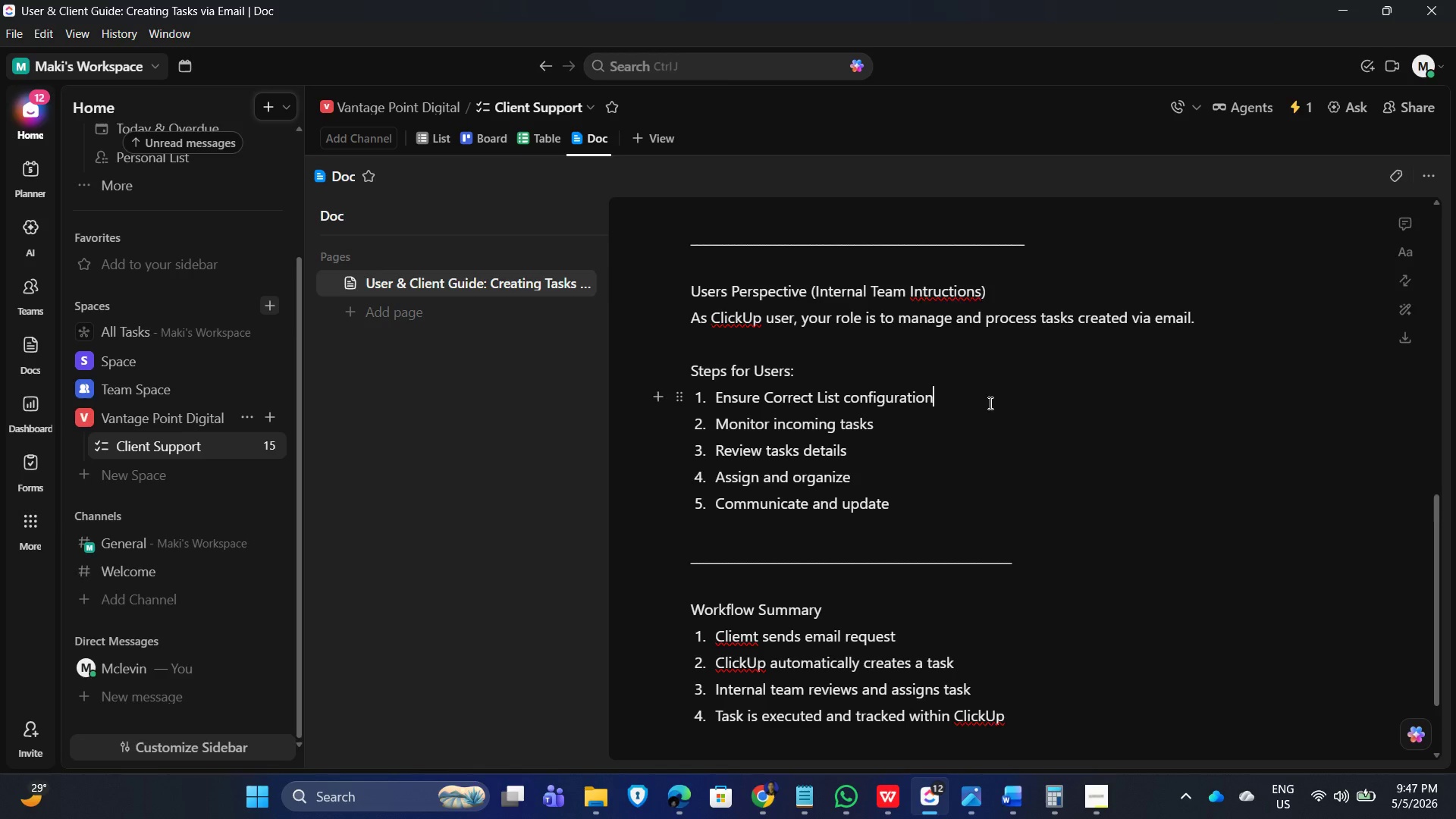 
key(Enter)
 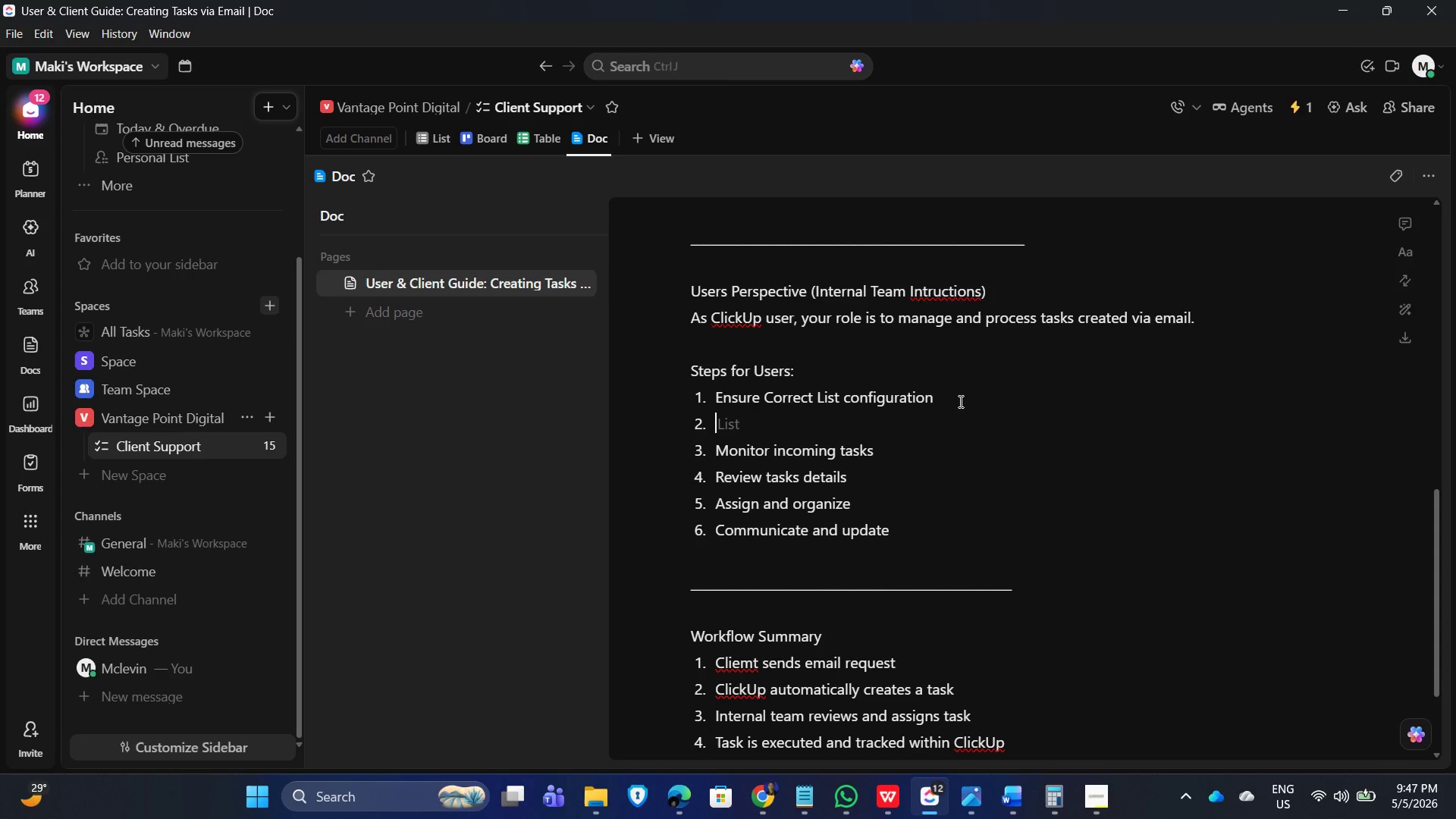 
key(Backspace)
key(Tab)
key(Tab)
type(make sure the fields a)
key(Backspace)
type(mapping is correct, including the custom field configuration. the )
key(Backspace)
key(Backspace)
key(Backspace)
key(Backspace)
key(Backspace)
key(Backspace)
type(, the automation set )
key(Backspace)
type(up is correct and that t)
key(Backspace)
type(field status is also correct. most)
key(Backspace)
key(Backspace)
key(Backspace)
key(Backspace)
type(Most importantly, the generated Lis)
key(Backspace)
key(Backspace)
key(Backspace)
type(List Email is o)
key(Backspace)
type(correct.)
 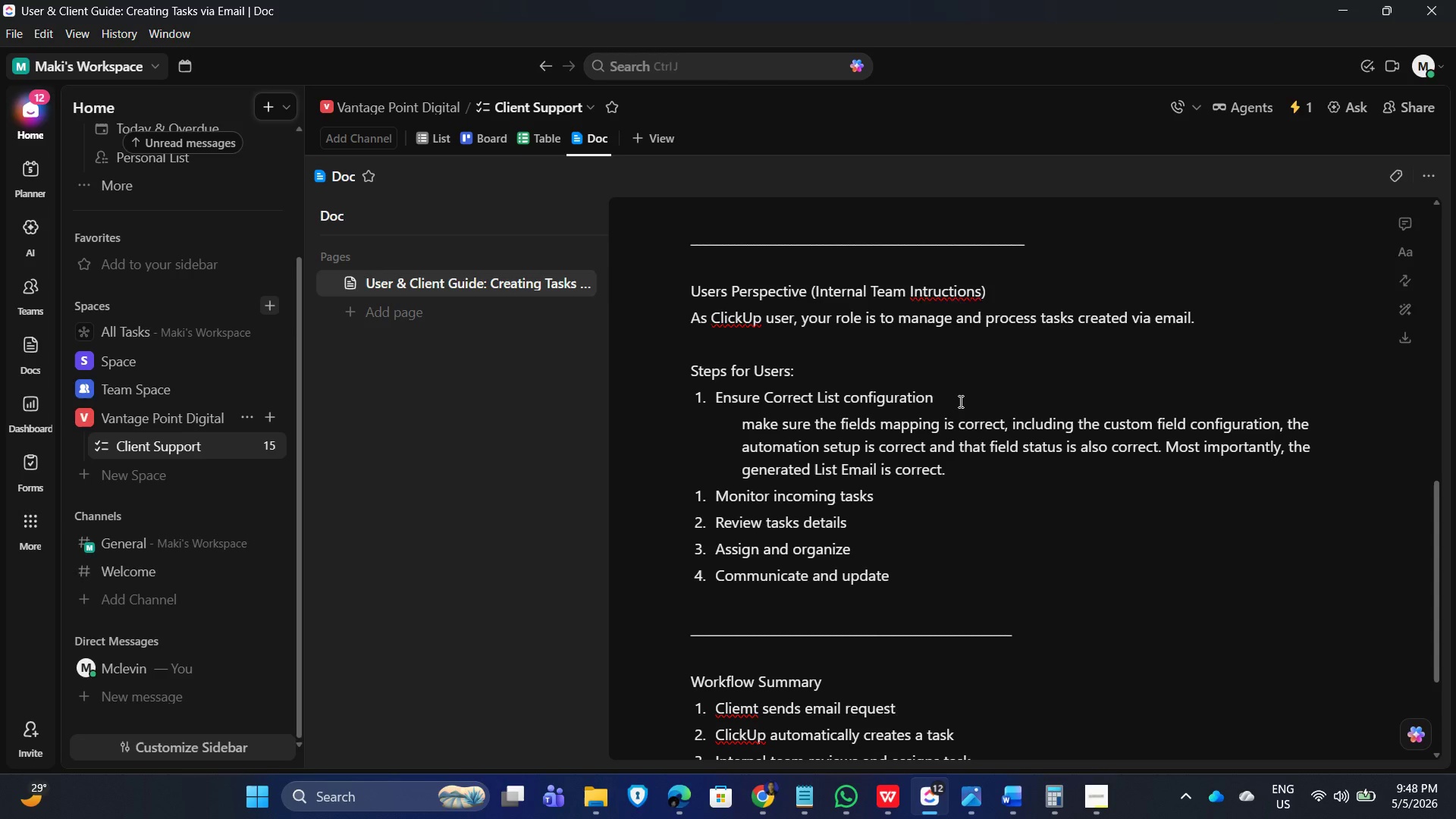 
scroll: coordinate [789, 472], scroll_direction: up, amount: 4.0
 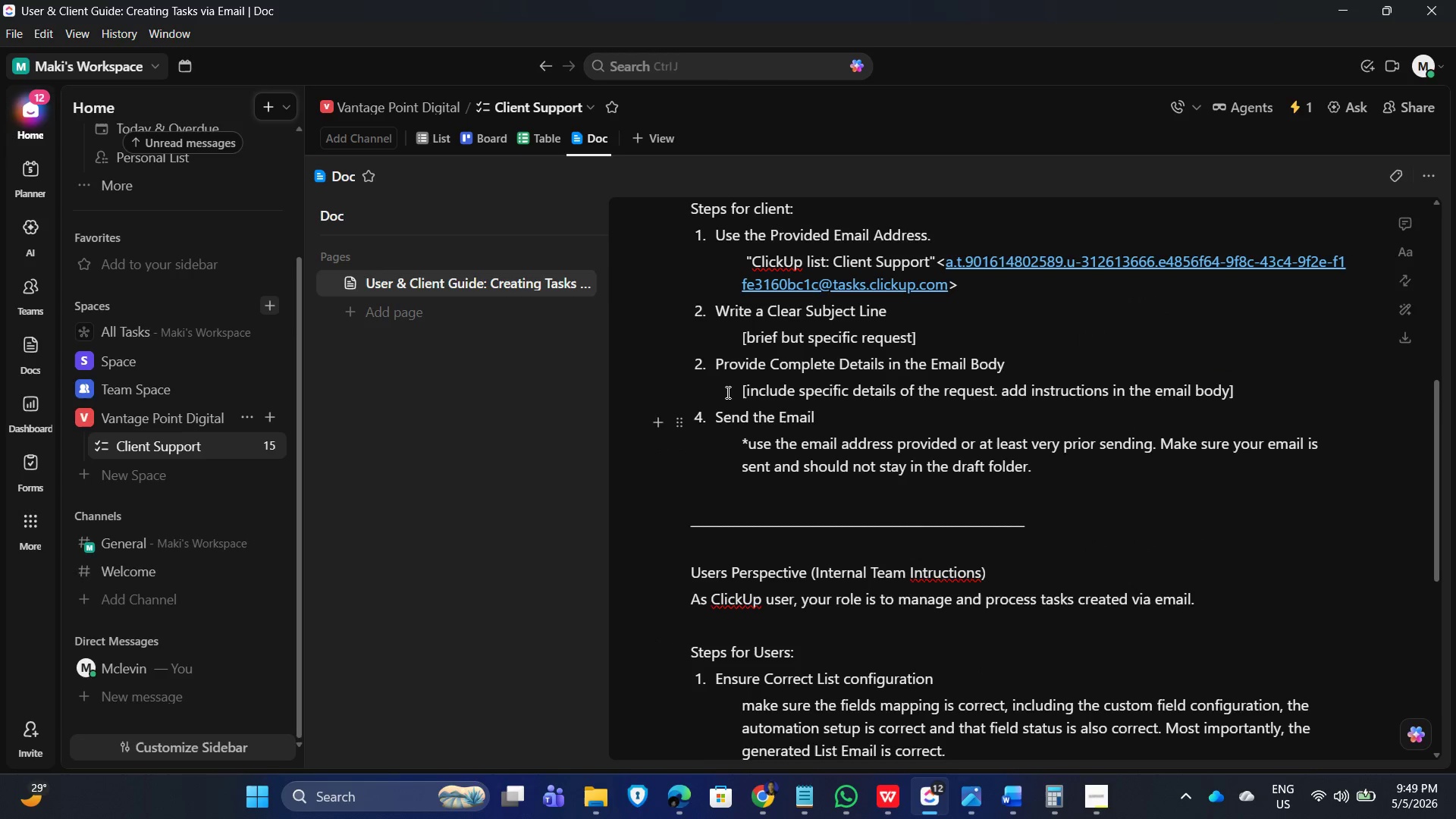 
left_click([702, 366])
 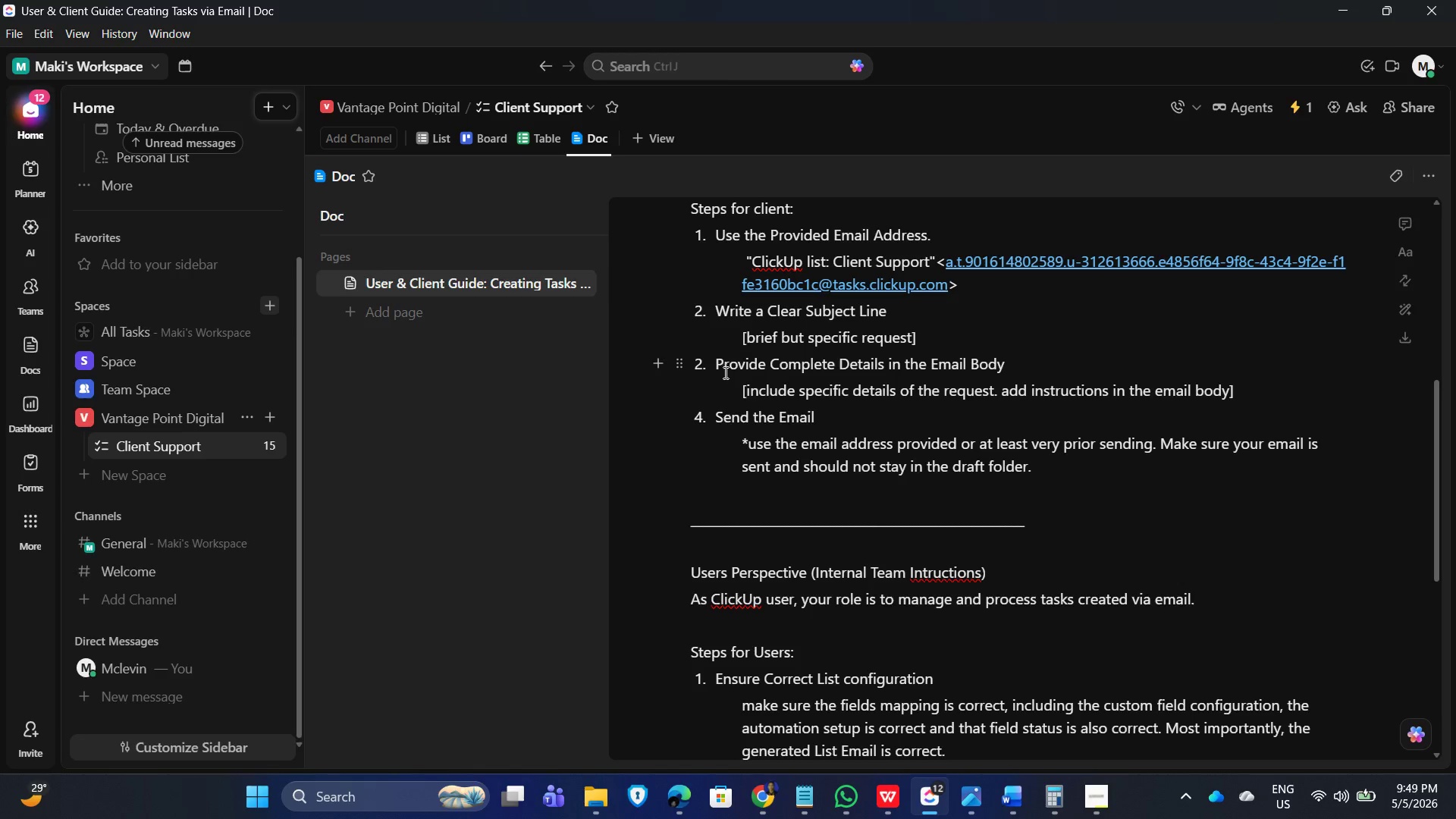 
left_click([709, 362])
 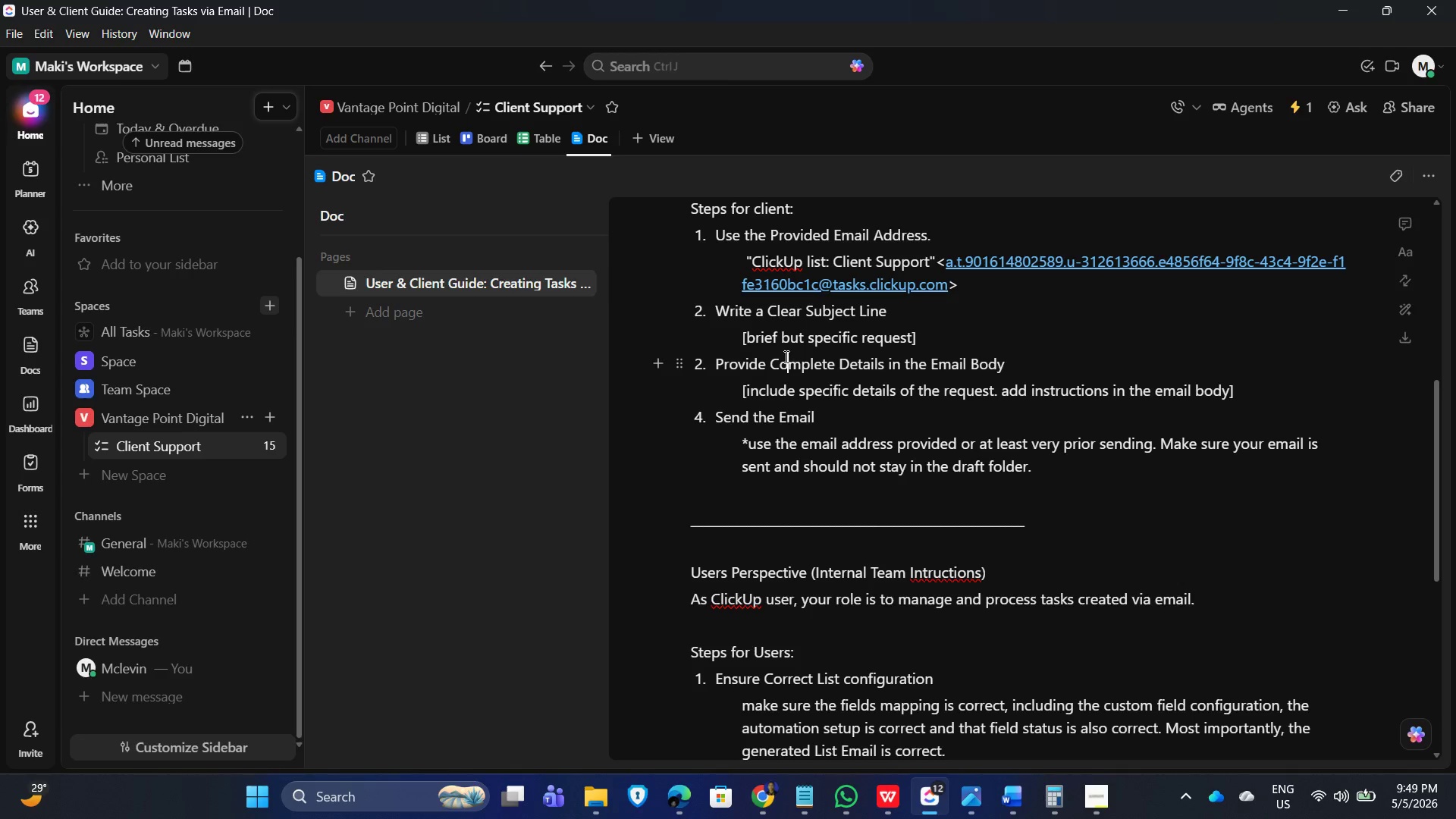 
left_click([718, 363])
 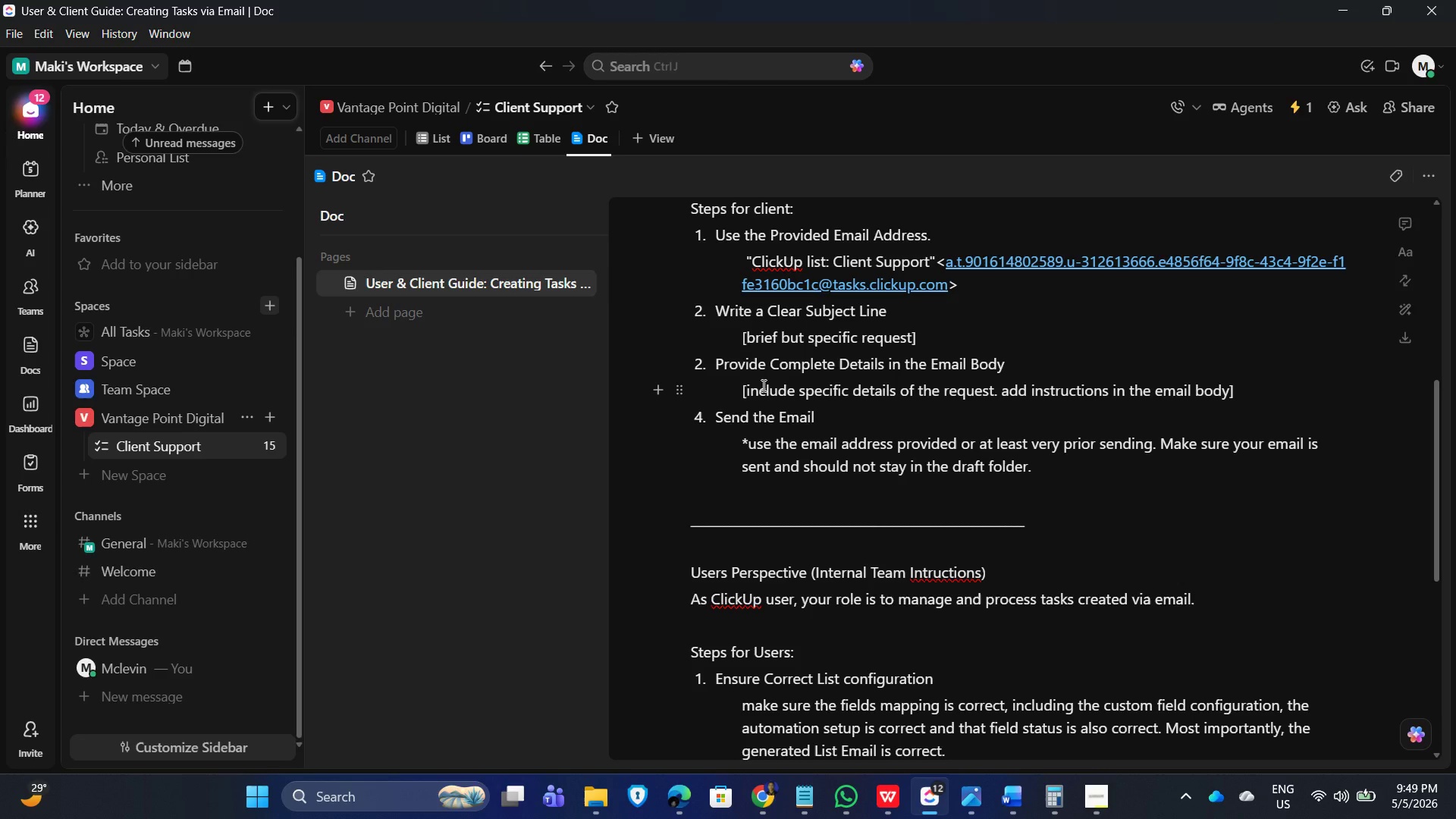 
key(Backspace)
 